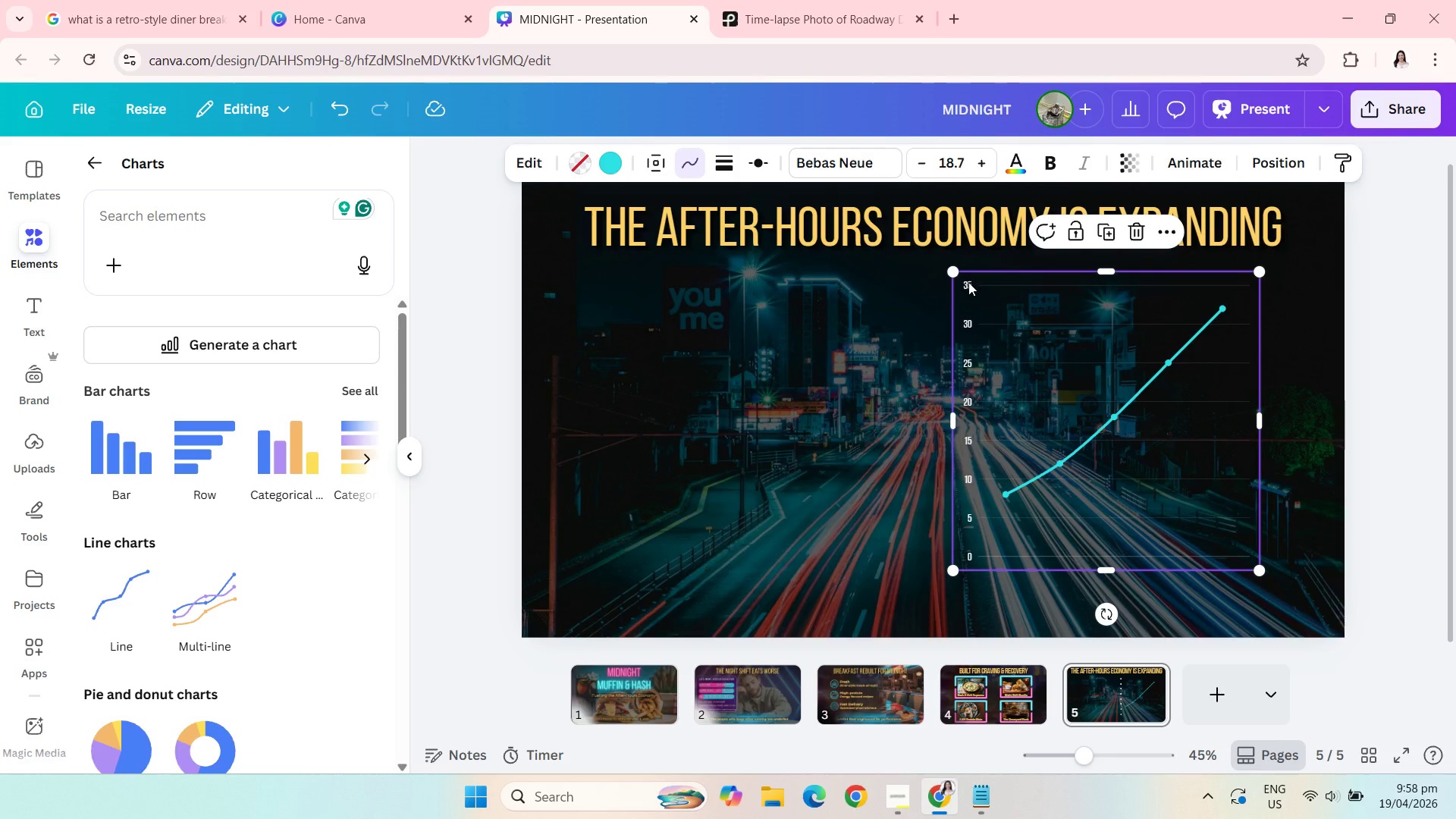 
left_click([966, 160])
 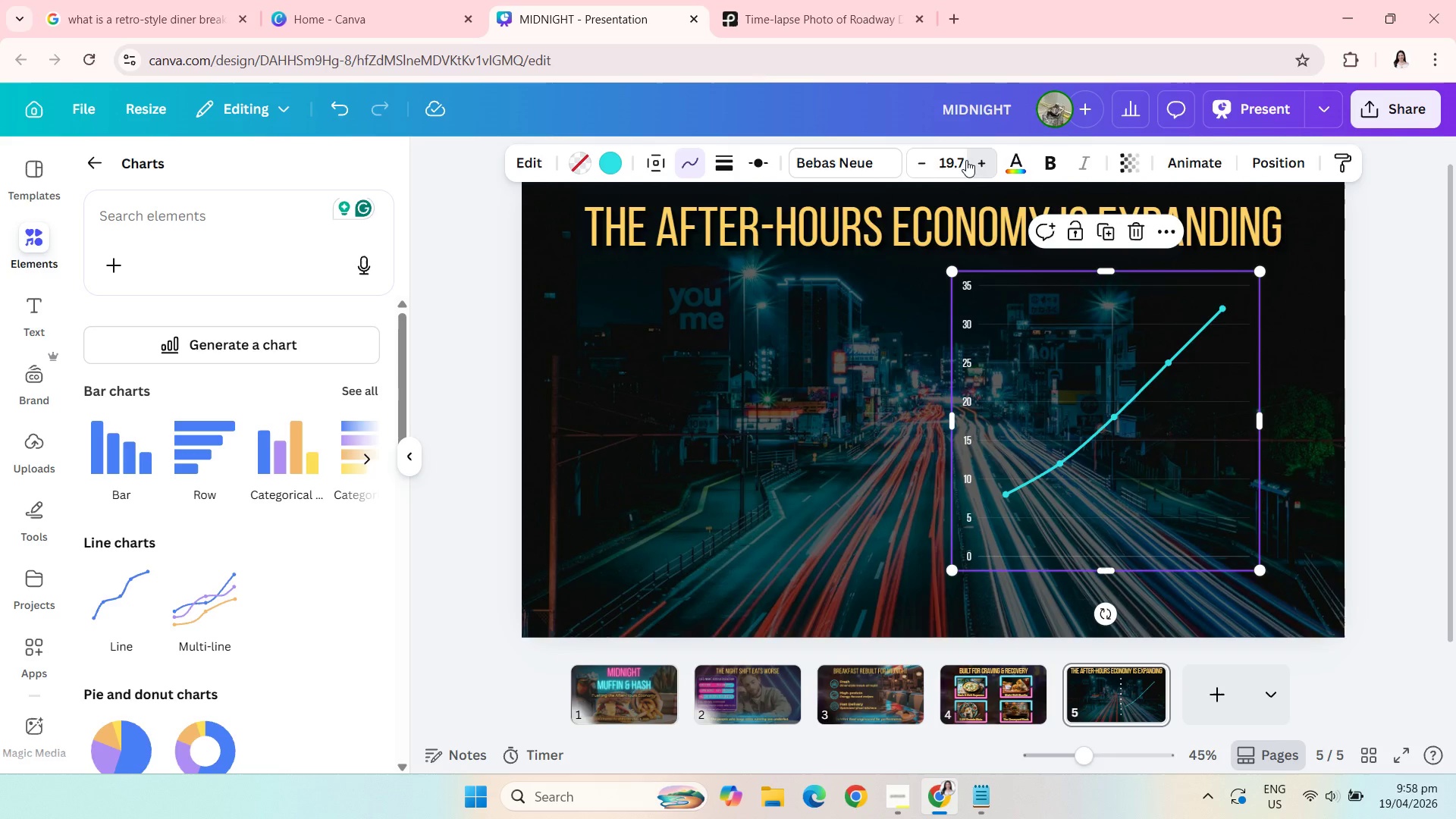 
double_click([966, 160])
 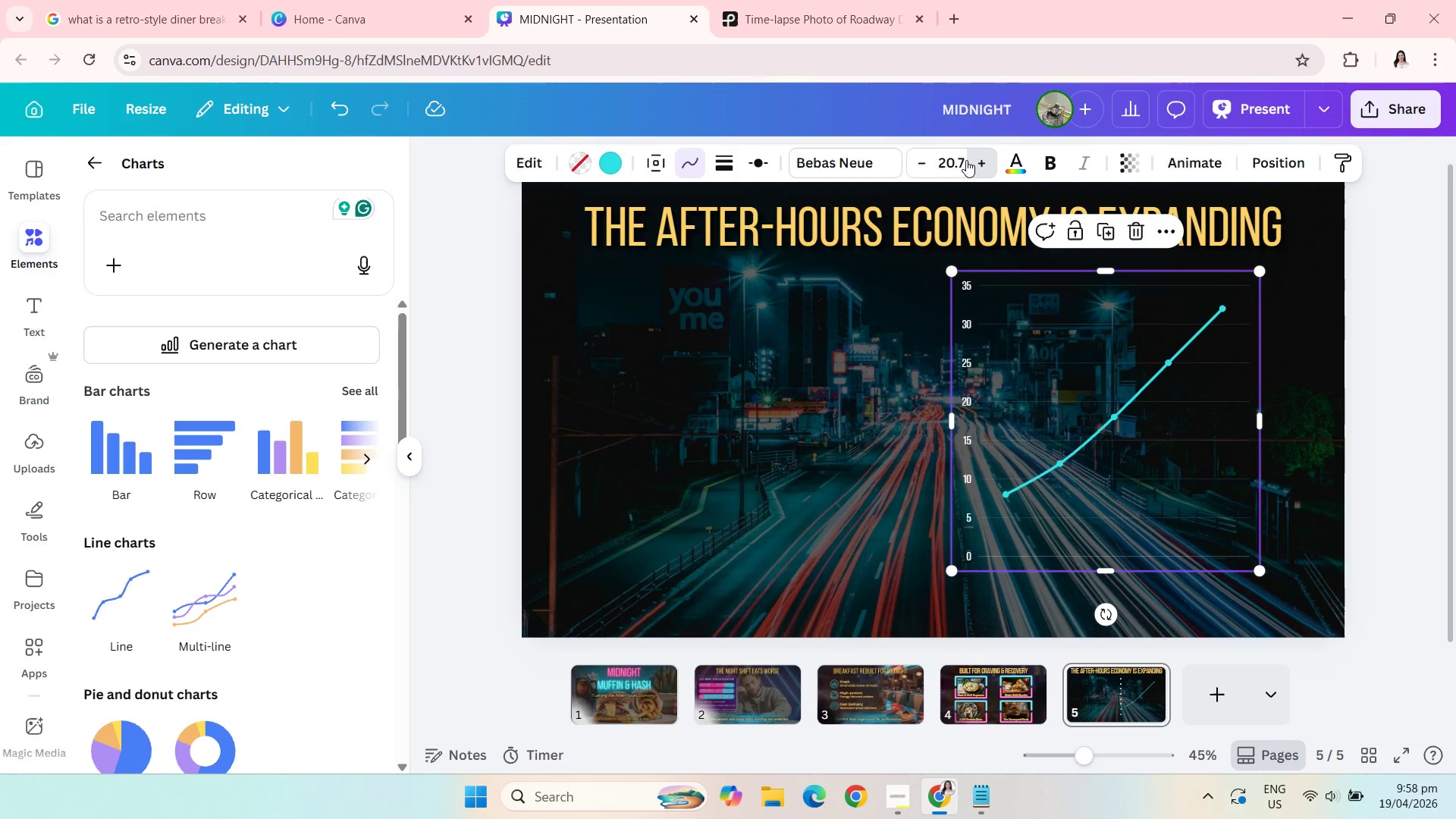 
triple_click([966, 160])
 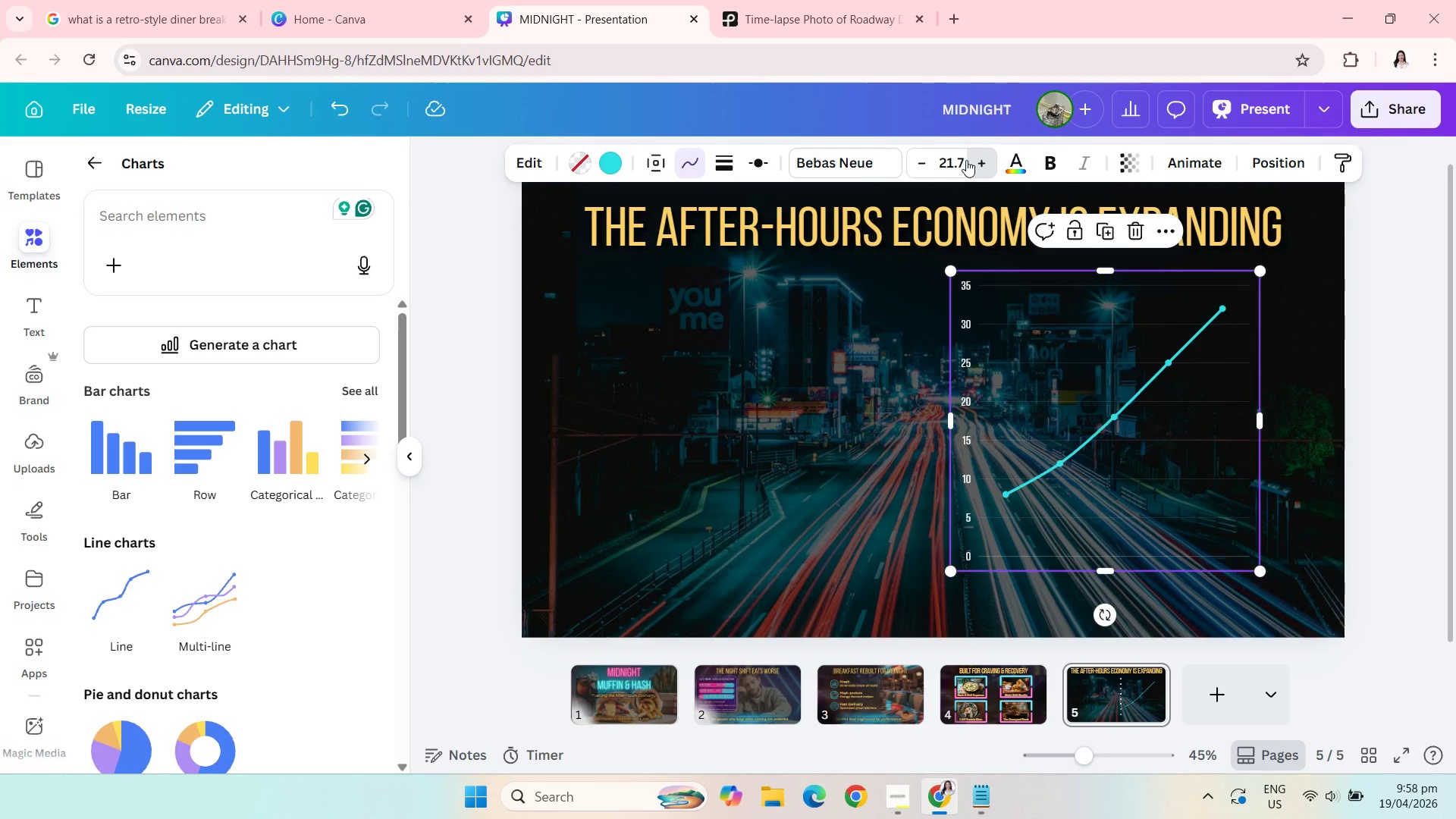 
triple_click([966, 160])
 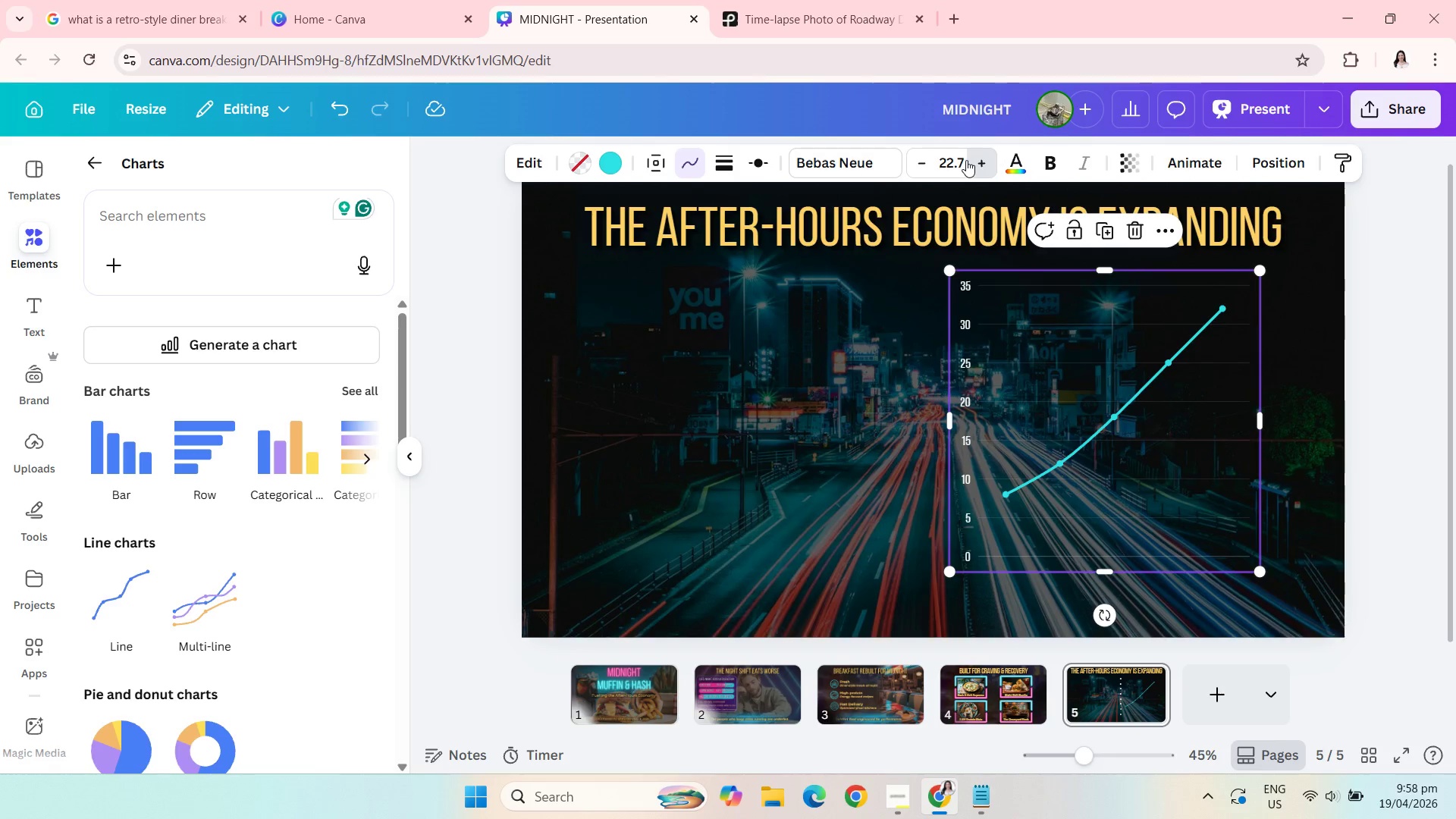 
triple_click([966, 160])
 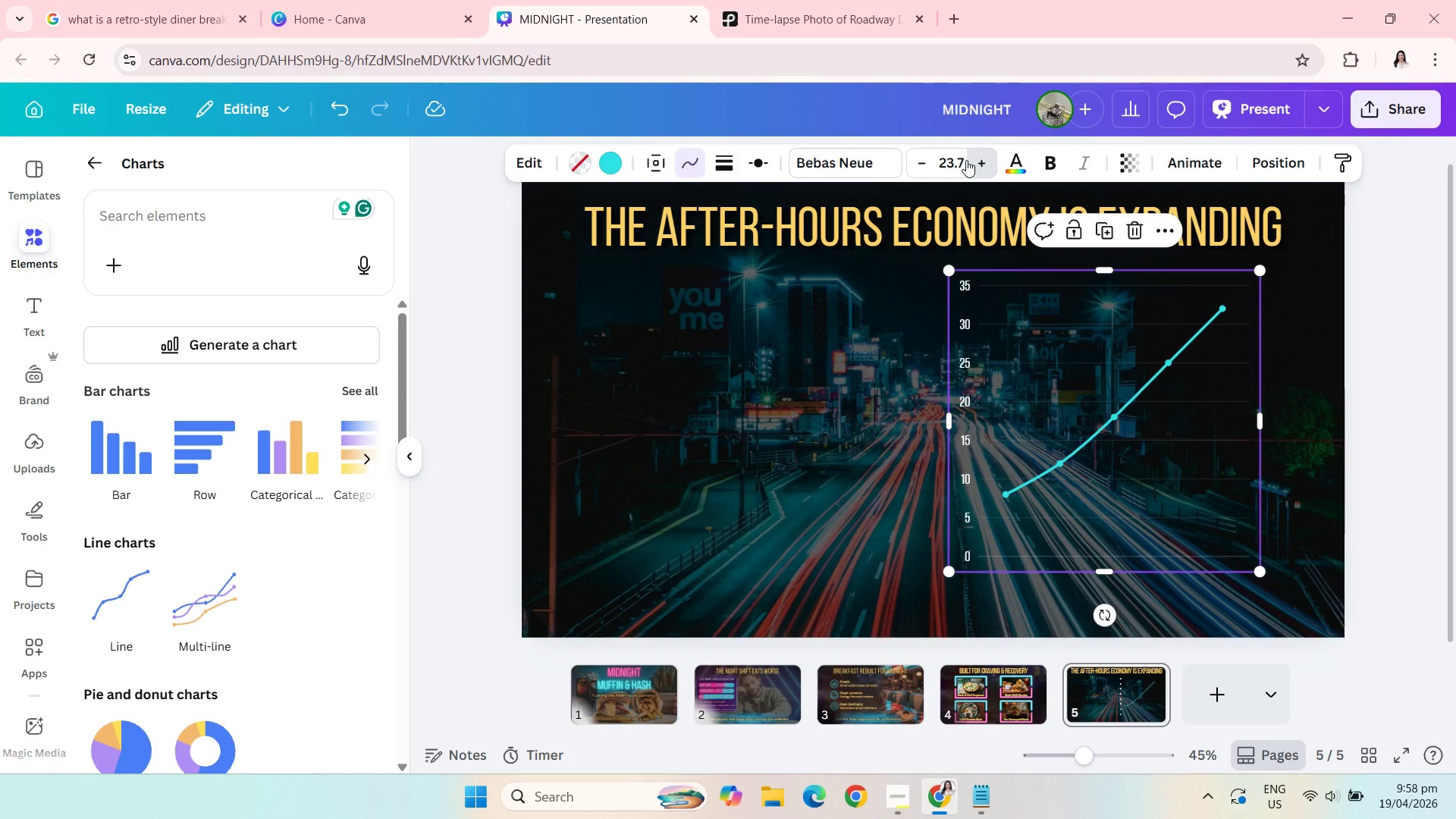 
triple_click([966, 160])
 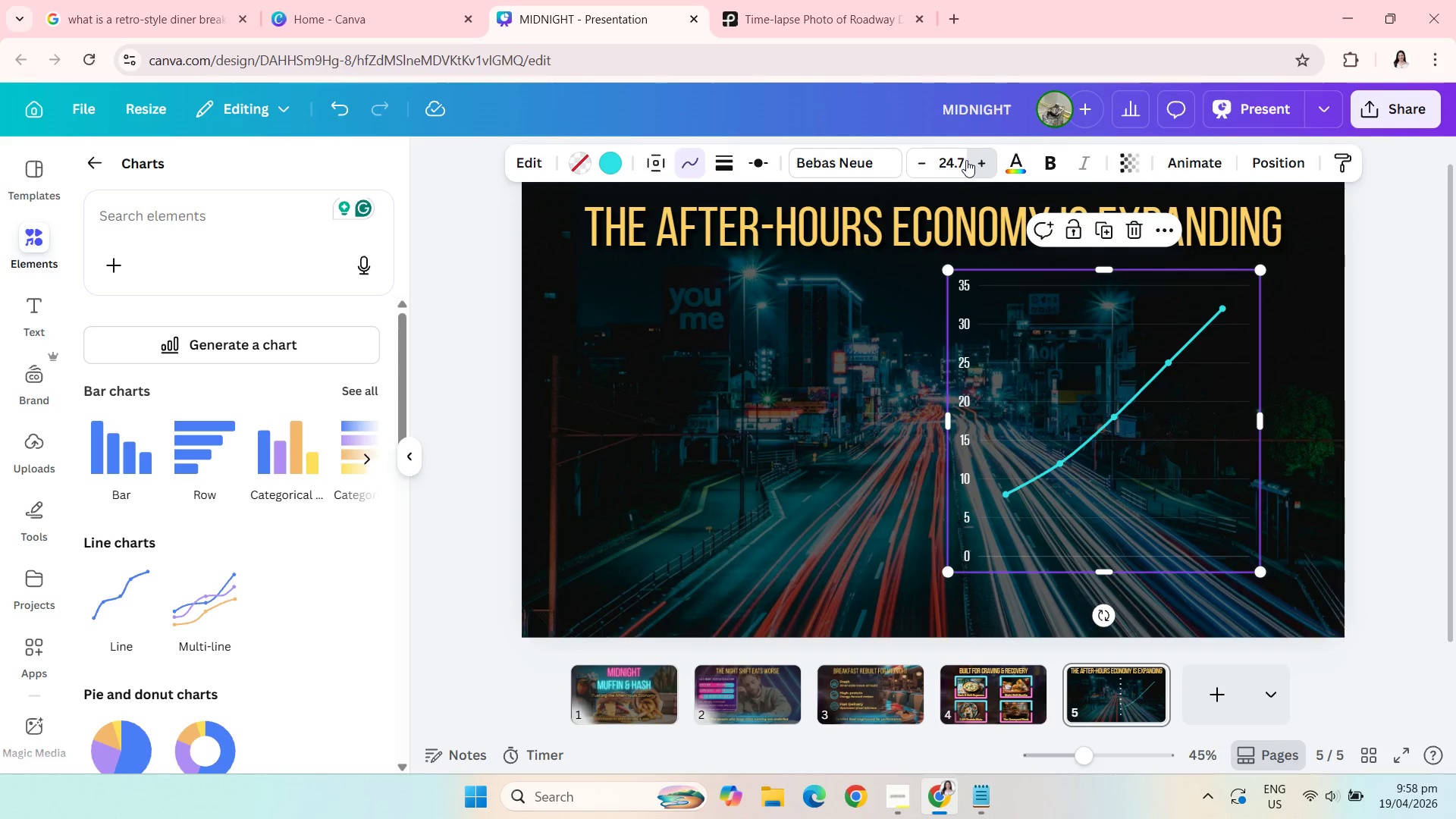 
triple_click([966, 160])
 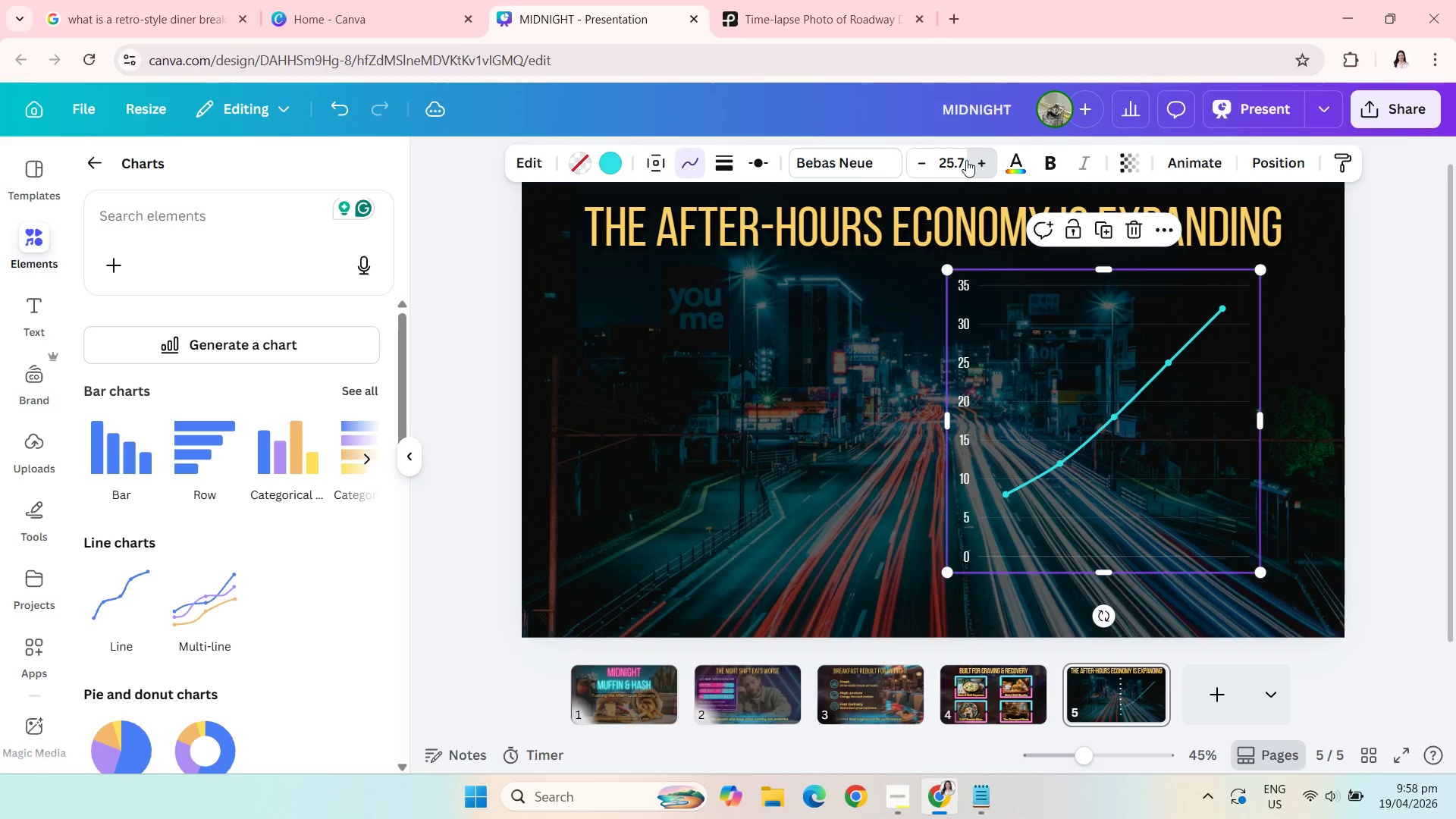 
triple_click([966, 160])
 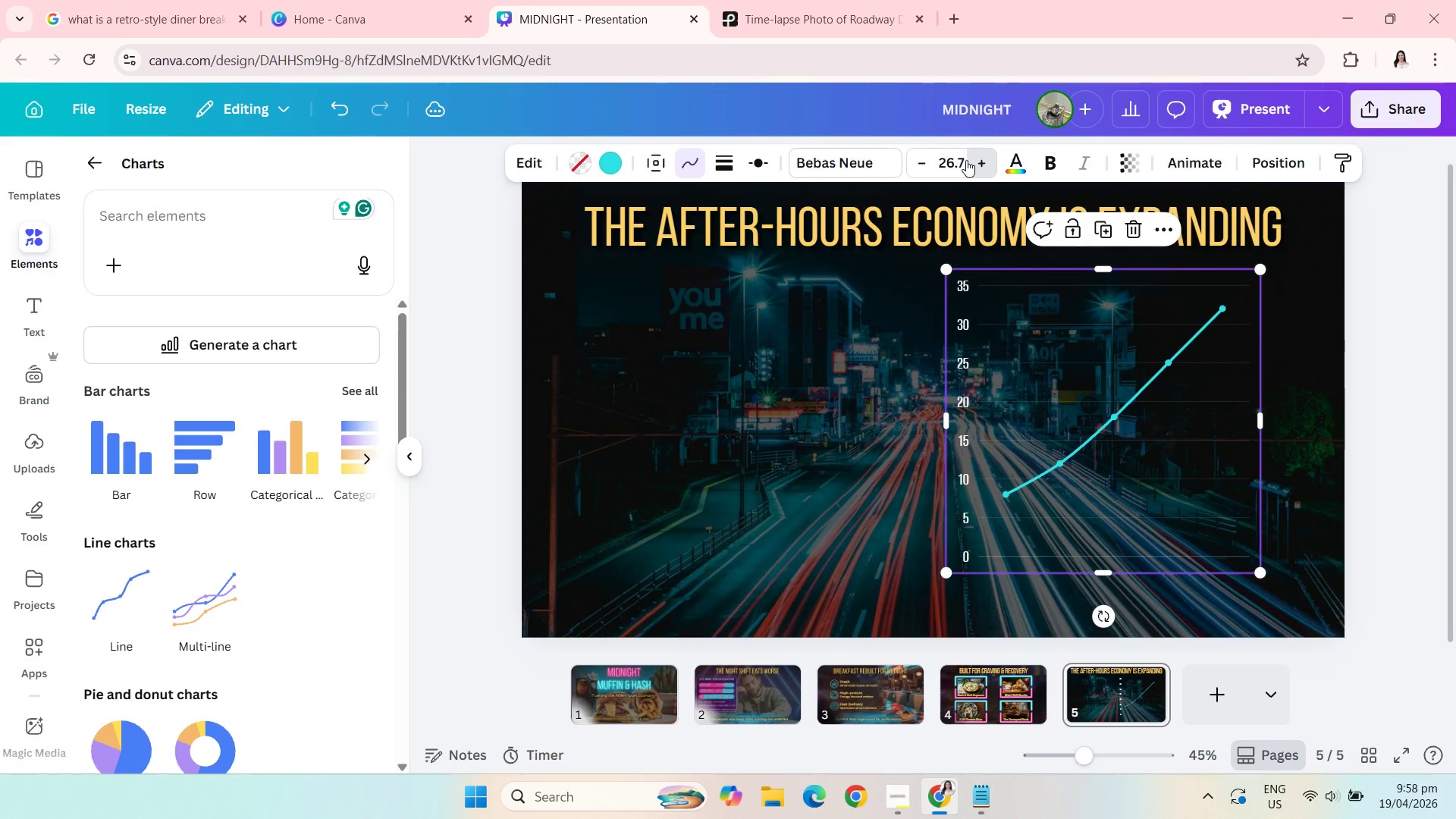 
triple_click([966, 160])
 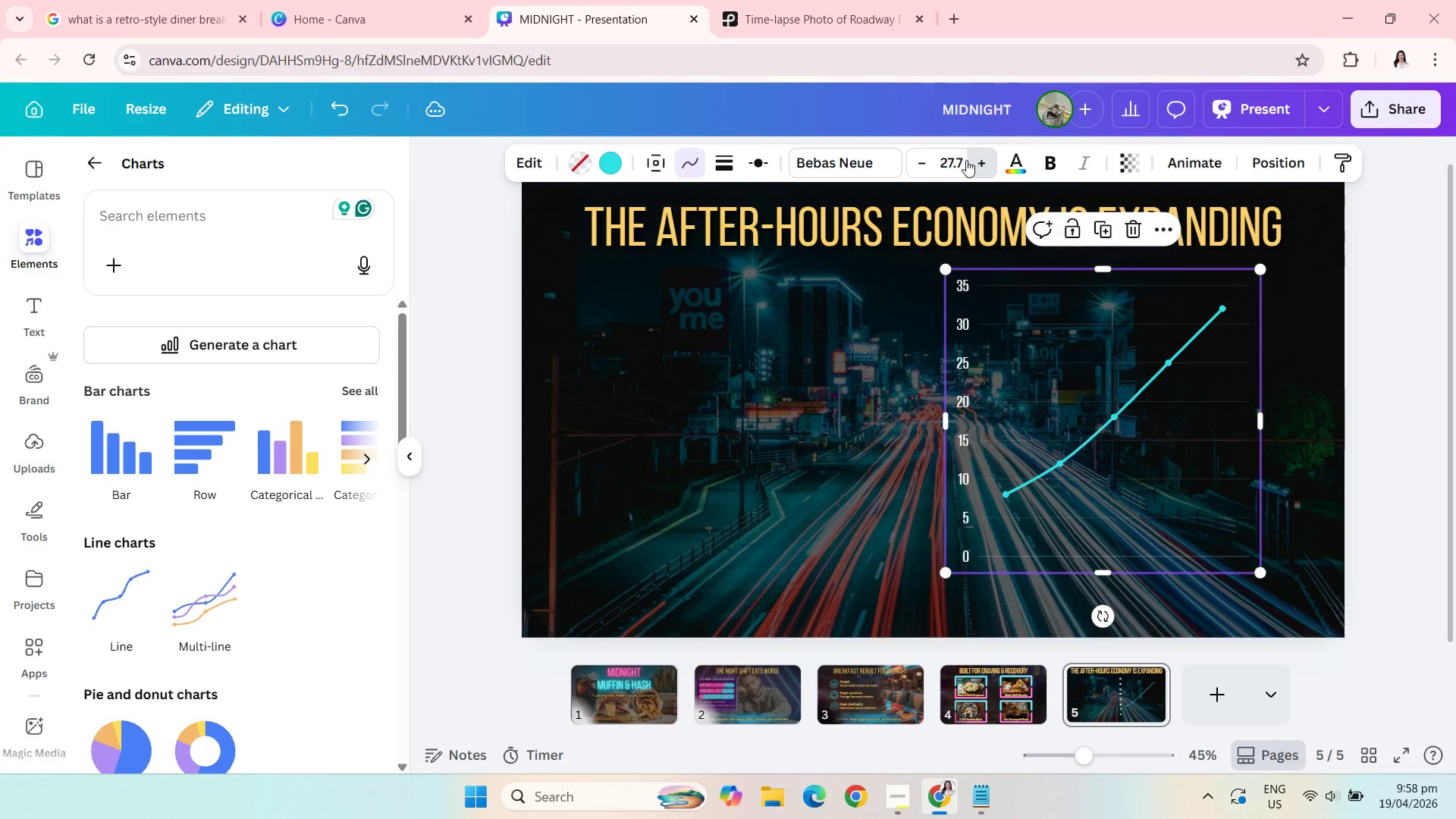 
triple_click([966, 160])
 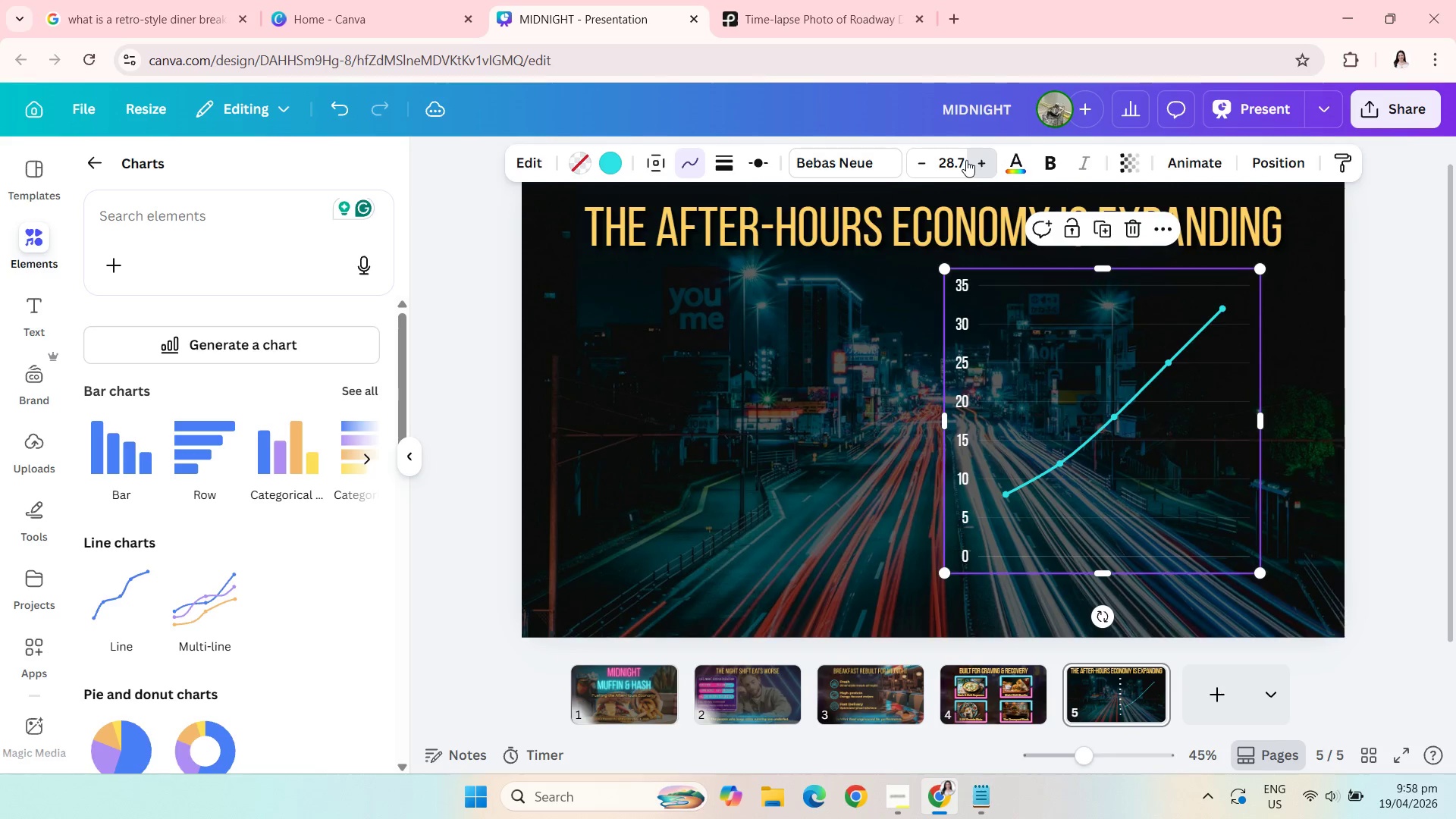 
triple_click([966, 160])
 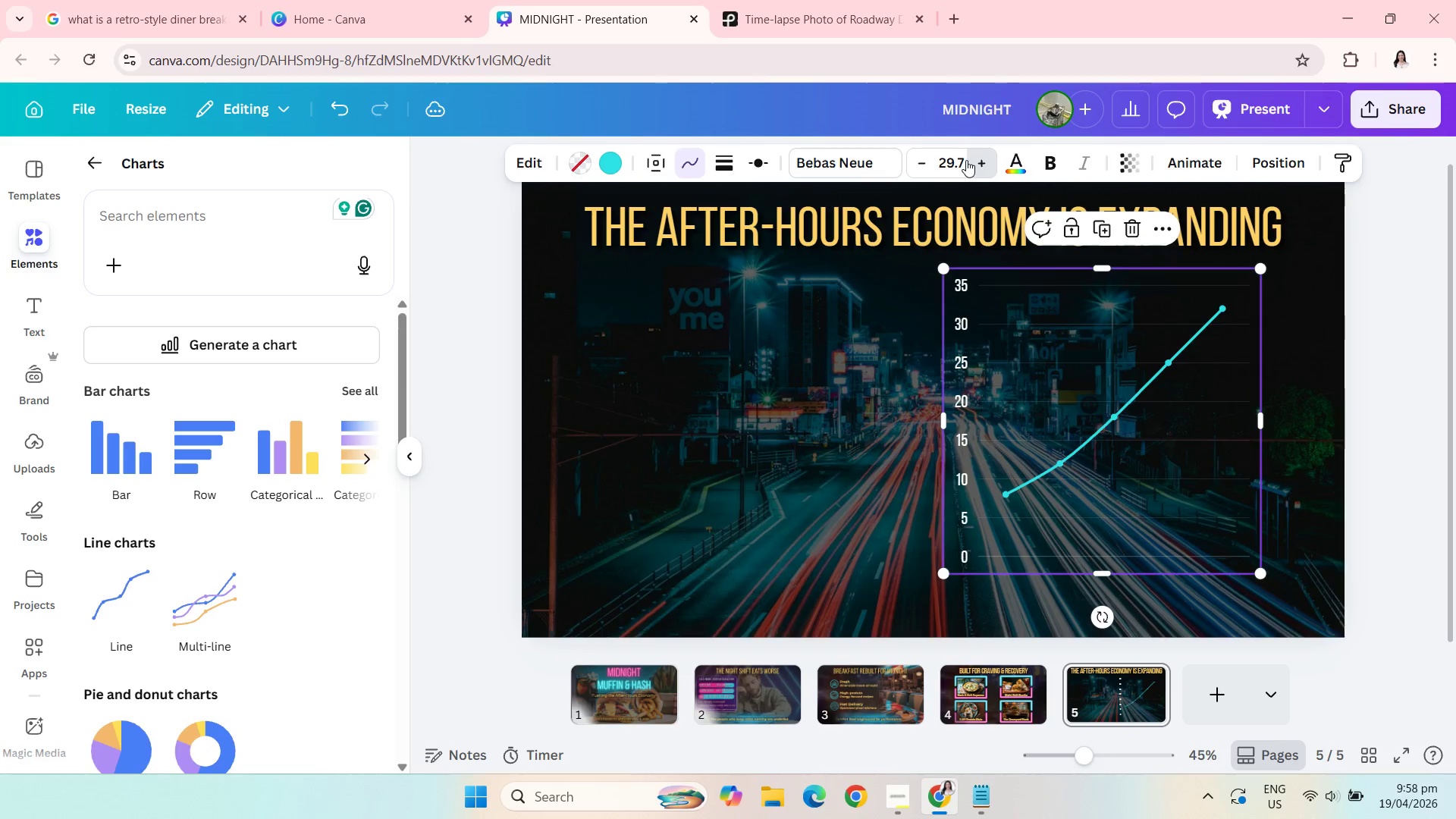 
triple_click([966, 160])
 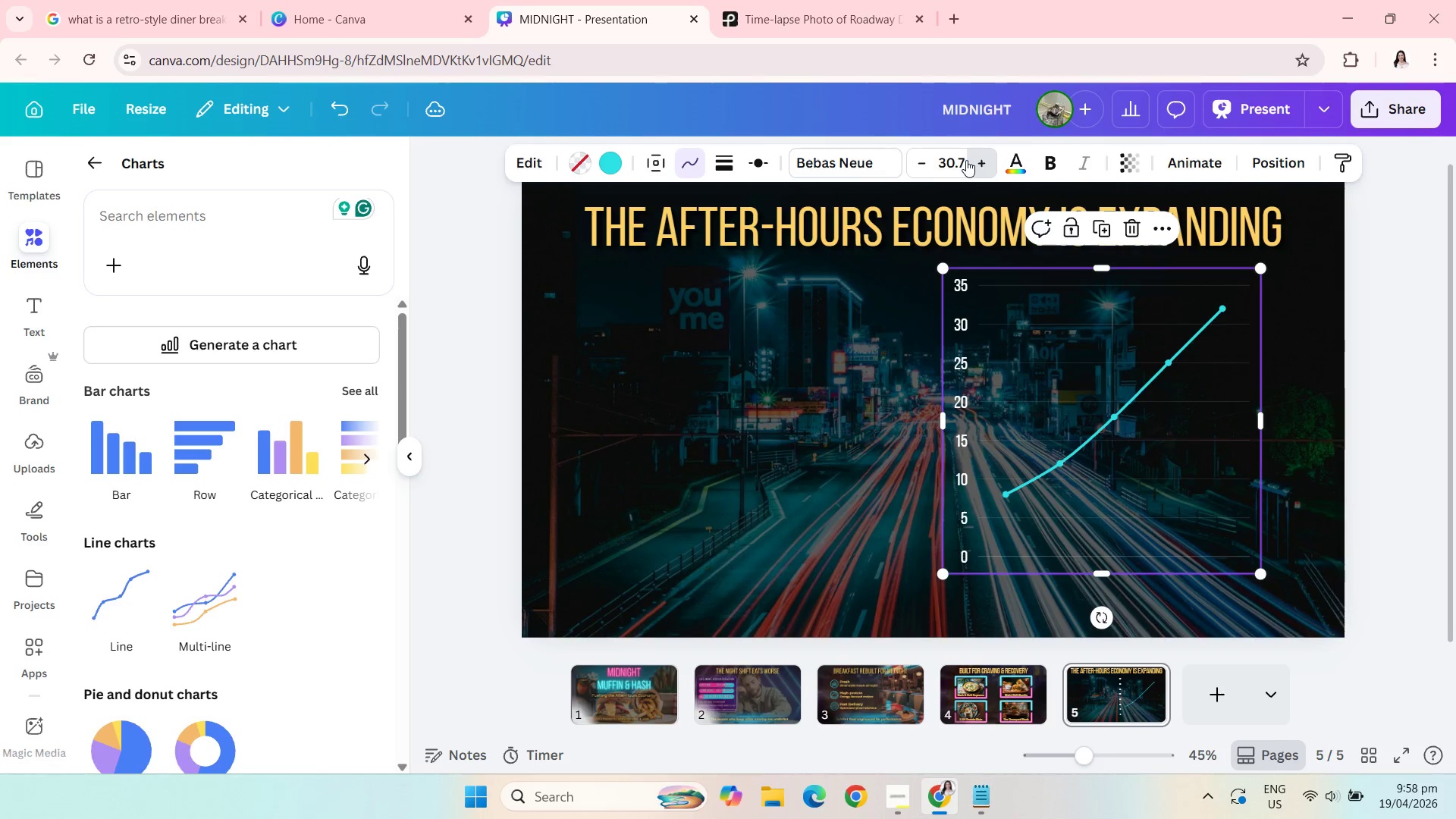 
triple_click([966, 160])
 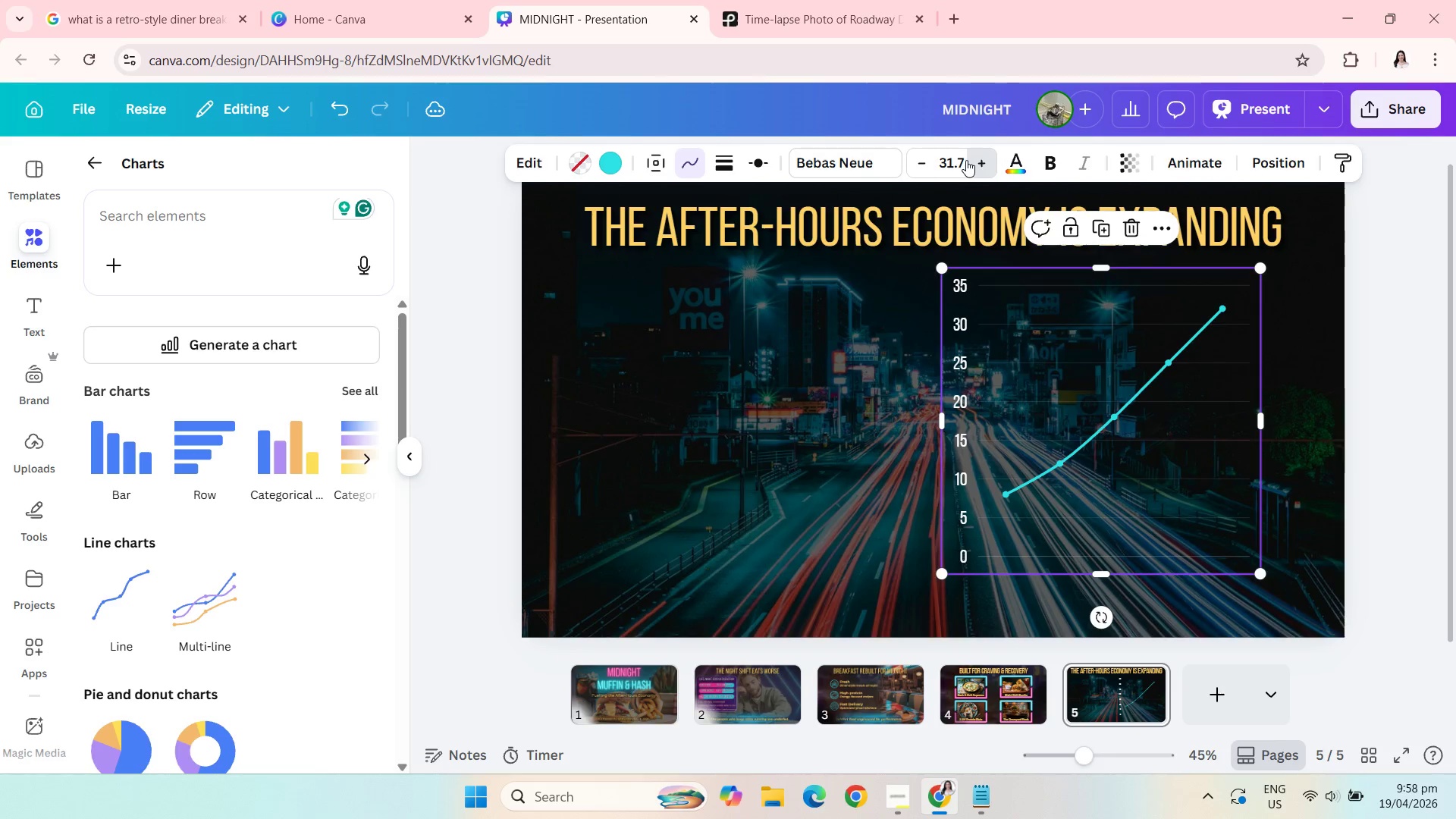 
triple_click([966, 160])
 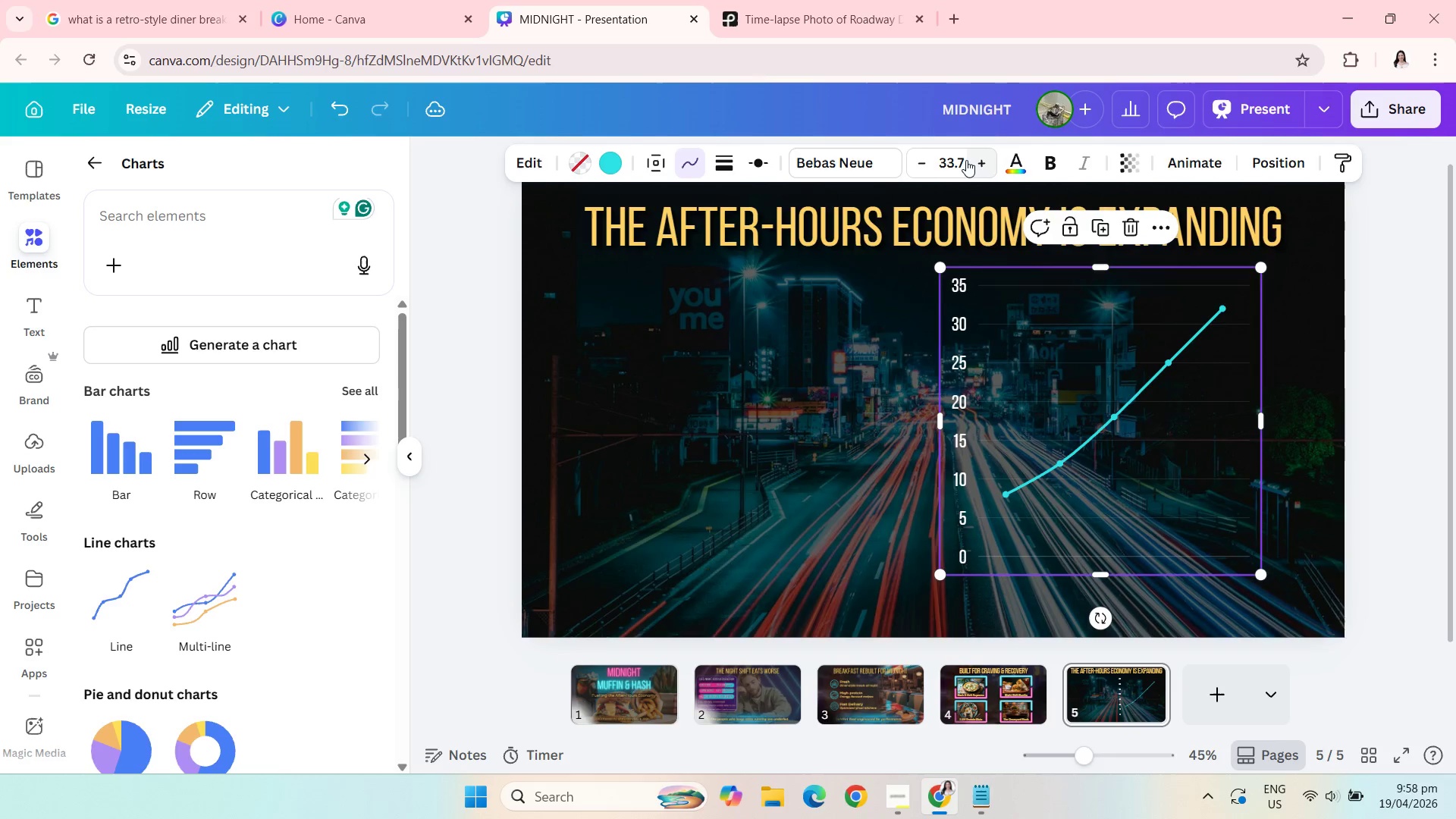 
triple_click([966, 160])
 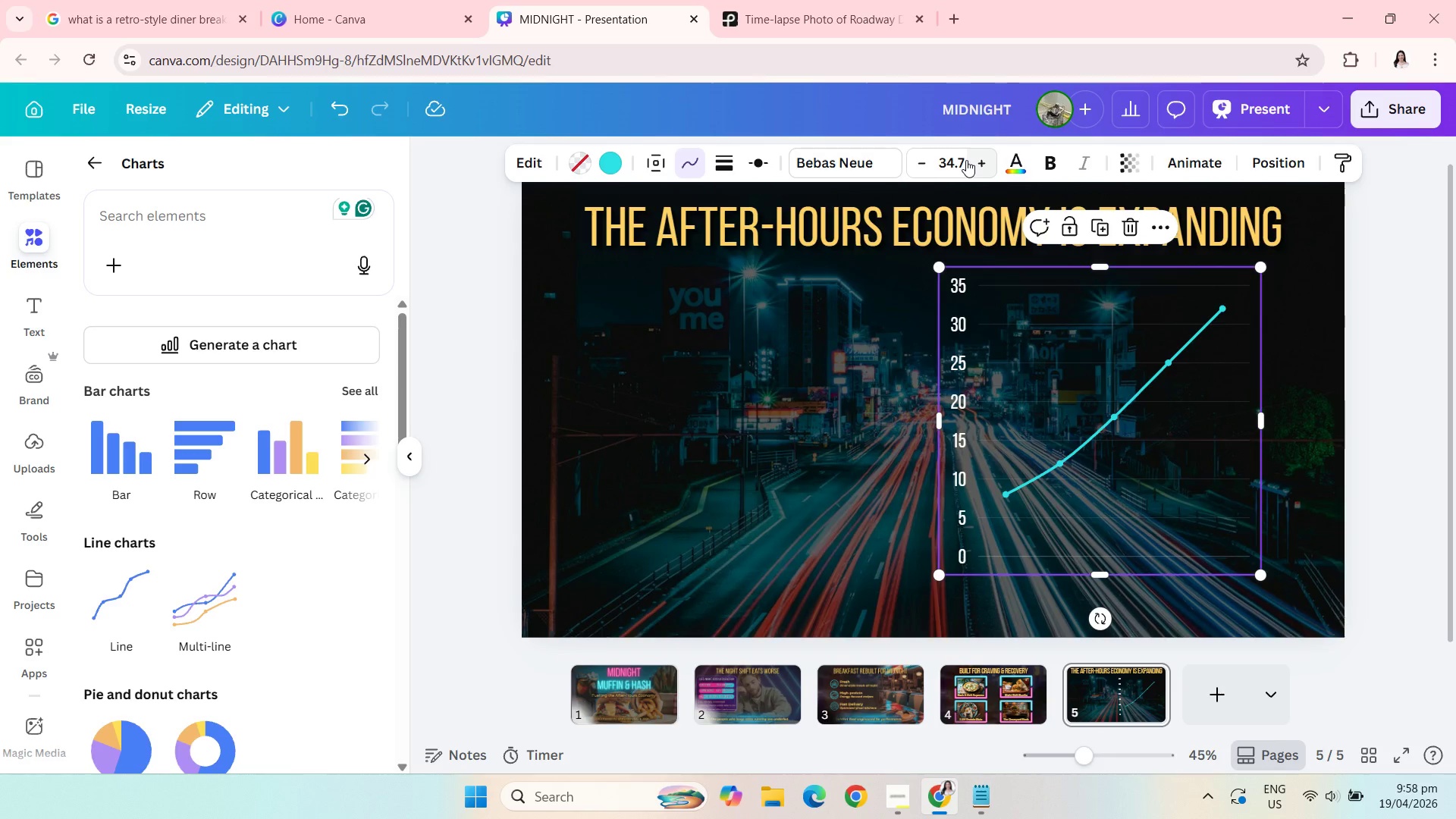 
left_click([960, 160])
 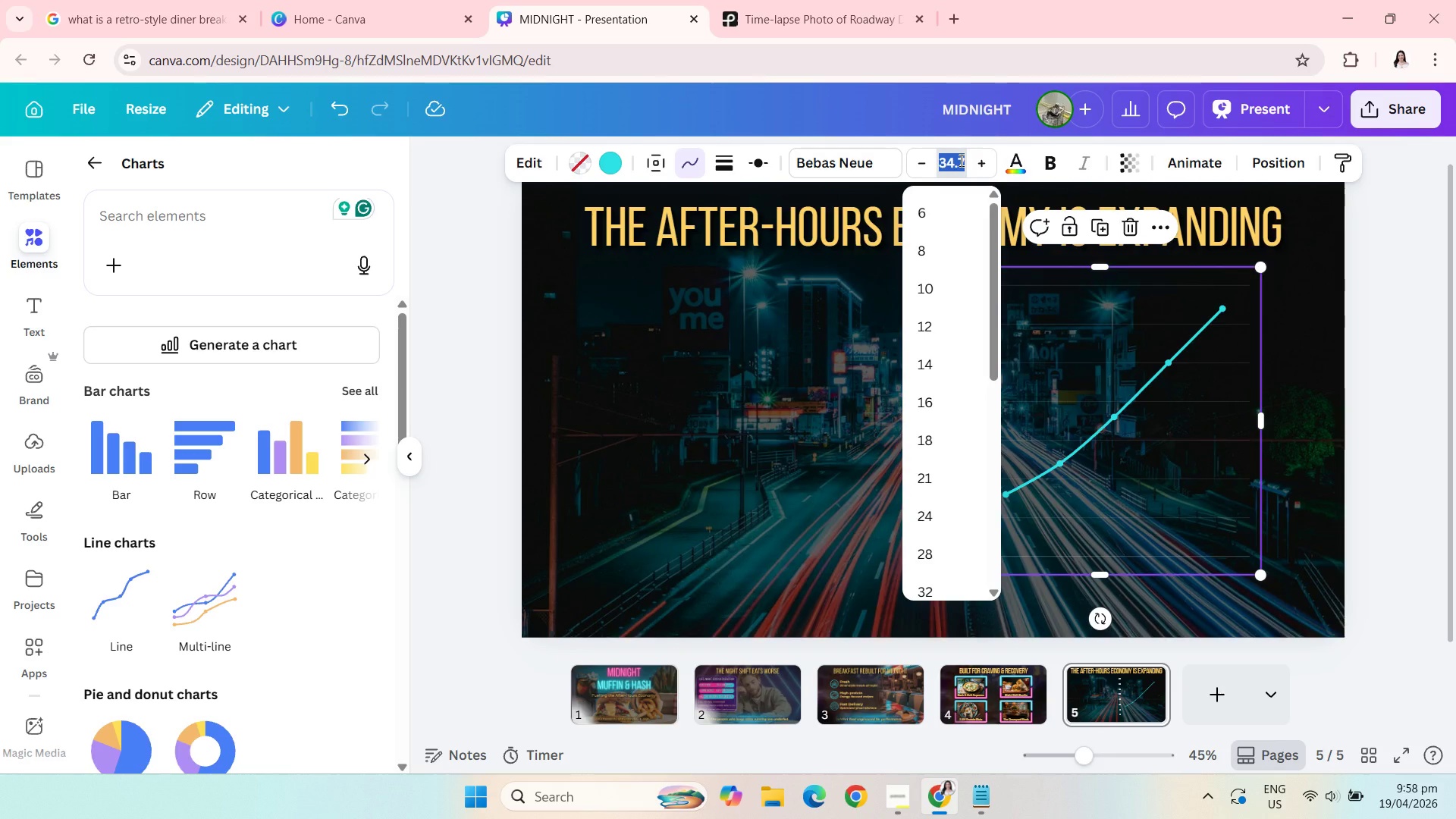 
type(35)
 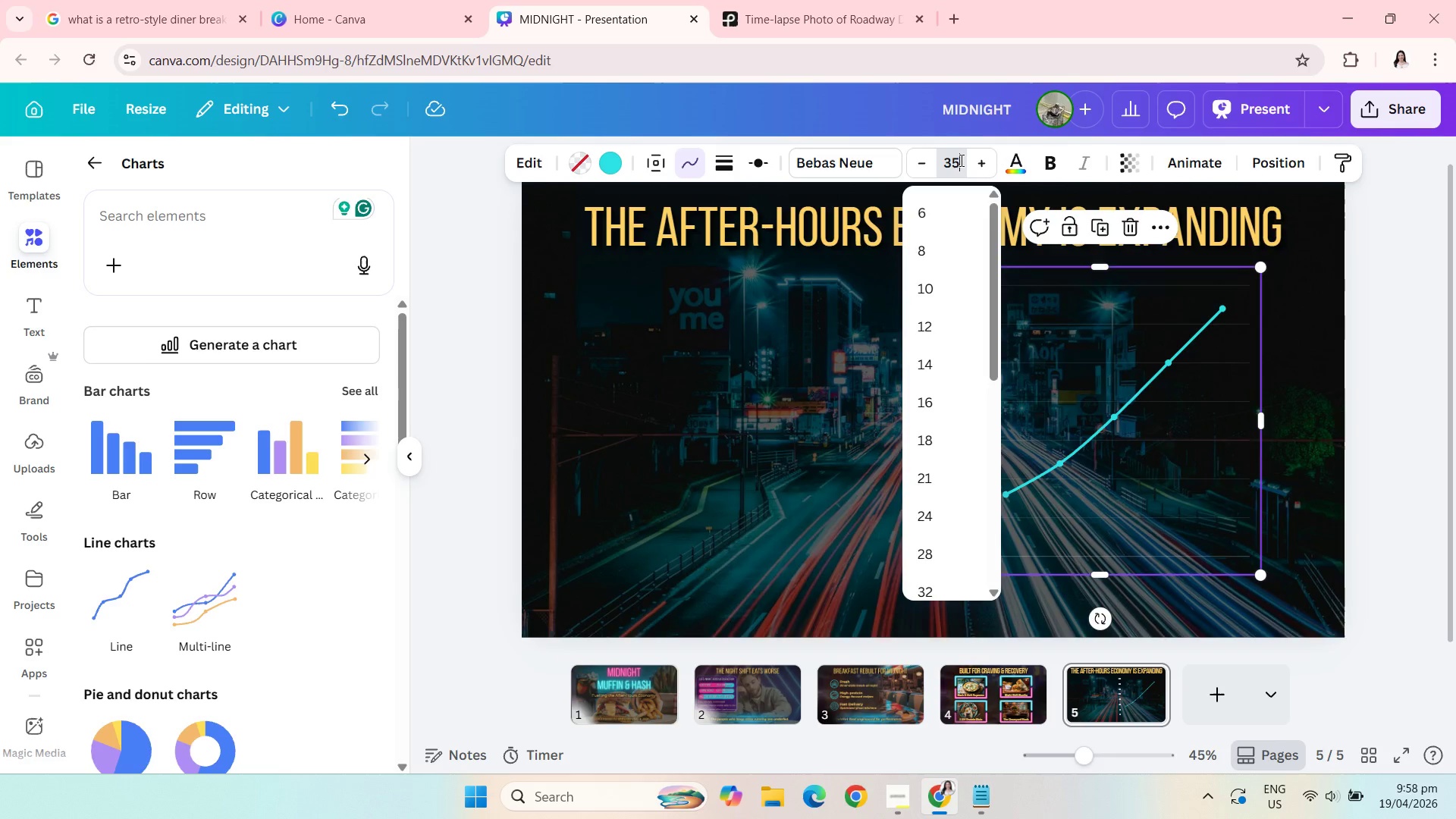 
key(Enter)
 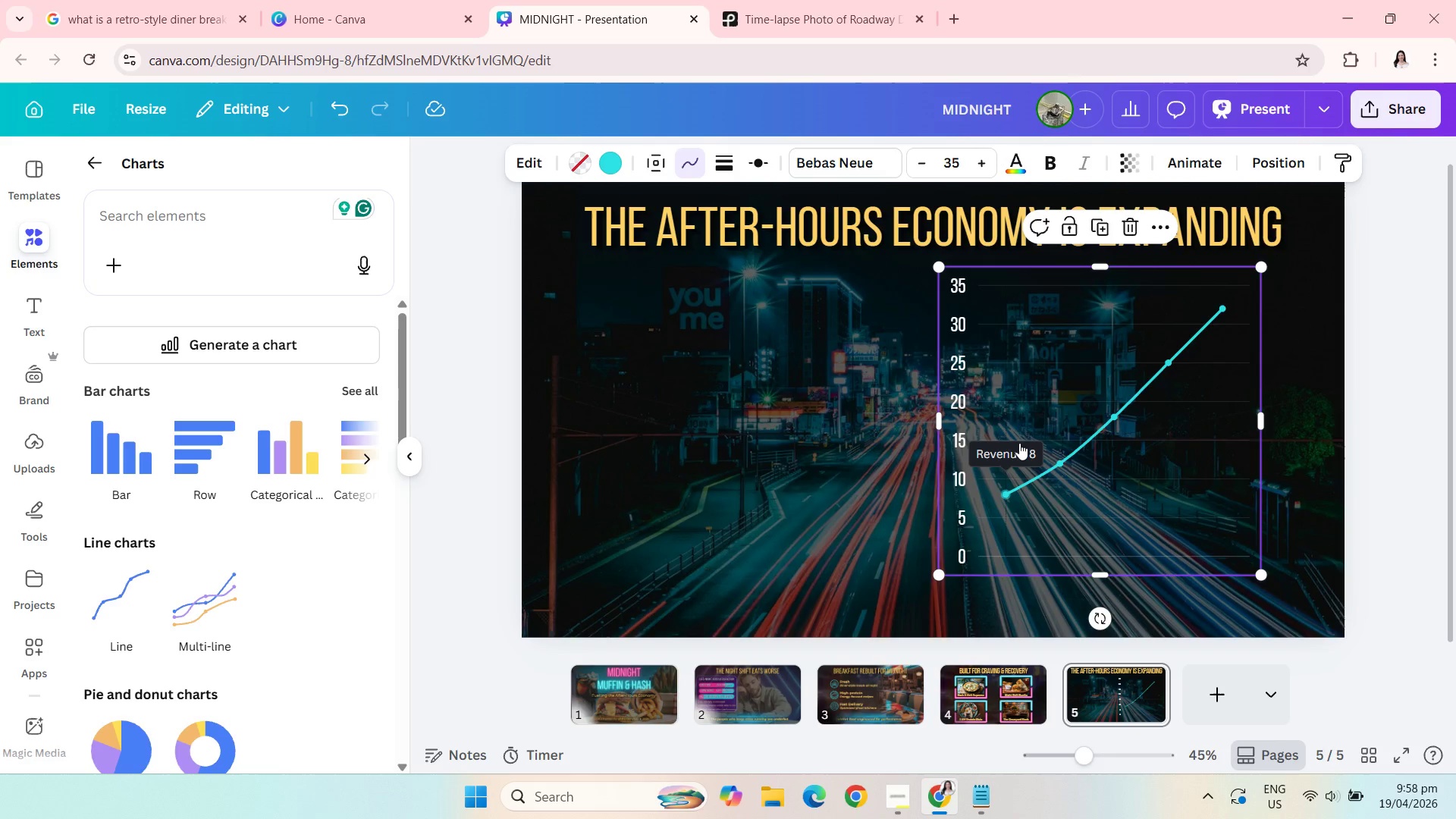 
left_click_drag(start_coordinate=[1013, 419], to_coordinate=[1044, 428])
 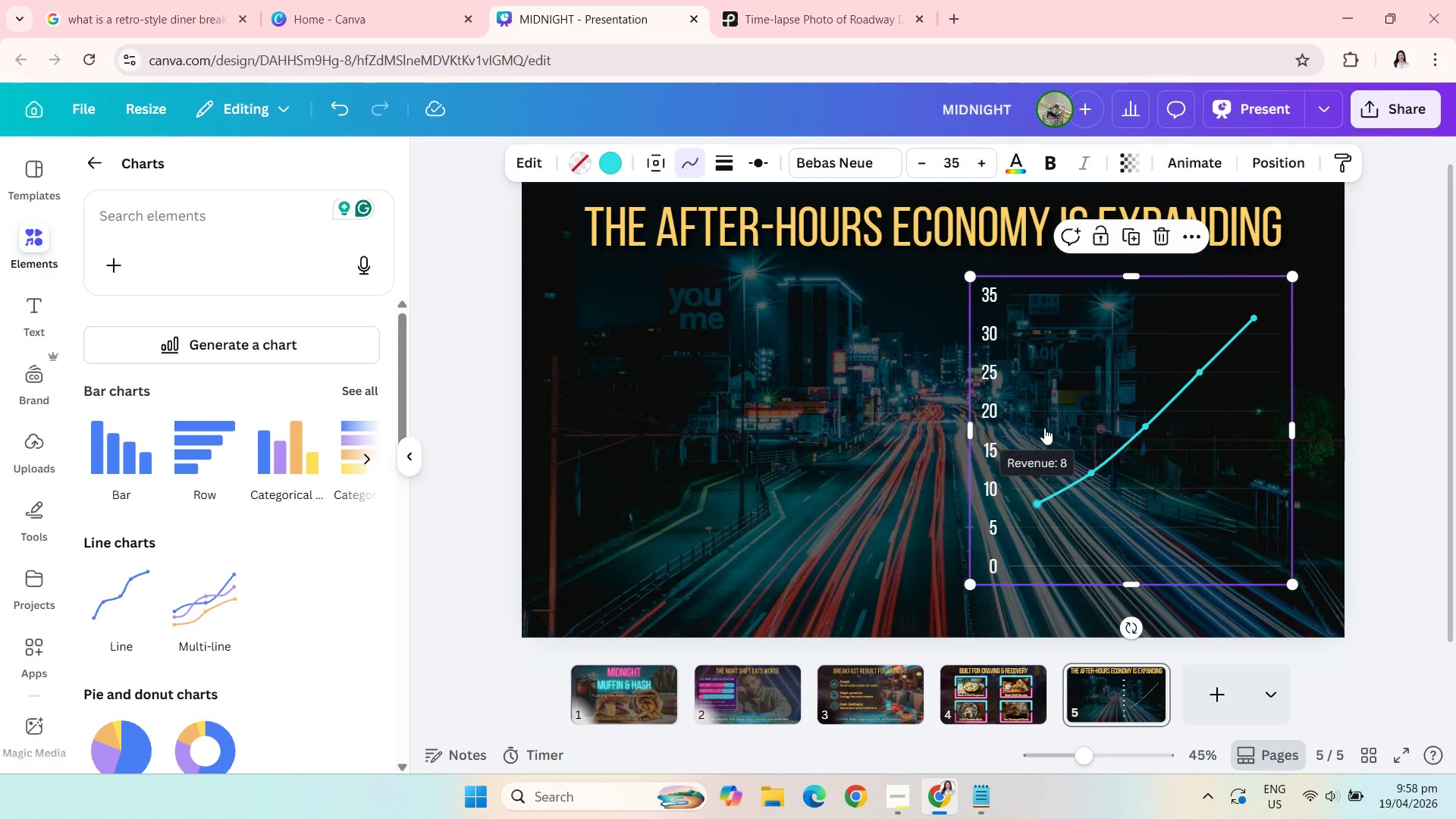 
wait(9.36)
 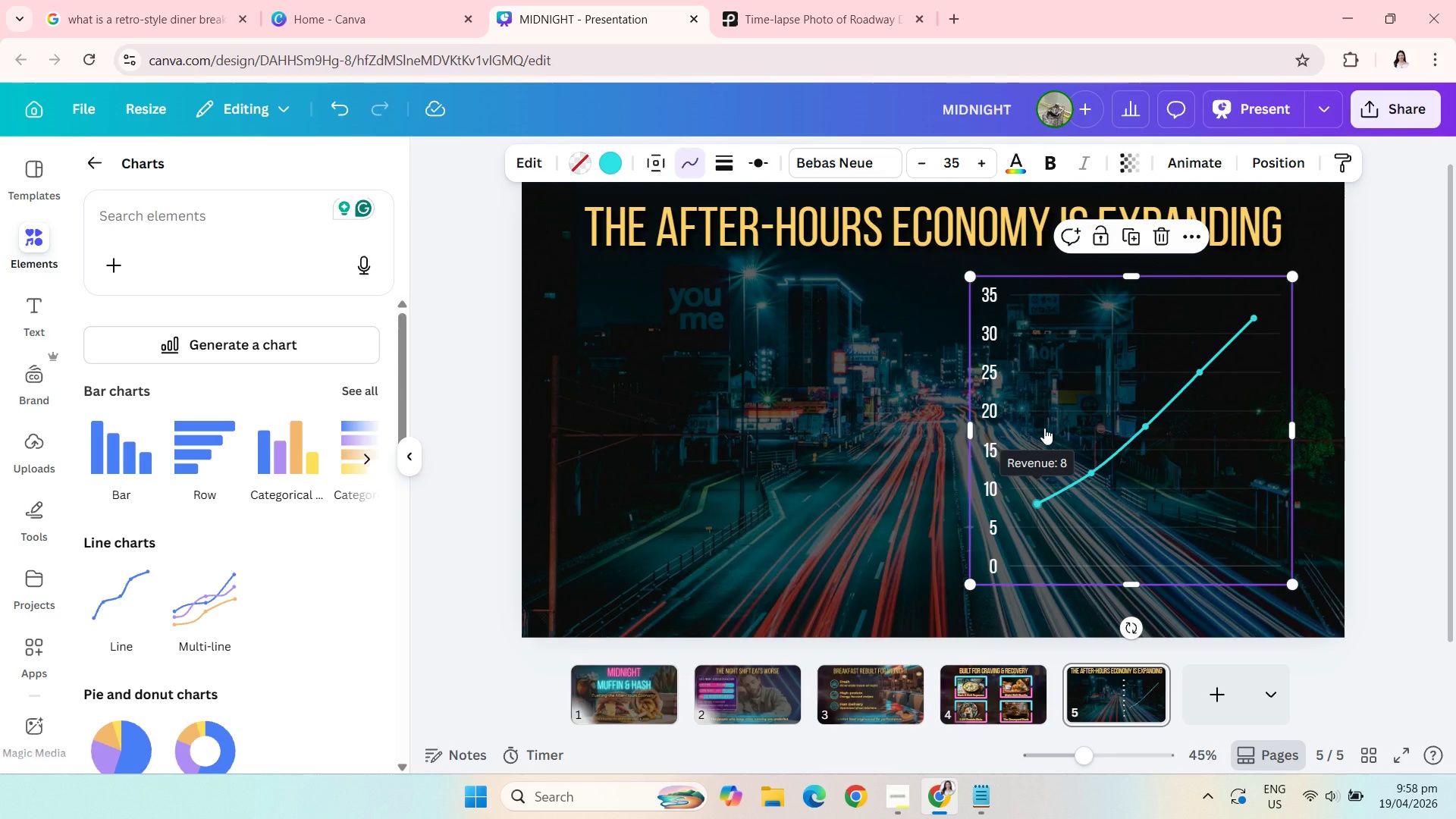 
left_click([1013, 693])
 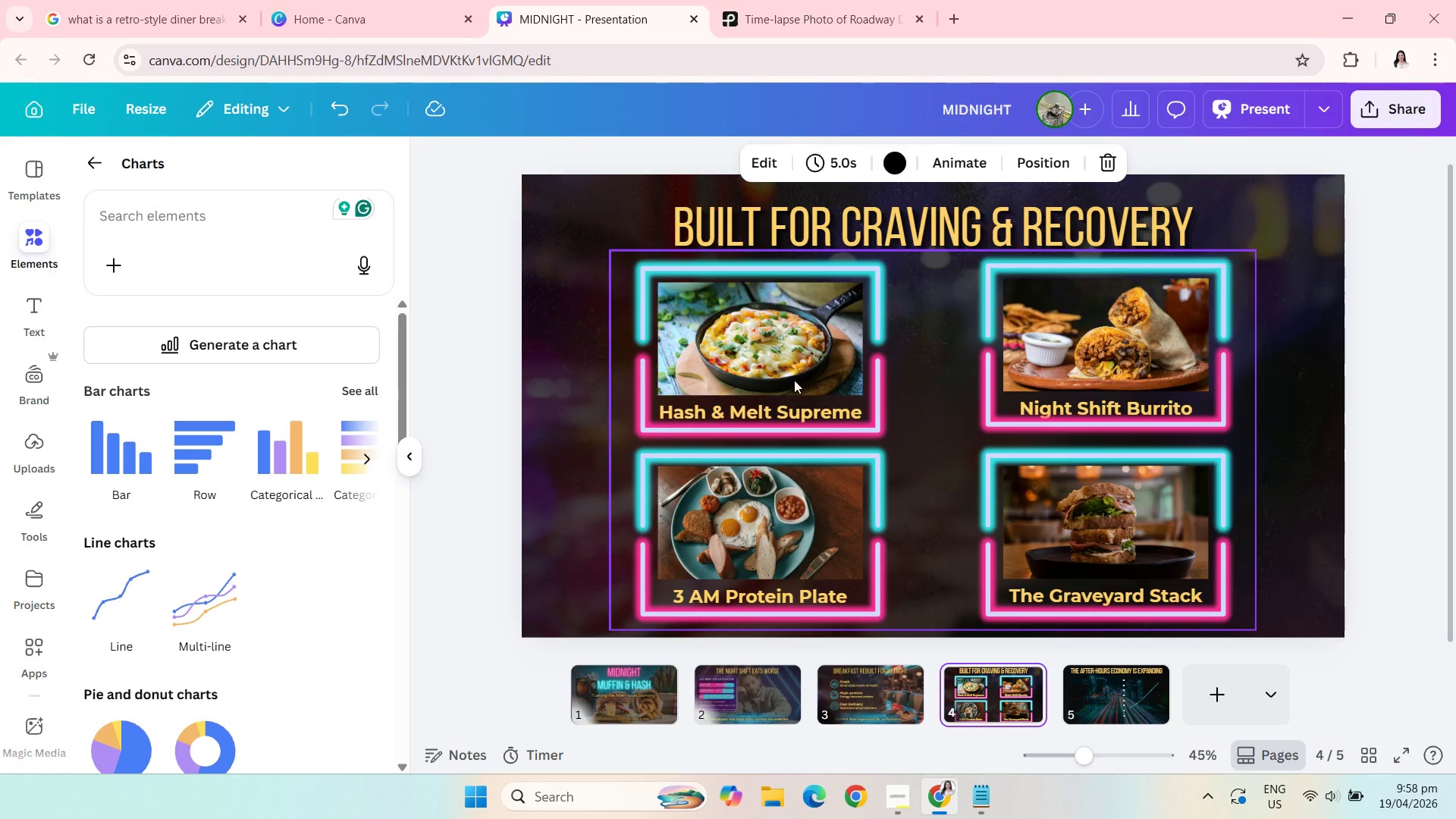 
left_click([908, 713])
 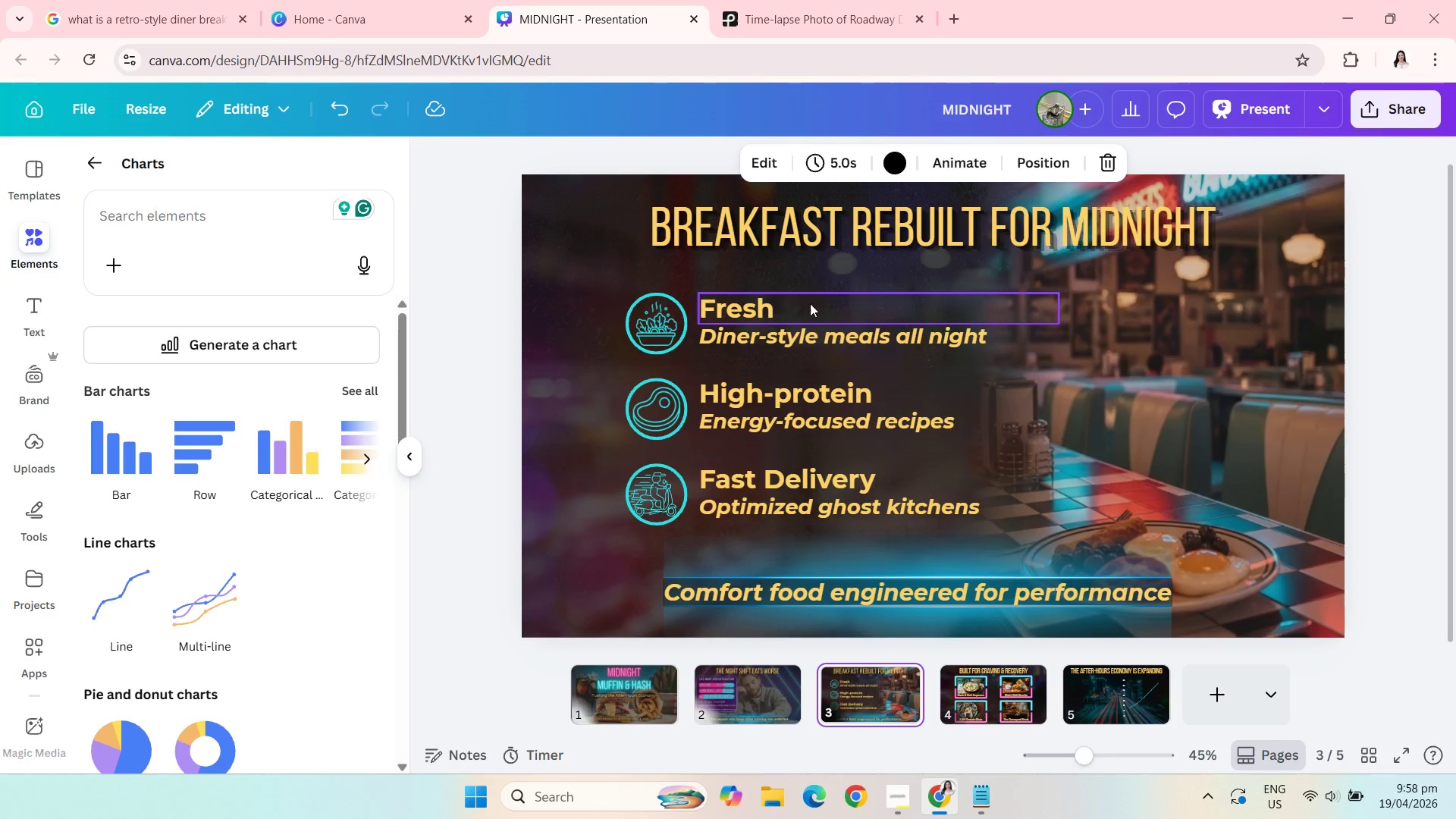 
left_click([808, 302])
 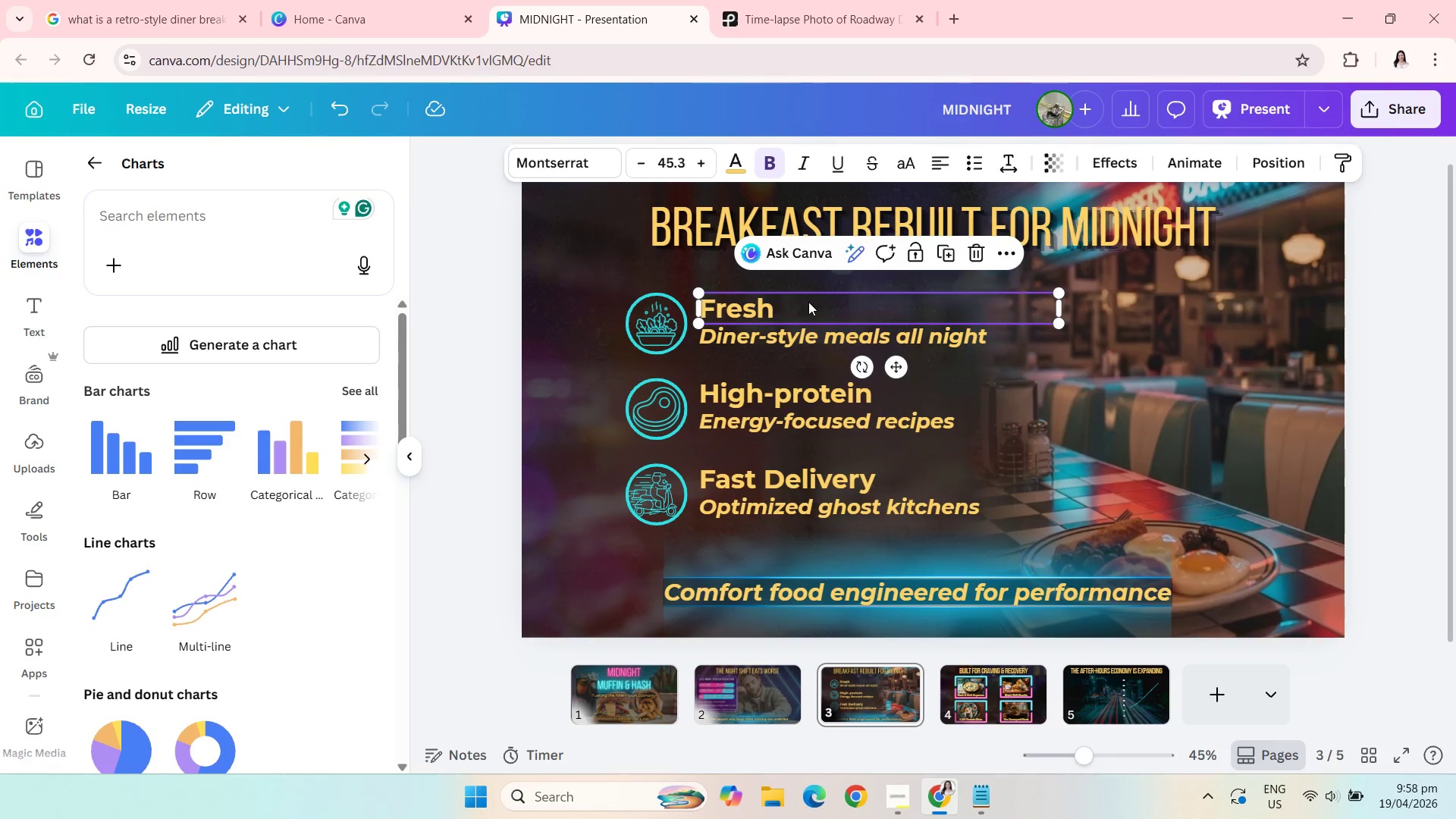 
key(Control+C)
 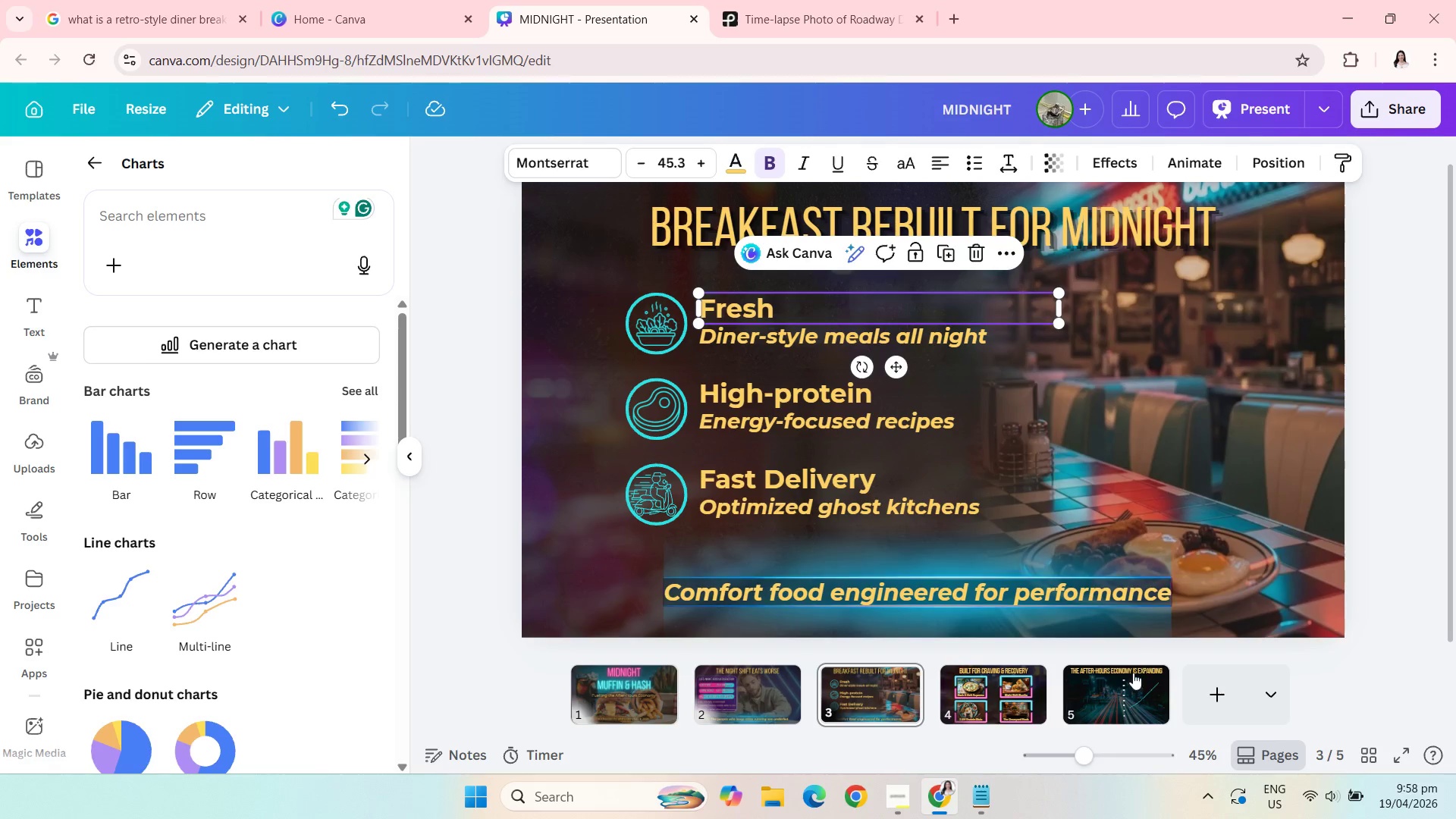 
left_click([1132, 674])
 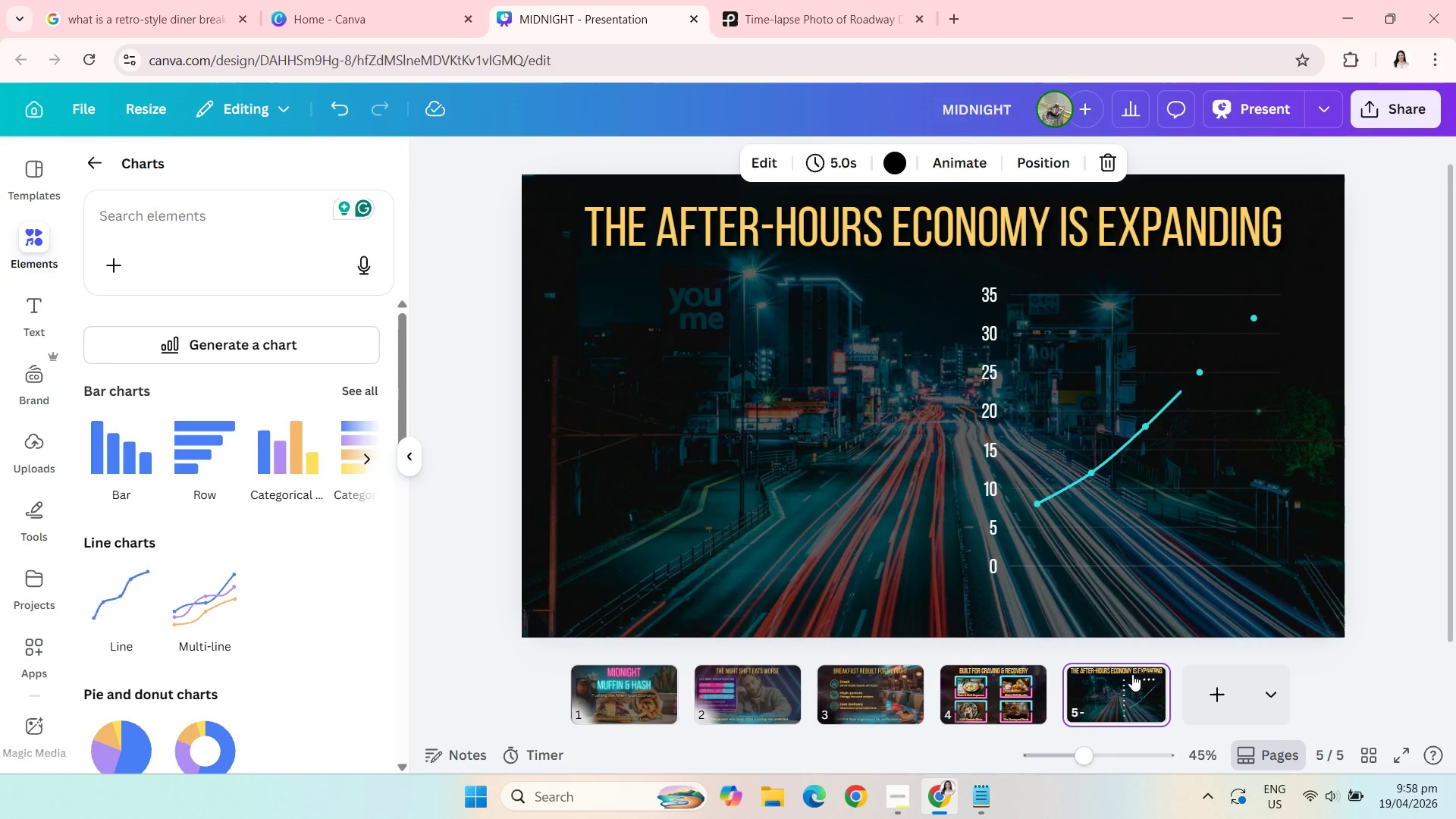 
key(Control+V)
 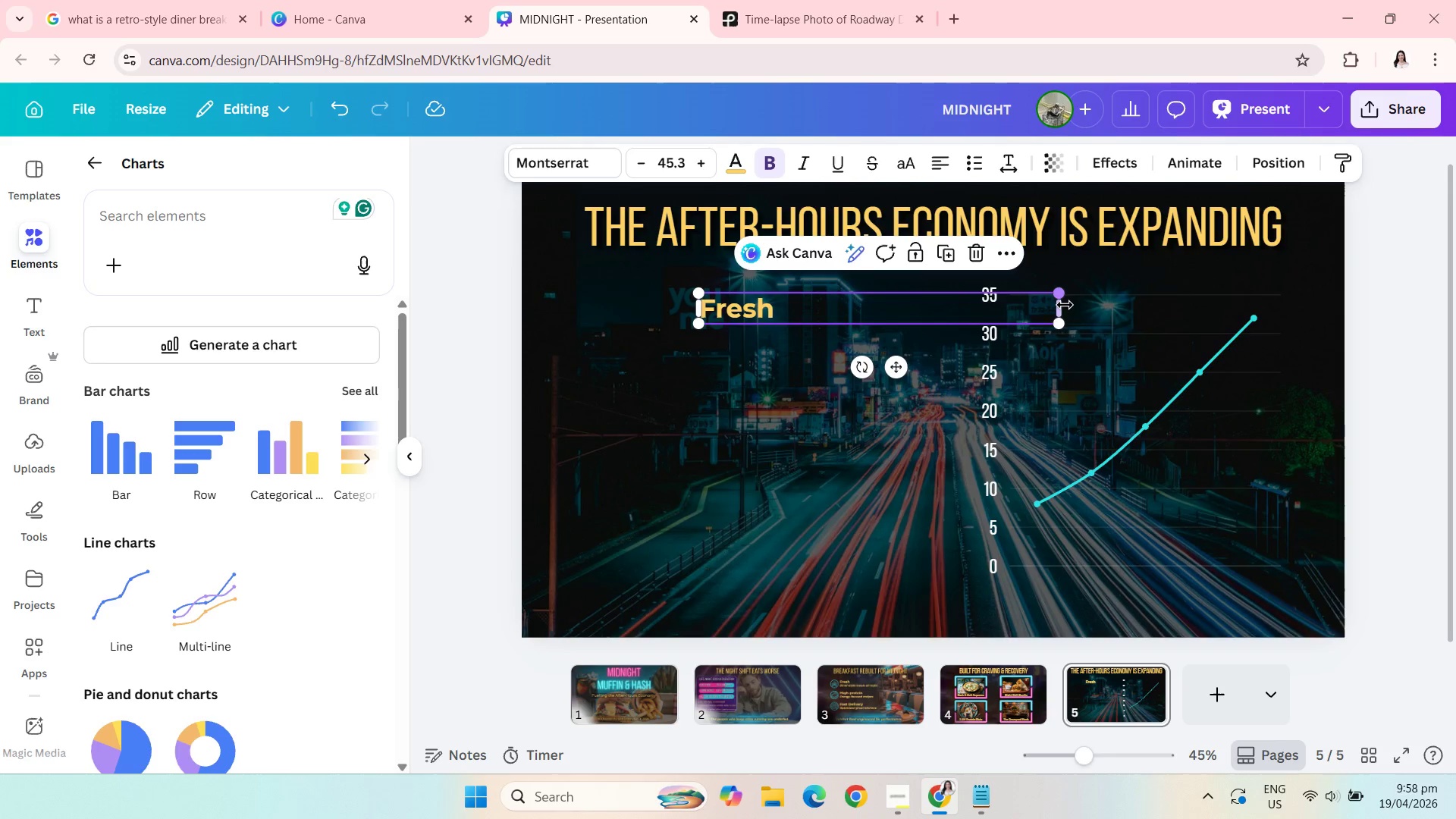 
left_click_drag(start_coordinate=[1065, 307], to_coordinate=[815, 289])
 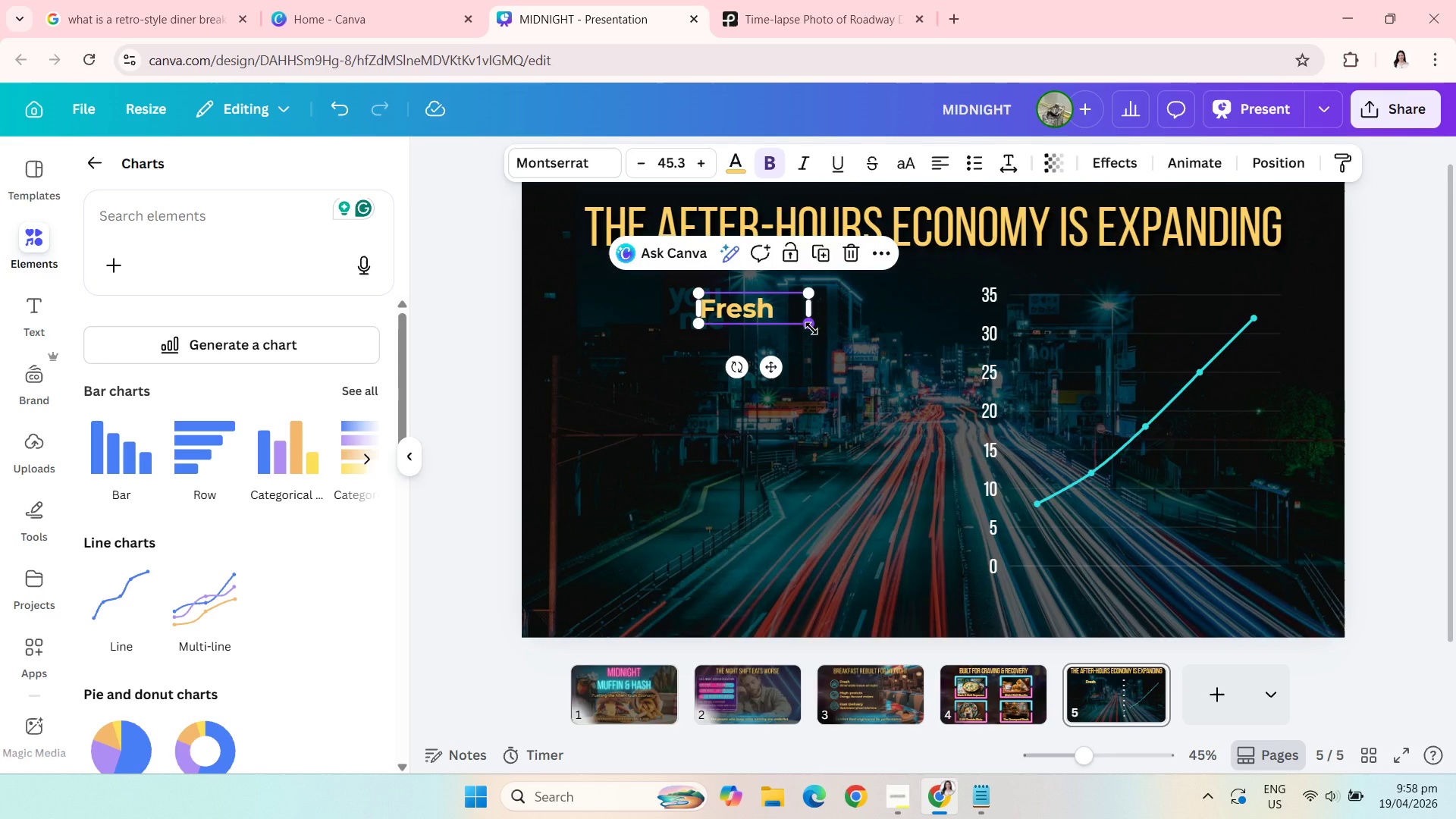 
left_click_drag(start_coordinate=[811, 328], to_coordinate=[780, 317])
 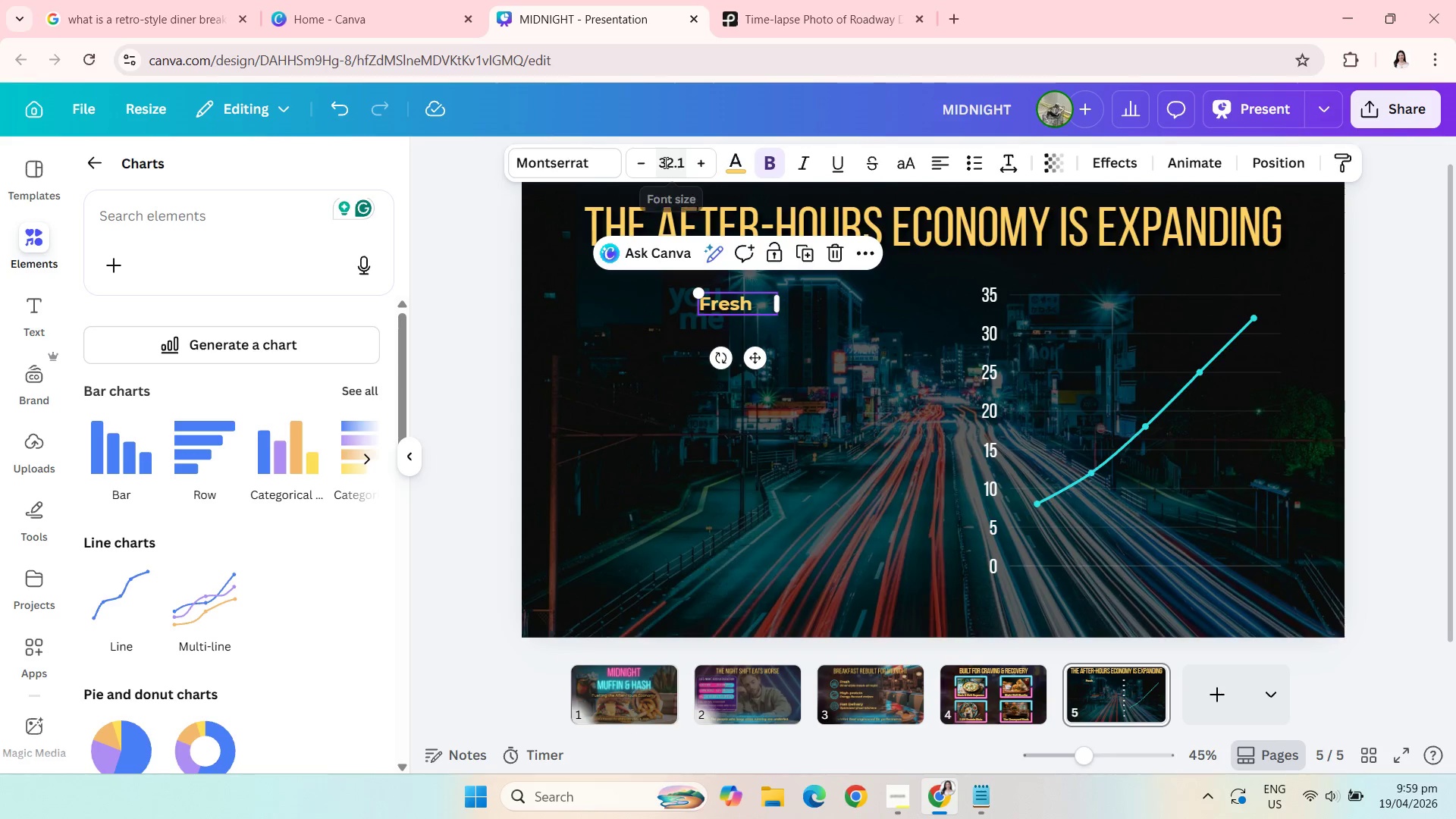 
left_click([665, 164])
 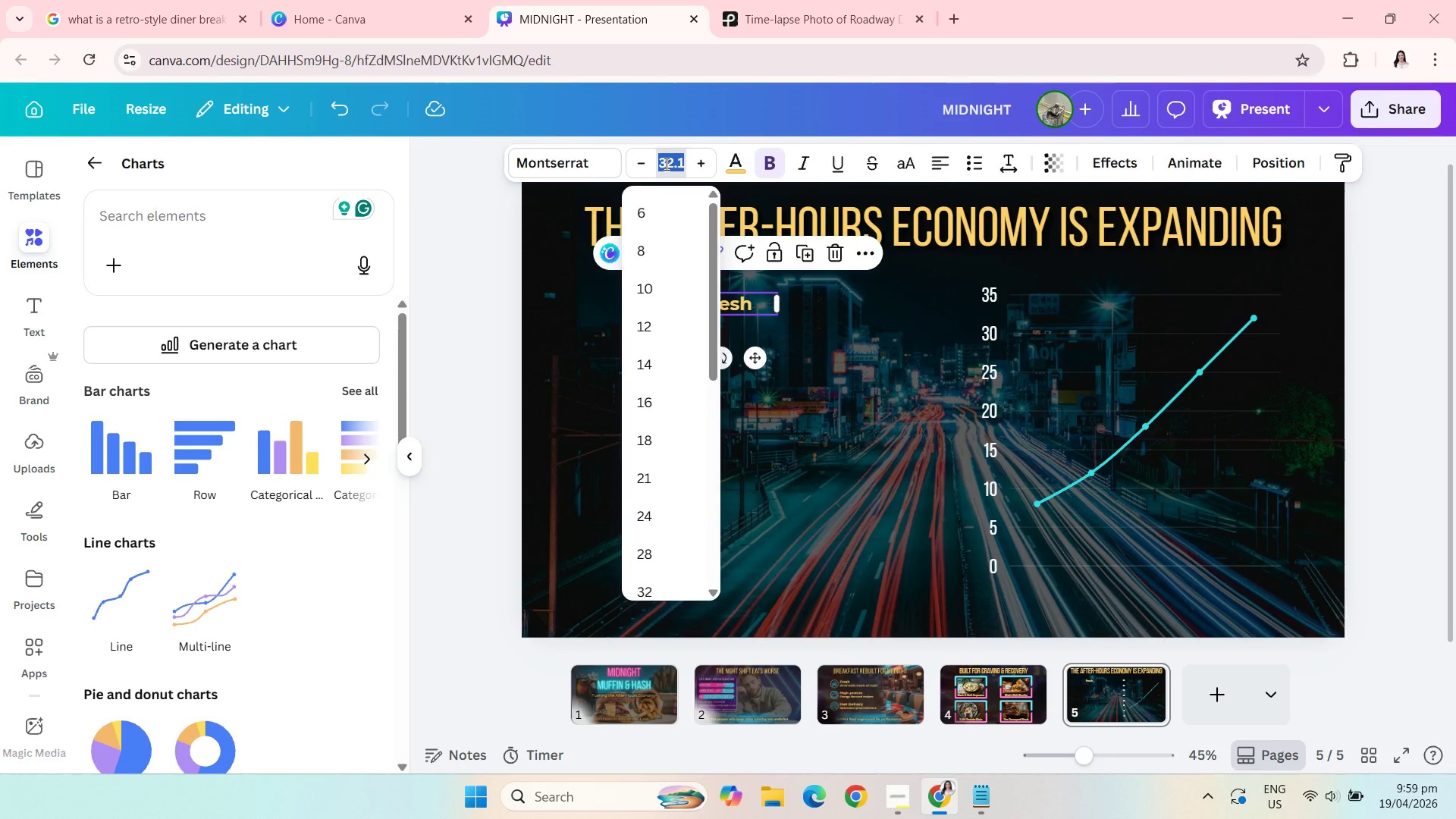 
type(30)
 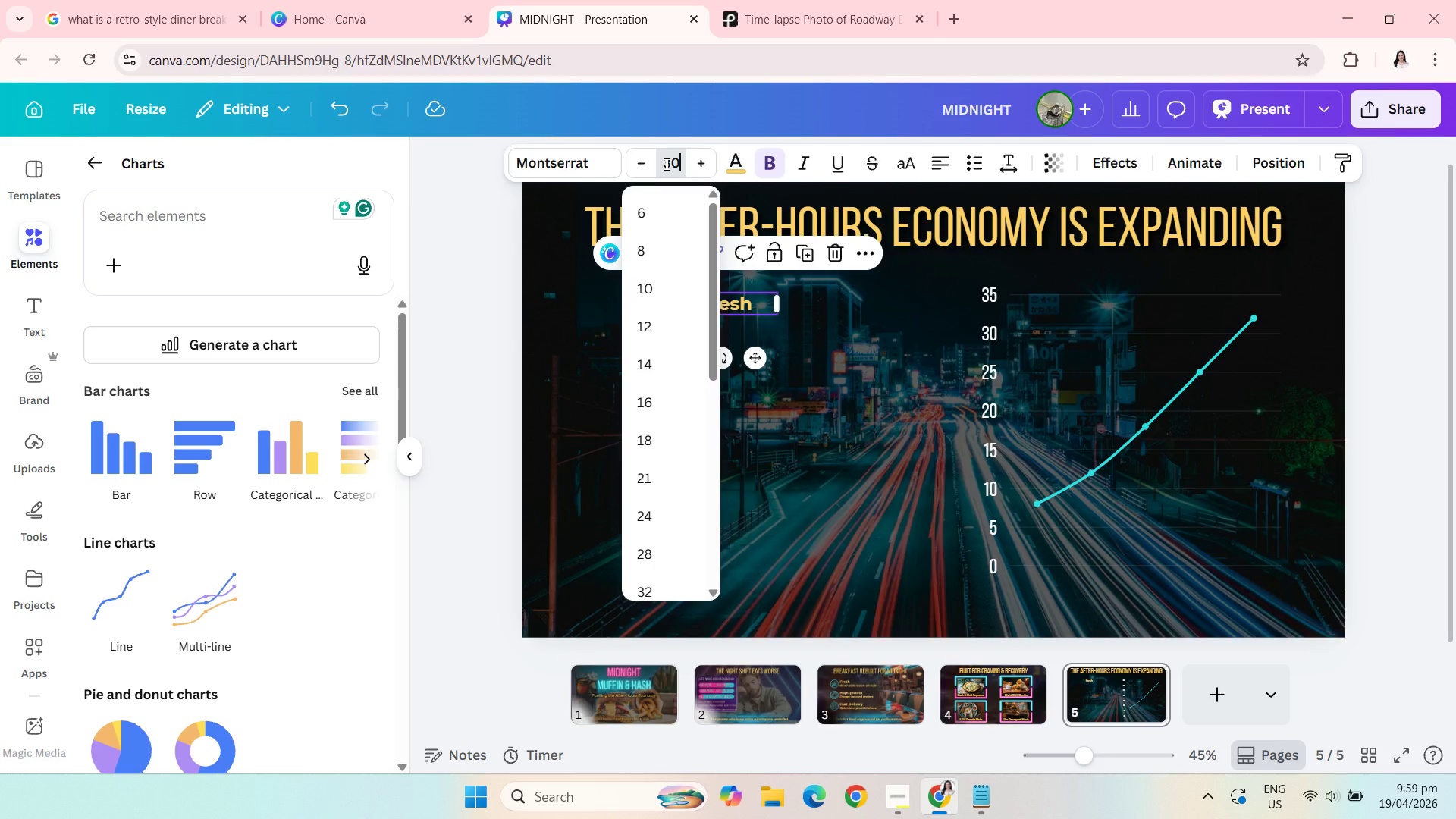 
key(Enter)
 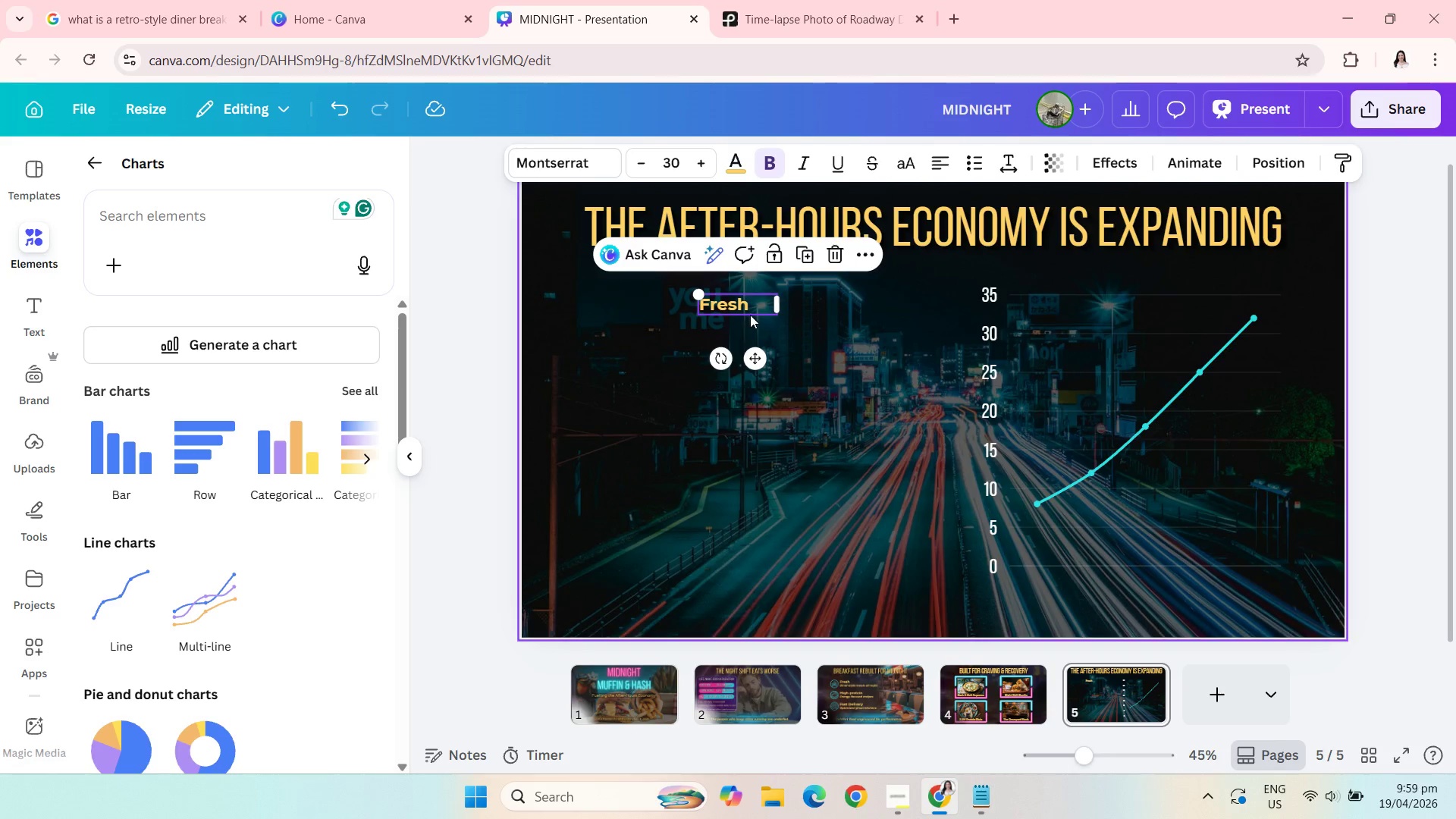 
left_click([753, 309])
 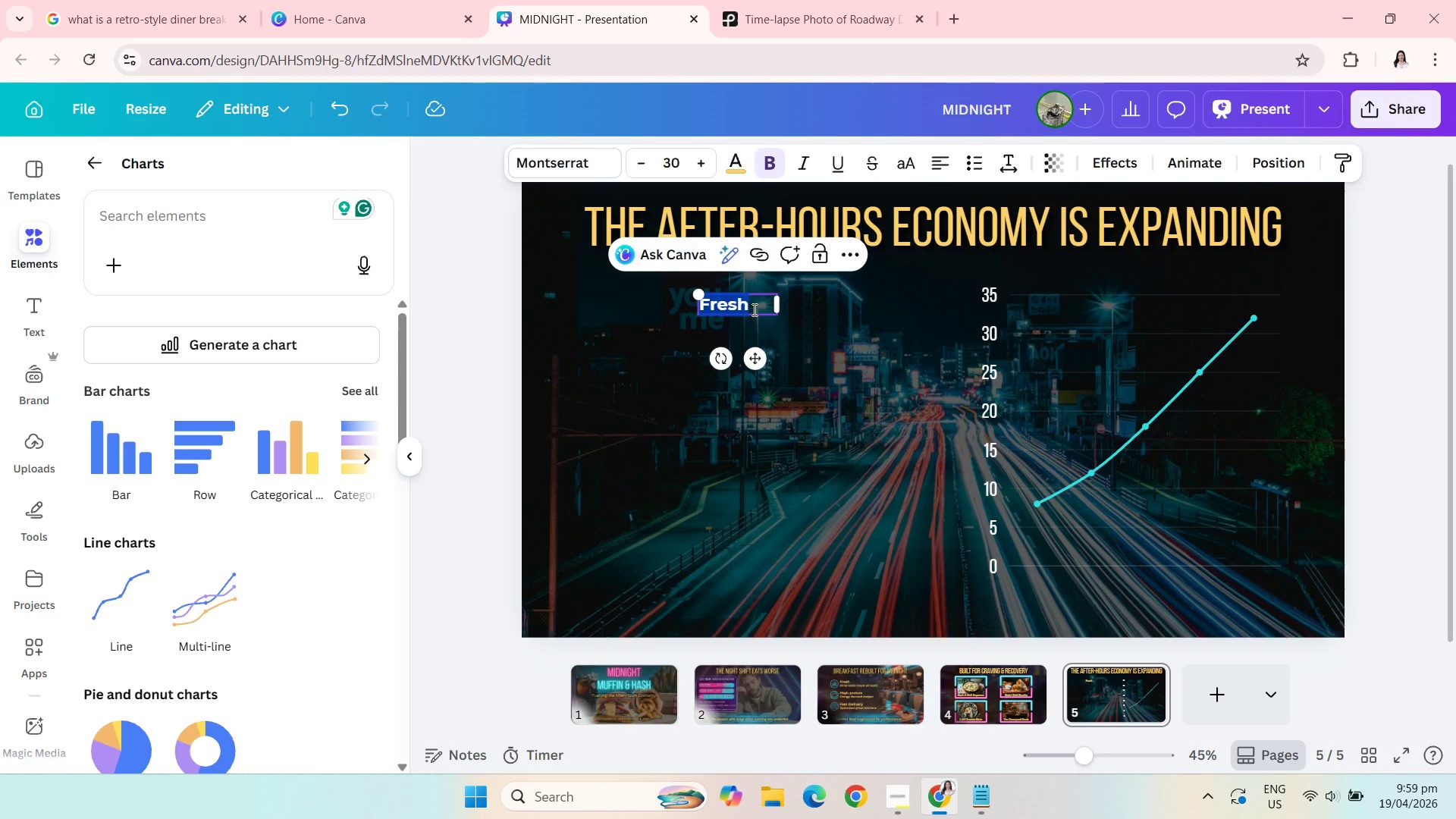 
type(Year 1)
 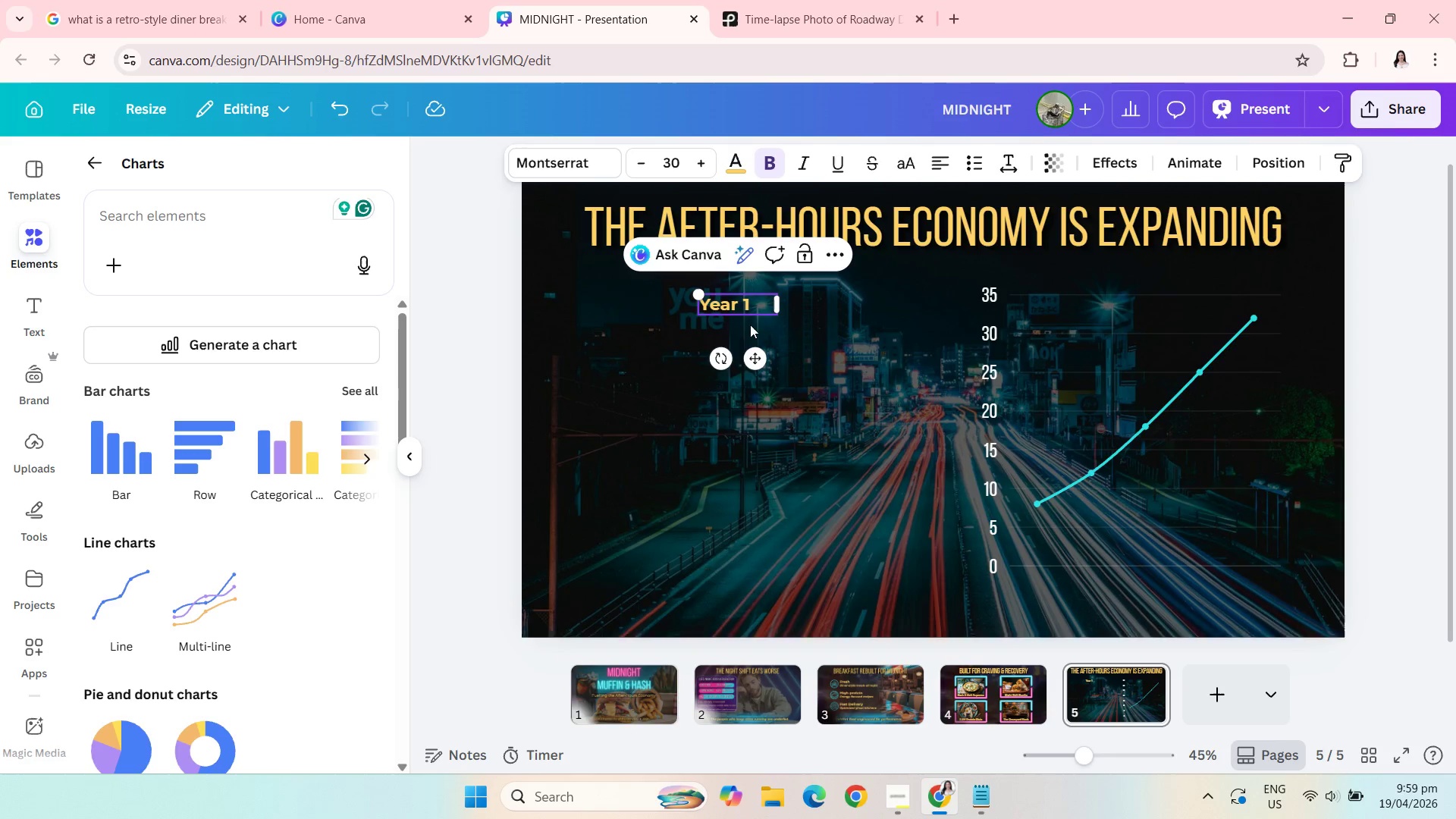 
left_click_drag(start_coordinate=[752, 356], to_coordinate=[1068, 575])
 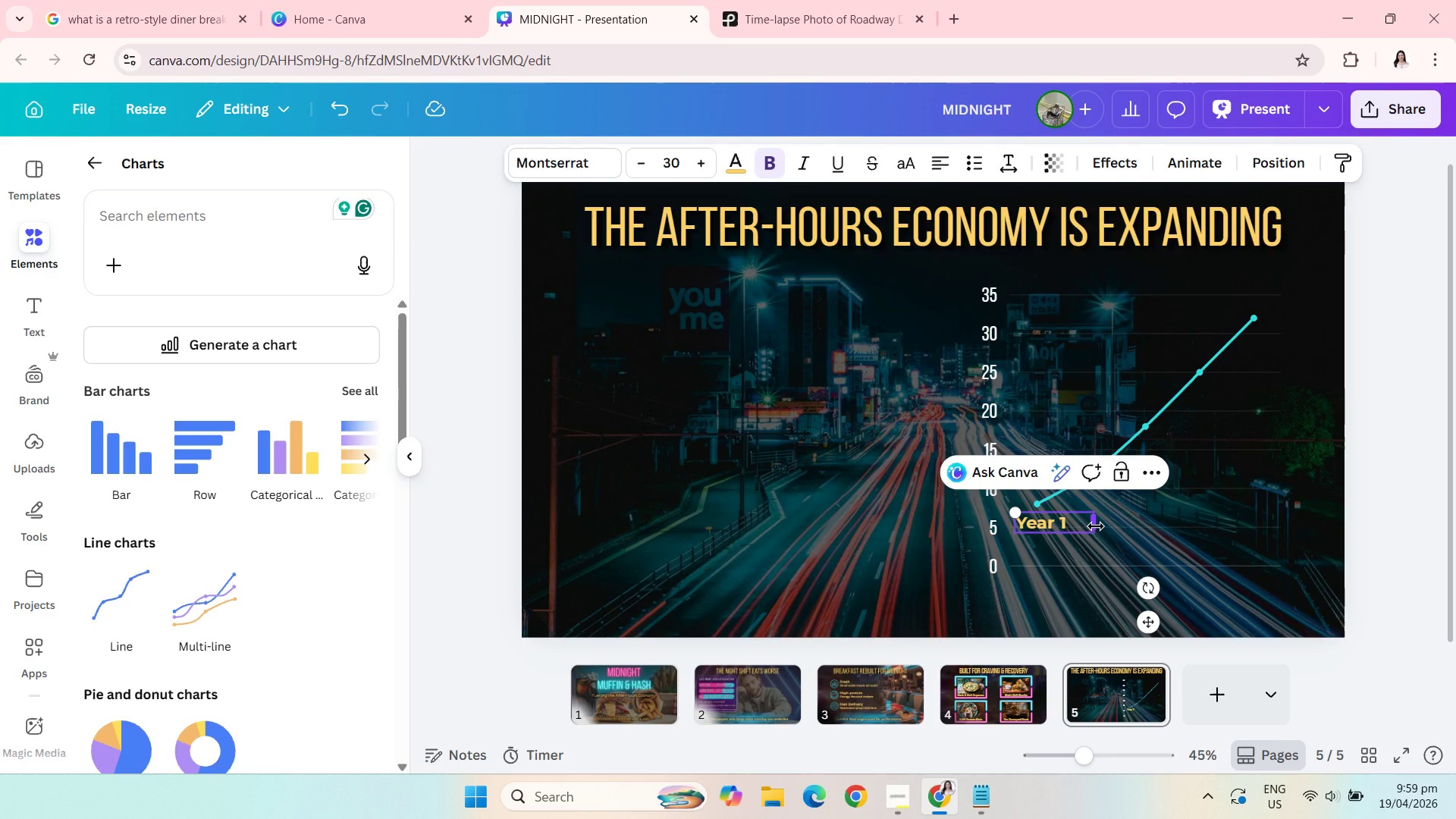 
left_click_drag(start_coordinate=[1096, 526], to_coordinate=[1072, 524])
 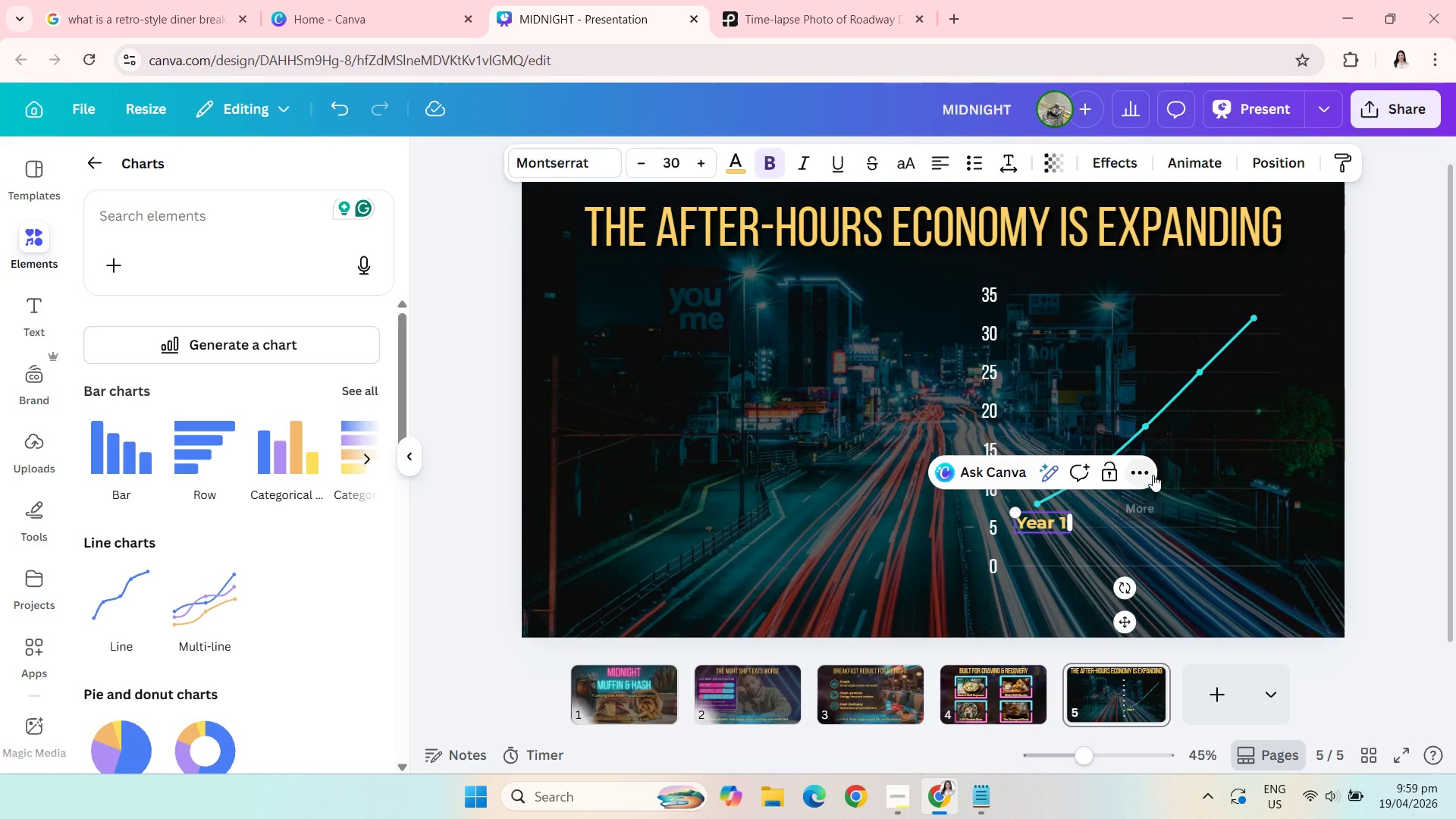 
left_click([1141, 475])
 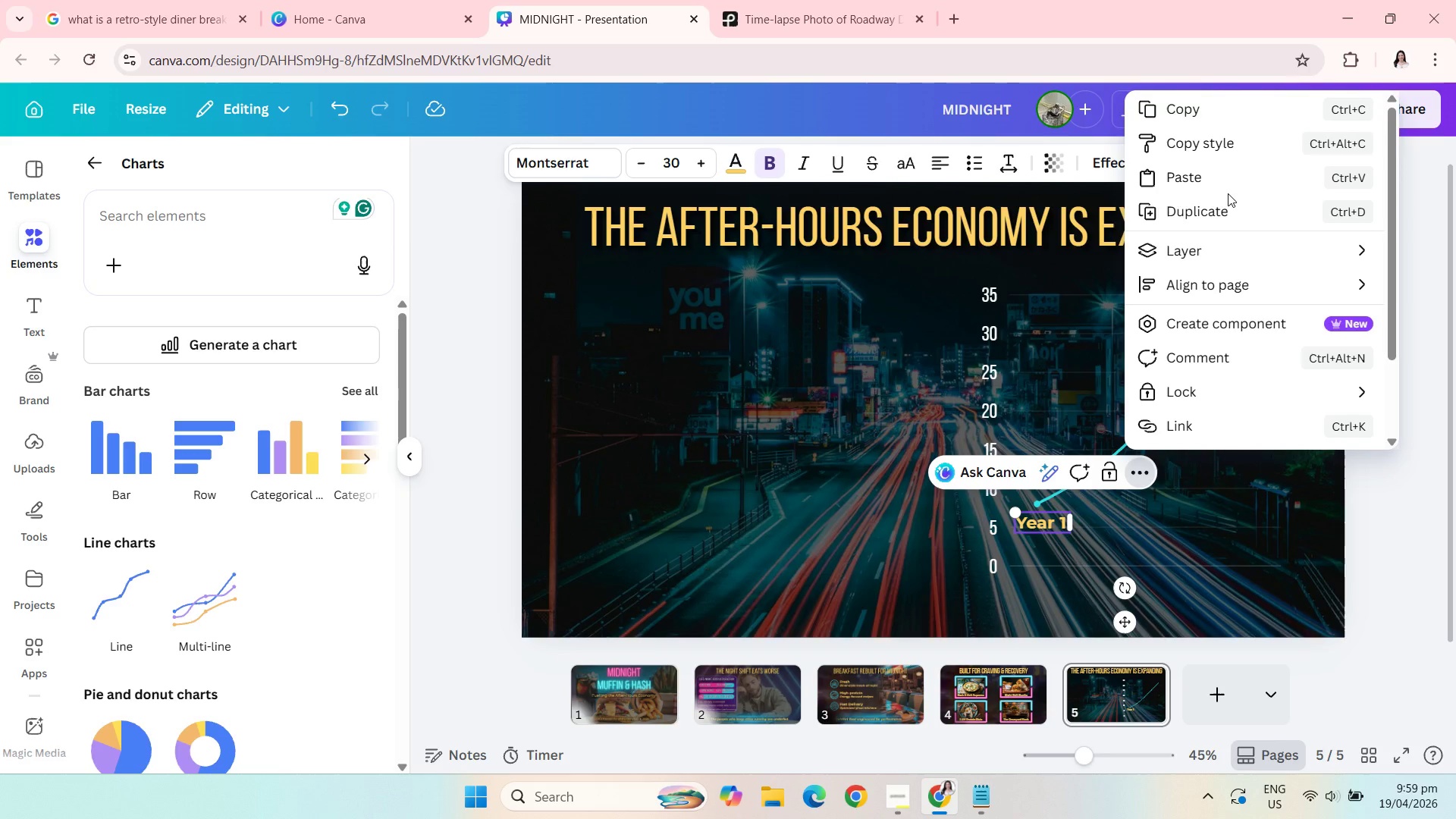 
left_click([1216, 208])
 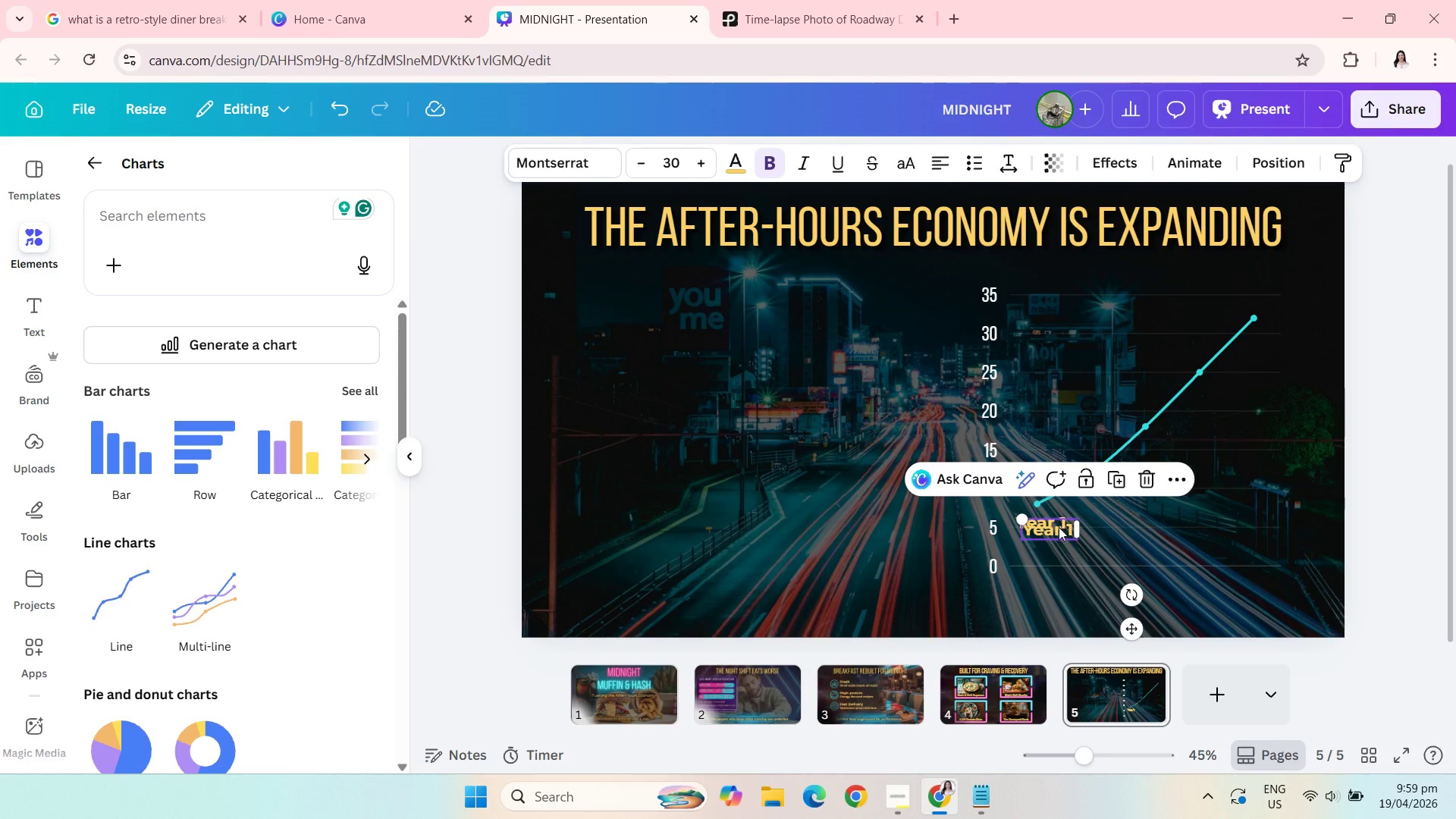 
left_click_drag(start_coordinate=[1058, 529], to_coordinate=[1142, 482])
 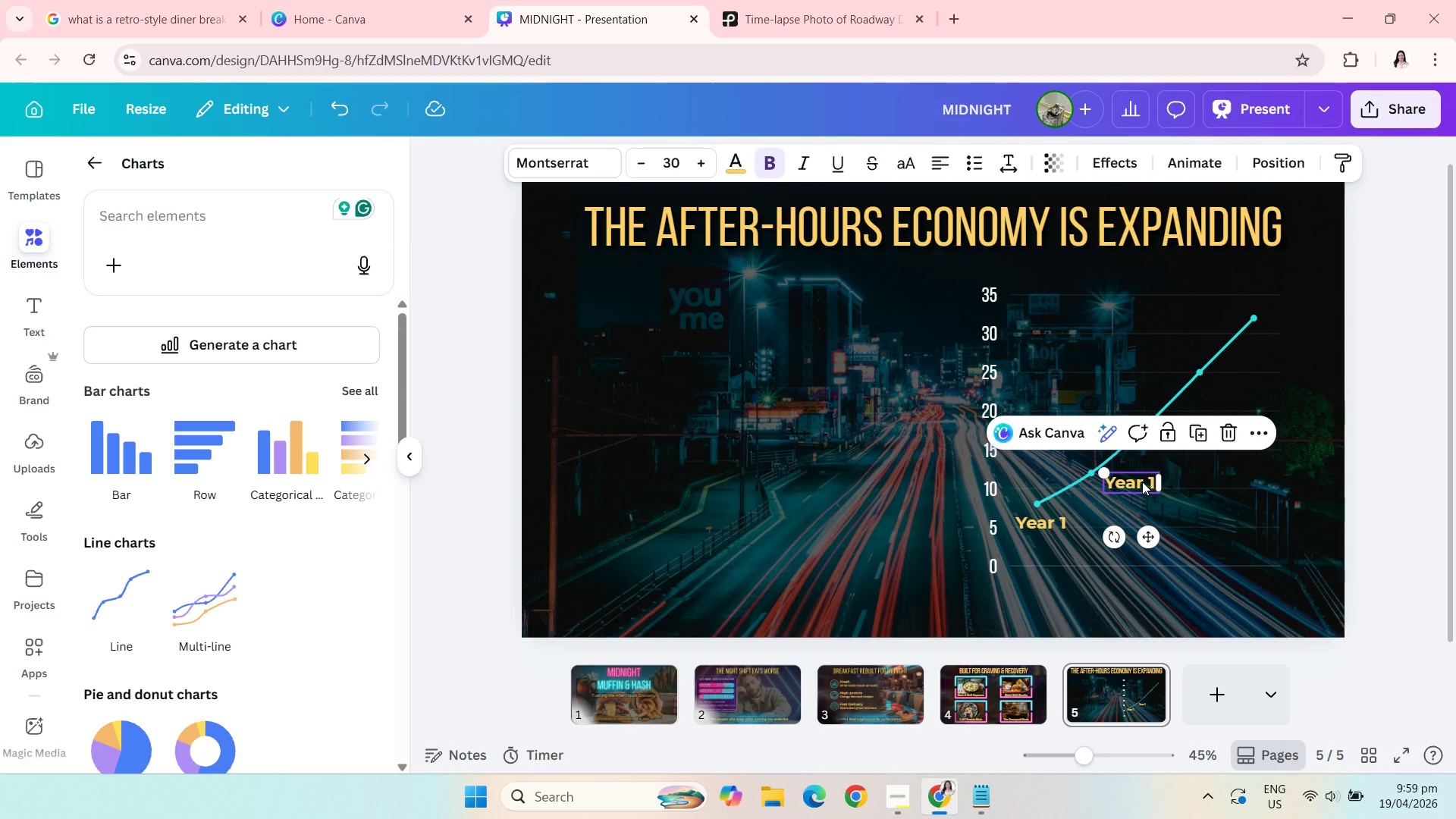 
left_click([1142, 482])
 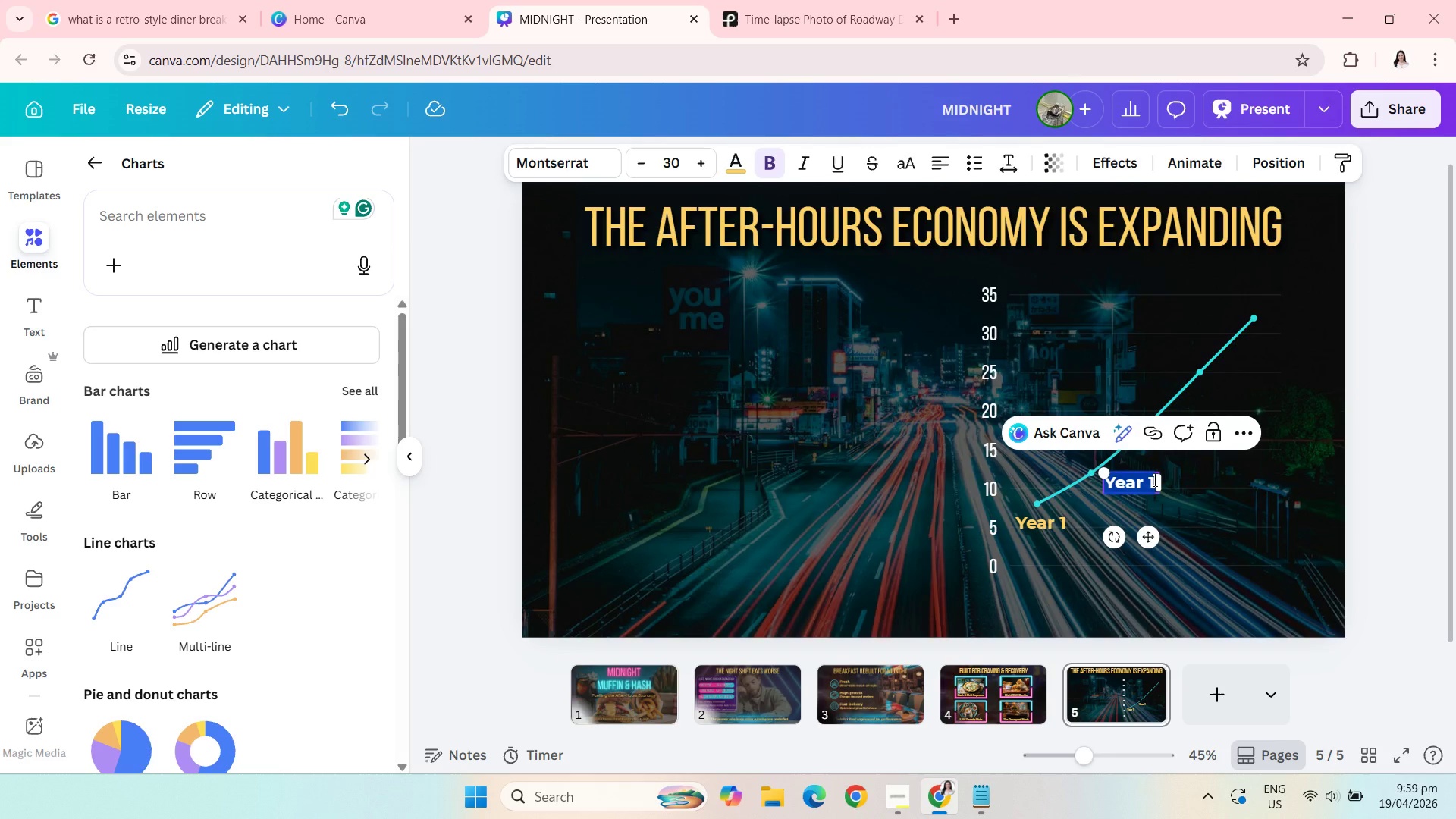 
left_click([1153, 480])
 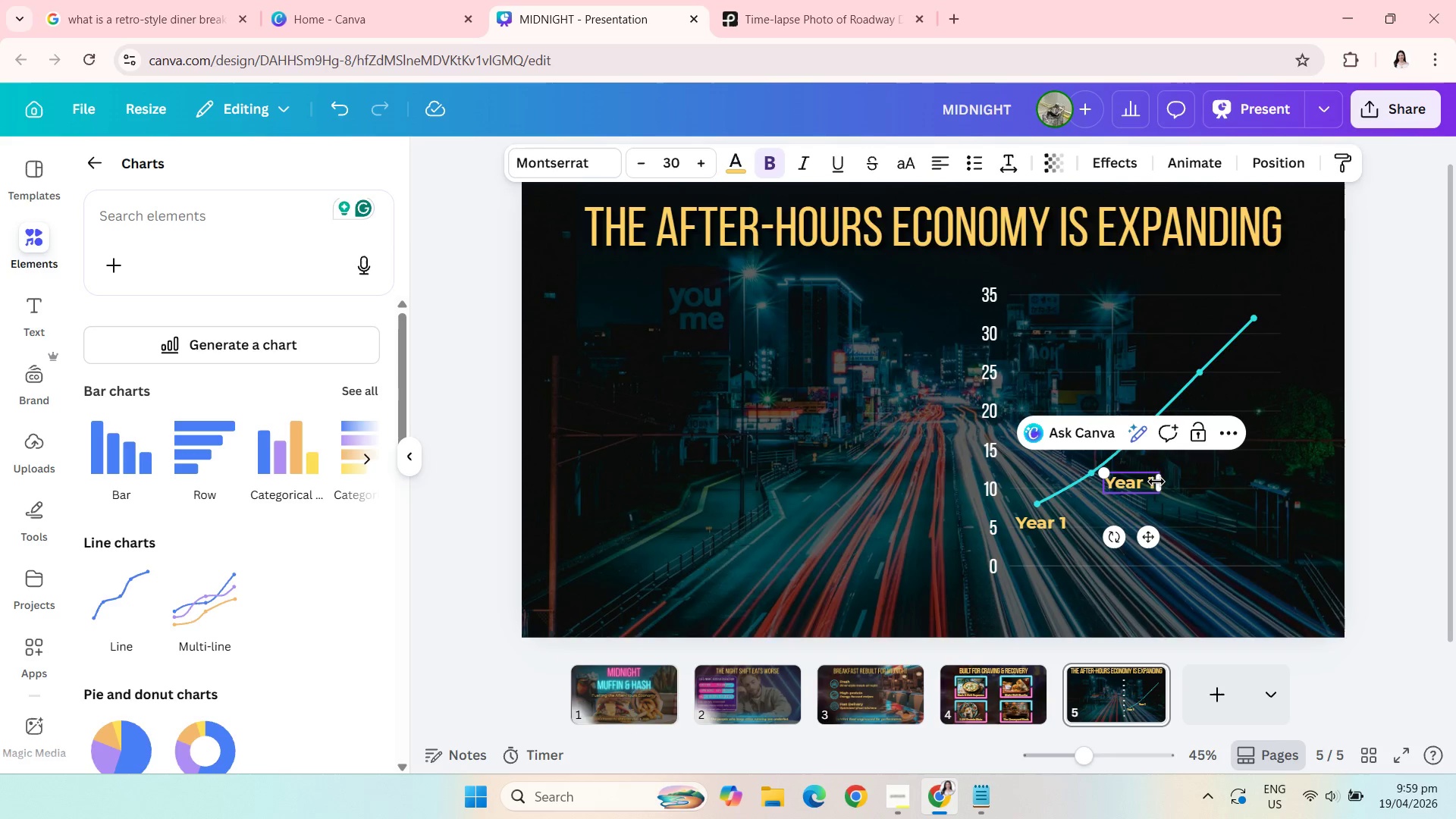 
left_click([1145, 484])
 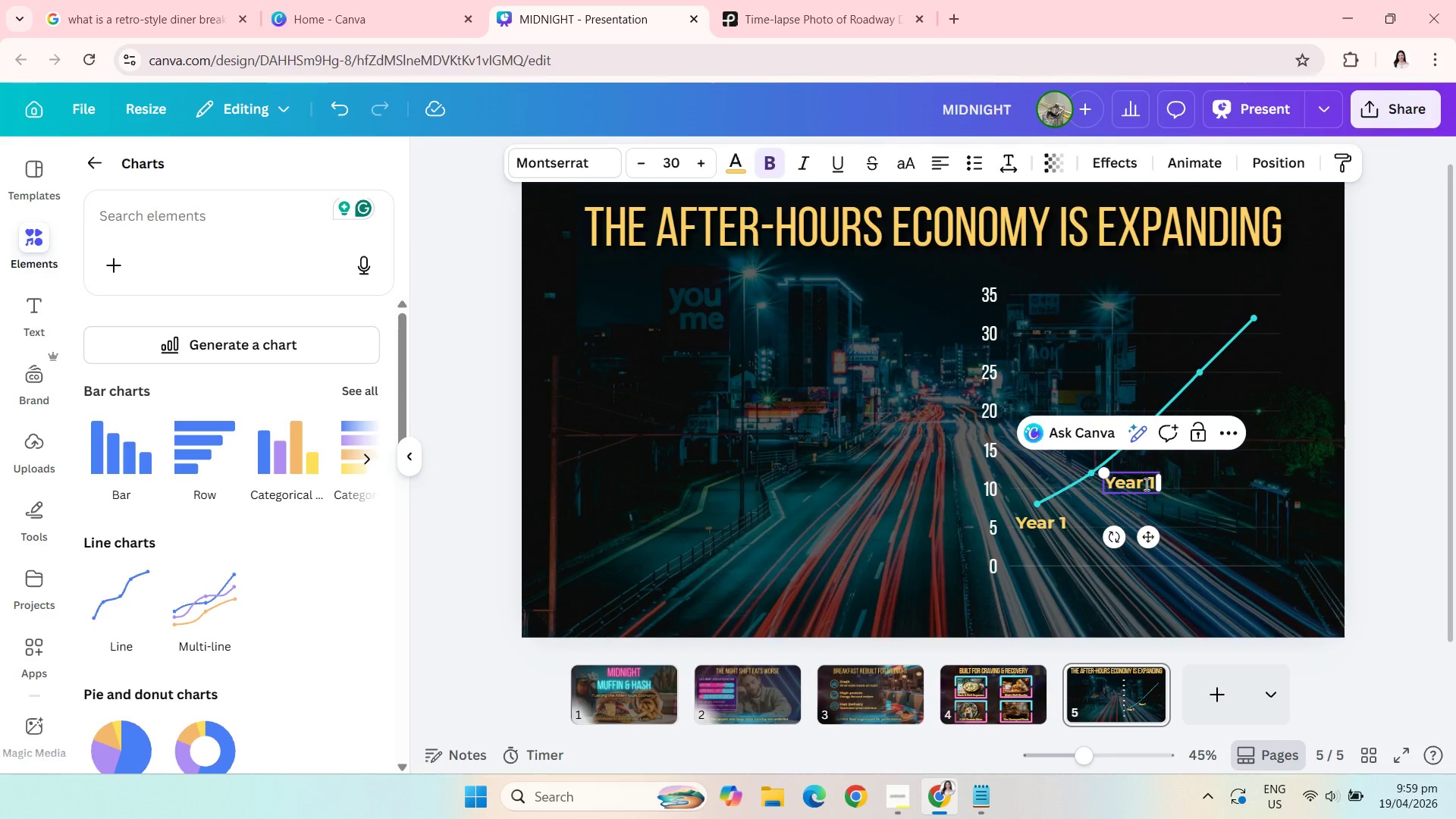 
key(ArrowRight)
 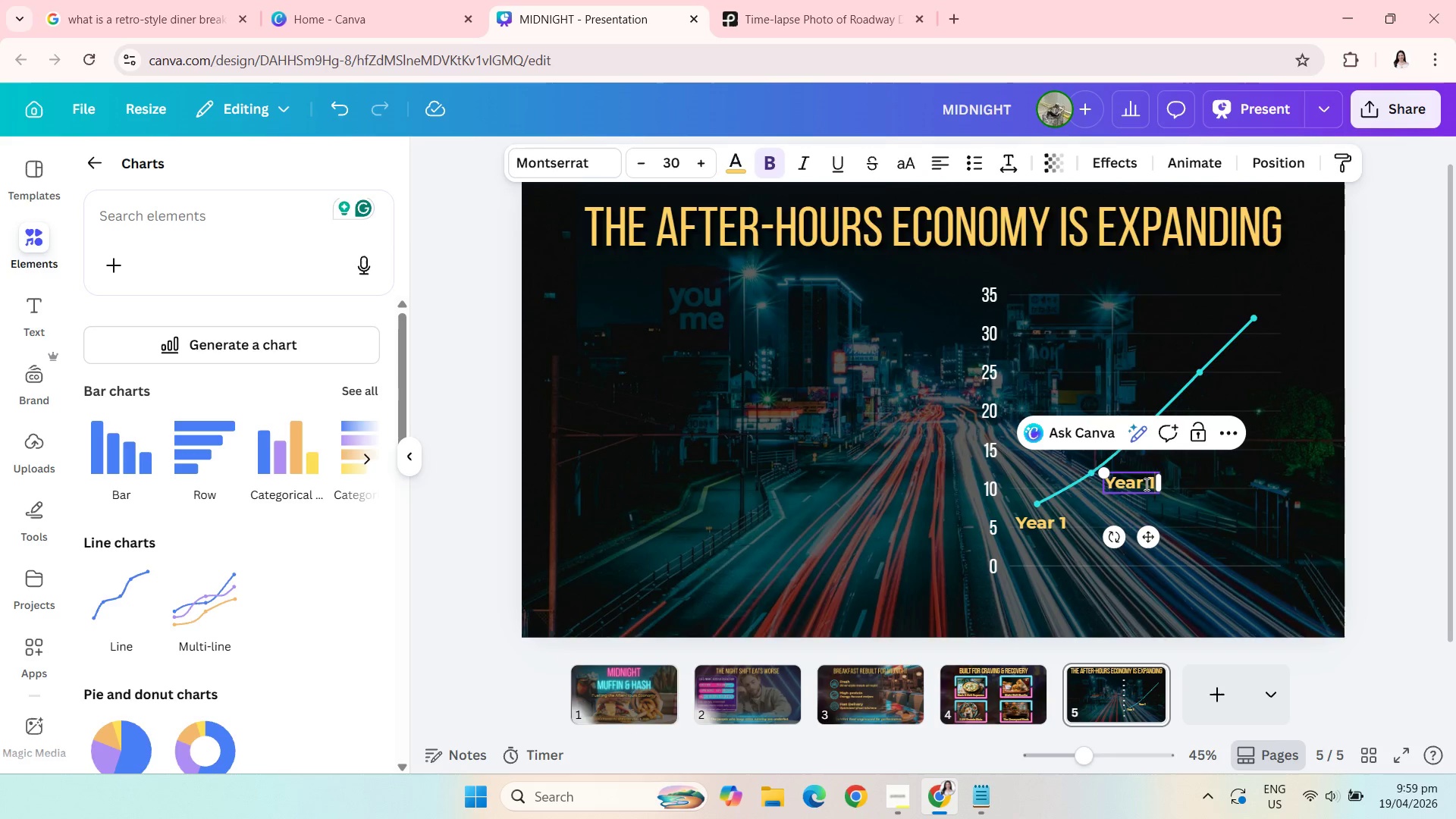 
key(ArrowRight)
 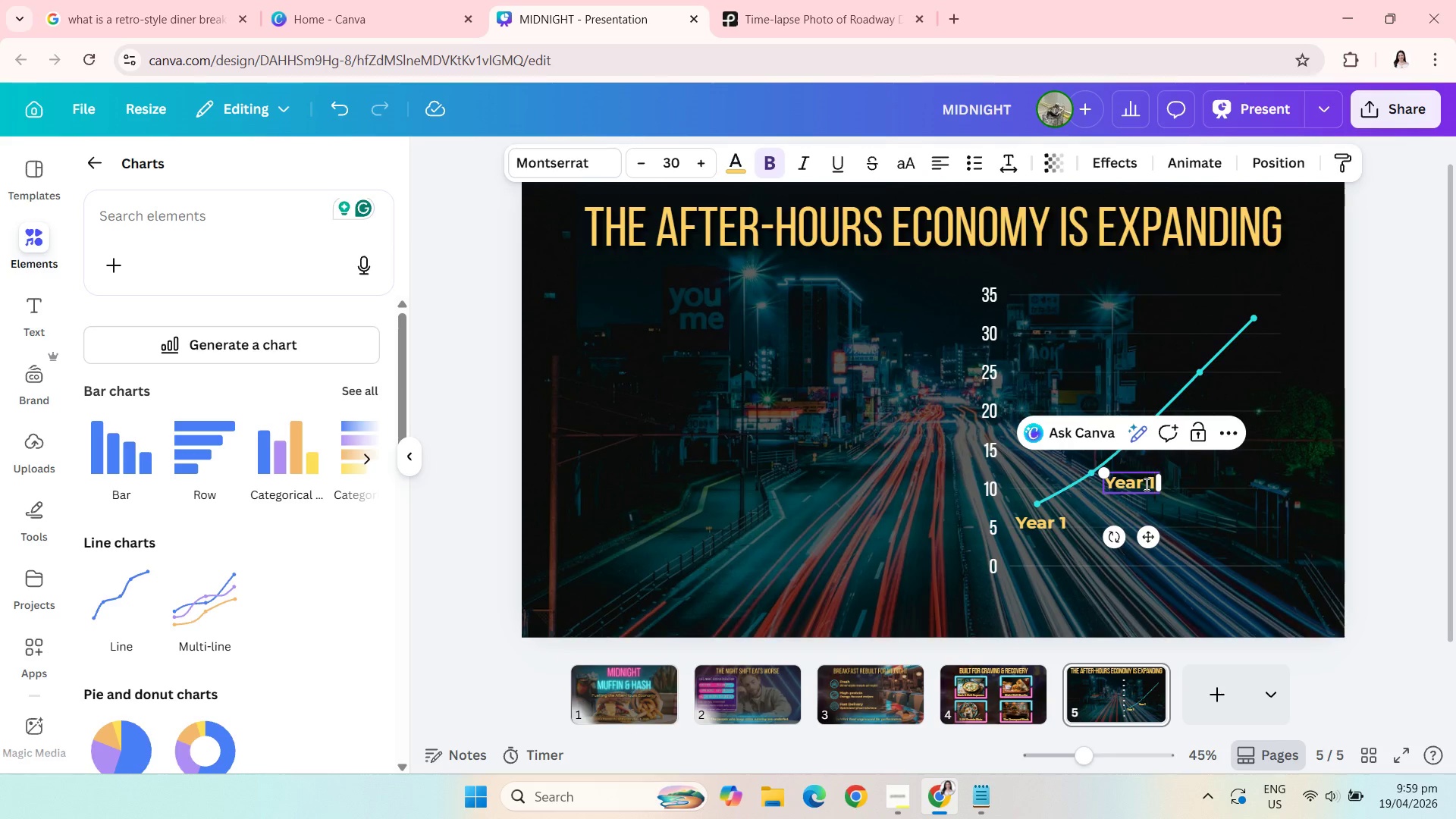 
key(Backspace)
 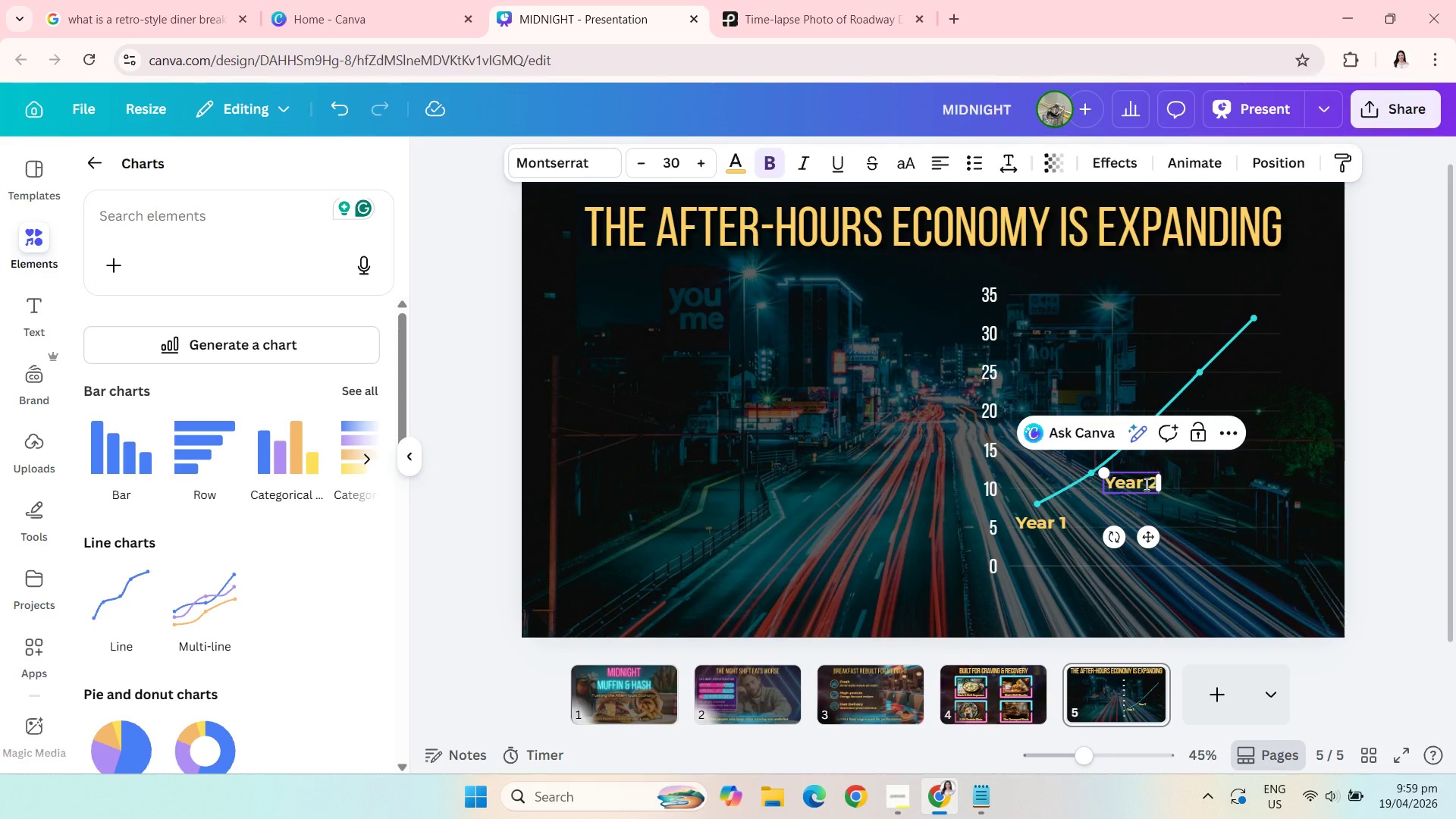 
key(2)
 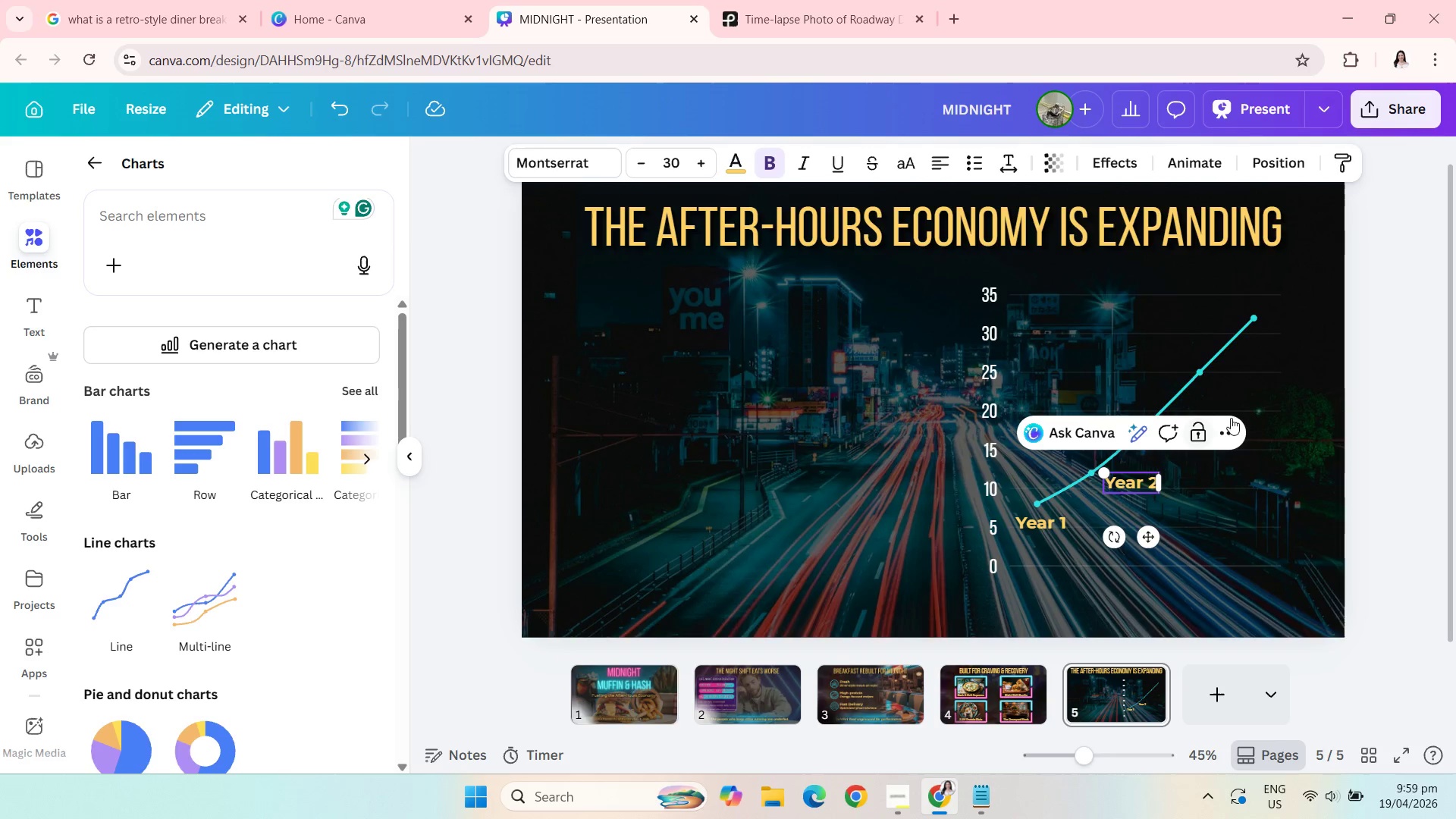 
left_click([1236, 418])
 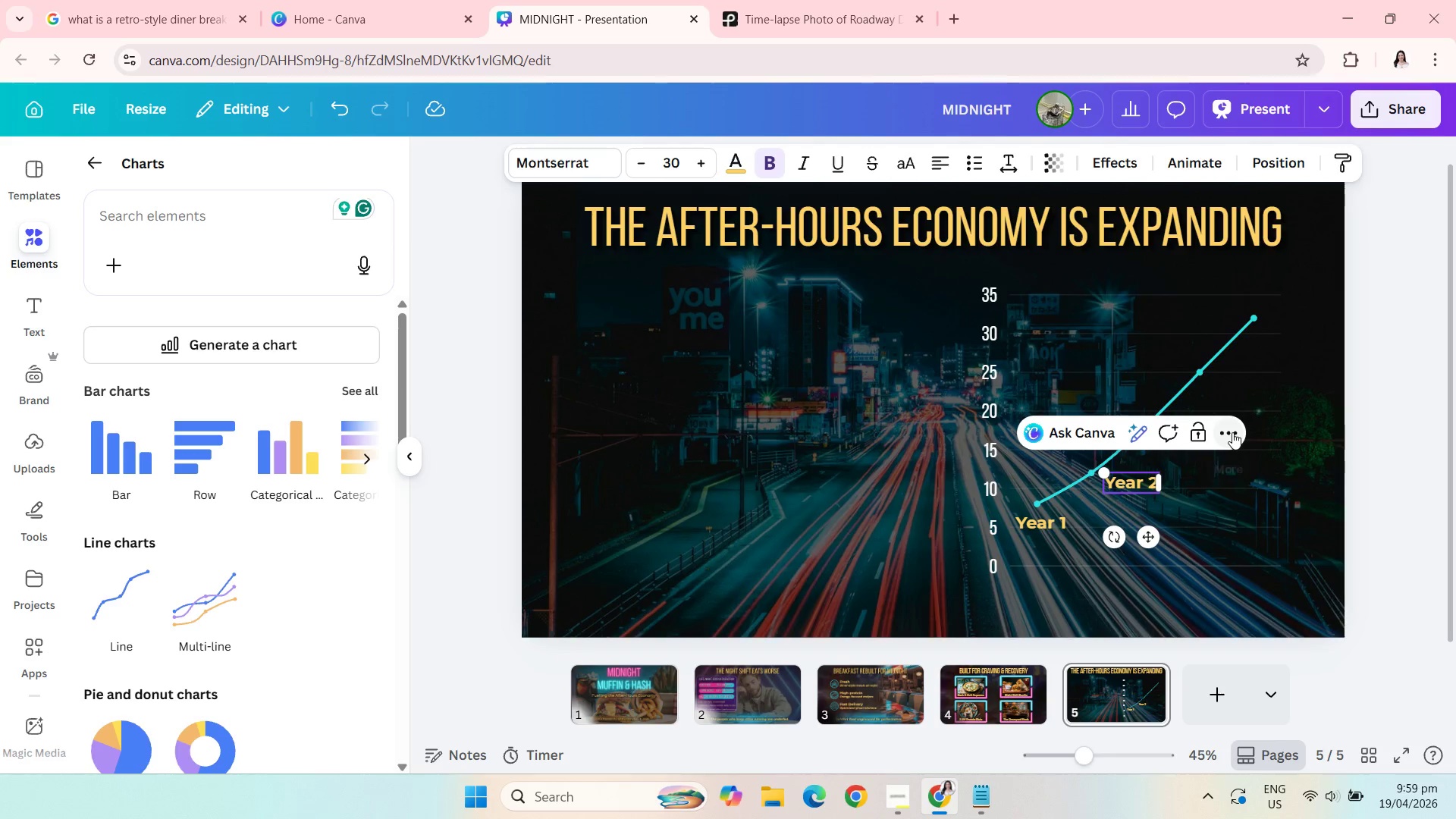 
left_click([1232, 432])
 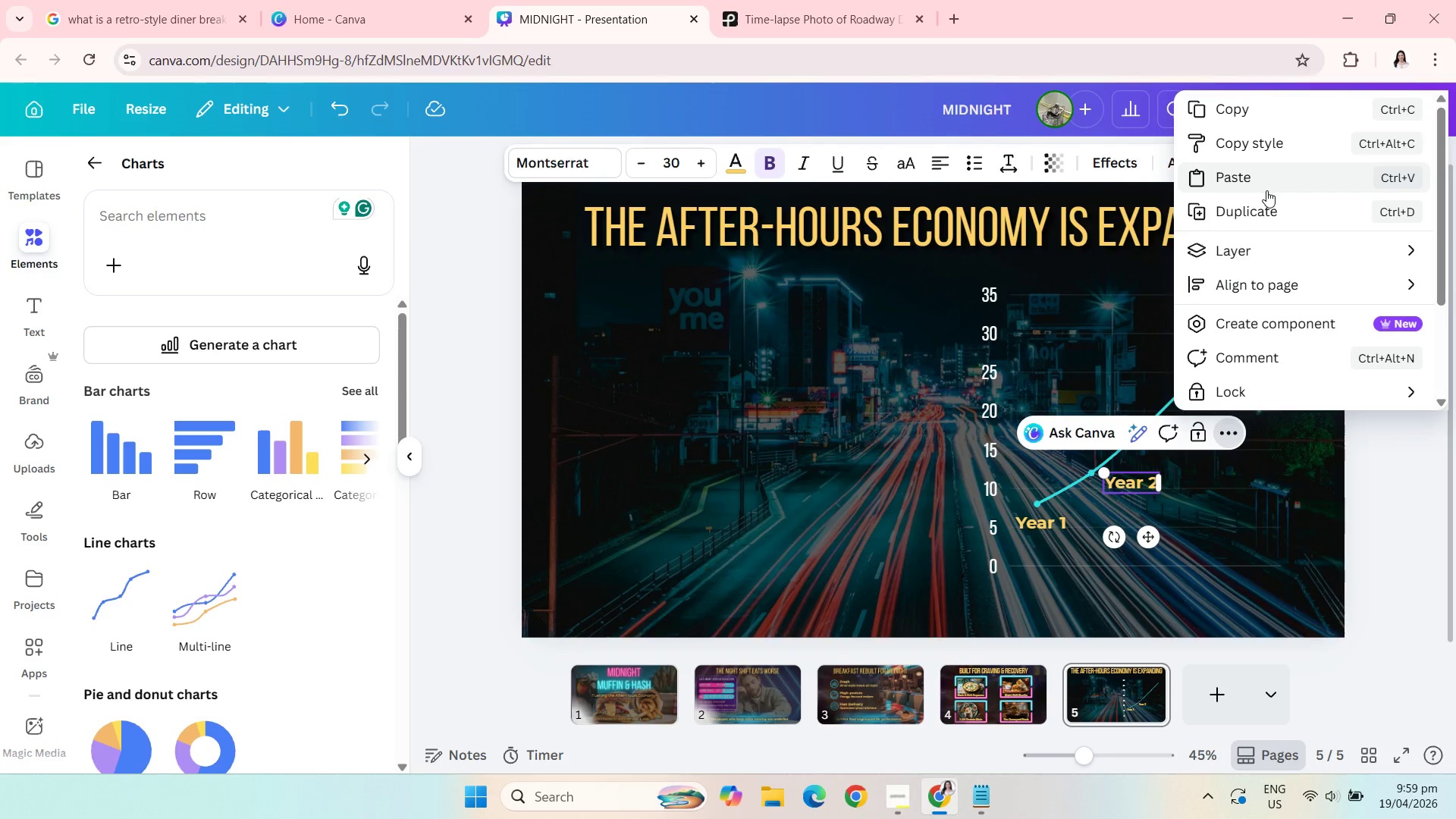 
left_click([1260, 203])
 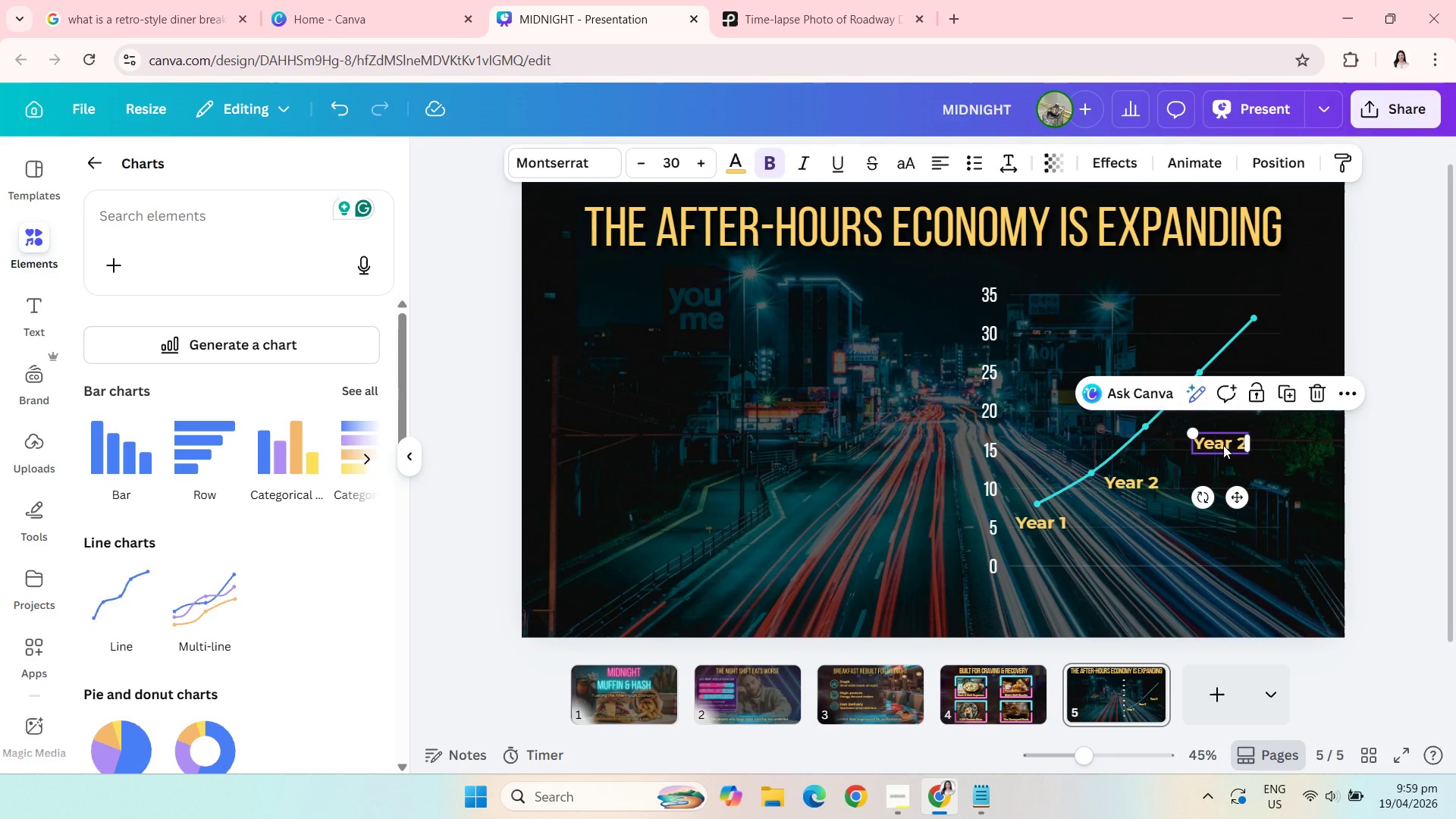 
left_click_drag(start_coordinate=[1223, 445], to_coordinate=[1194, 431])
 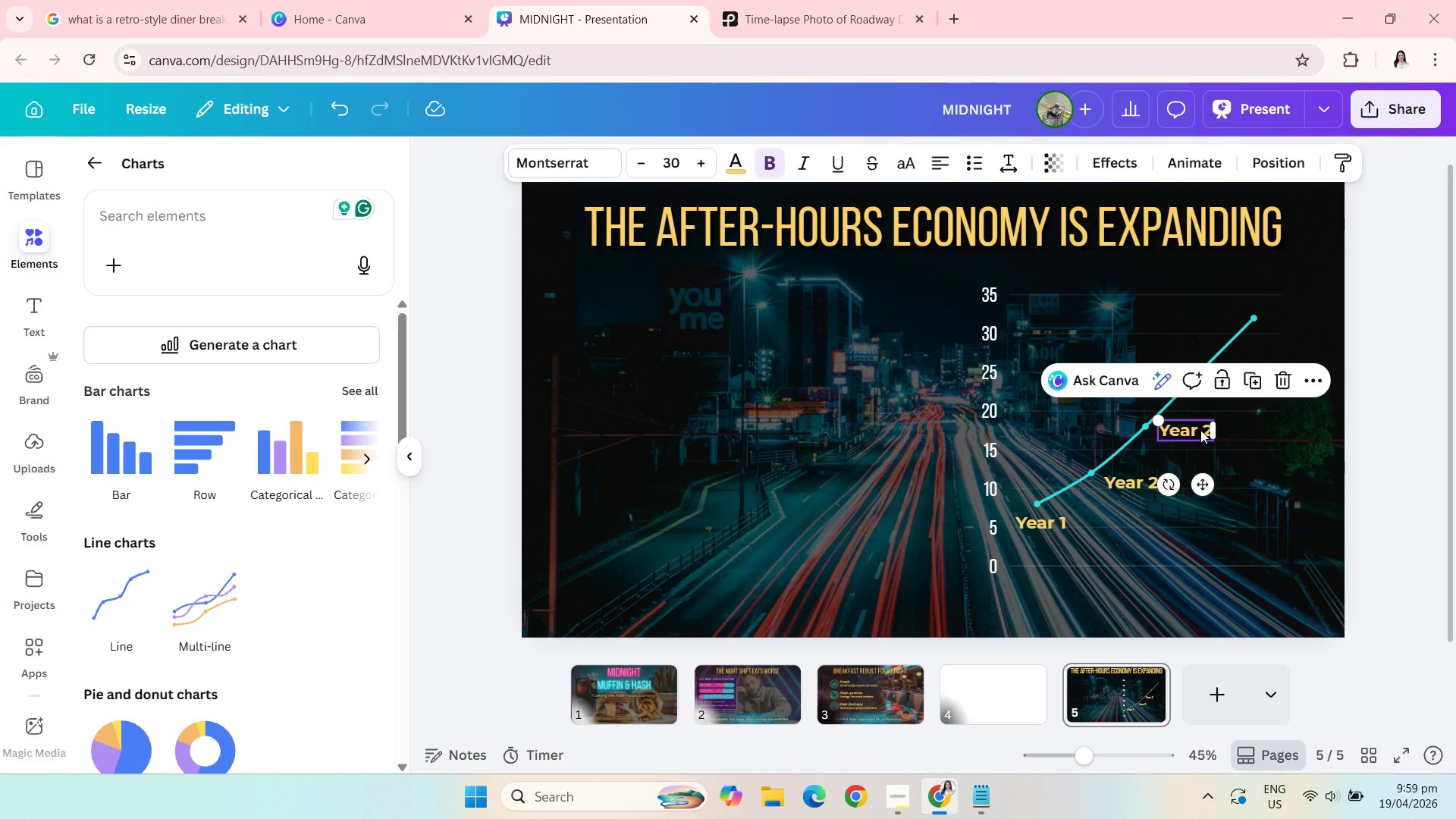 
left_click([1200, 430])
 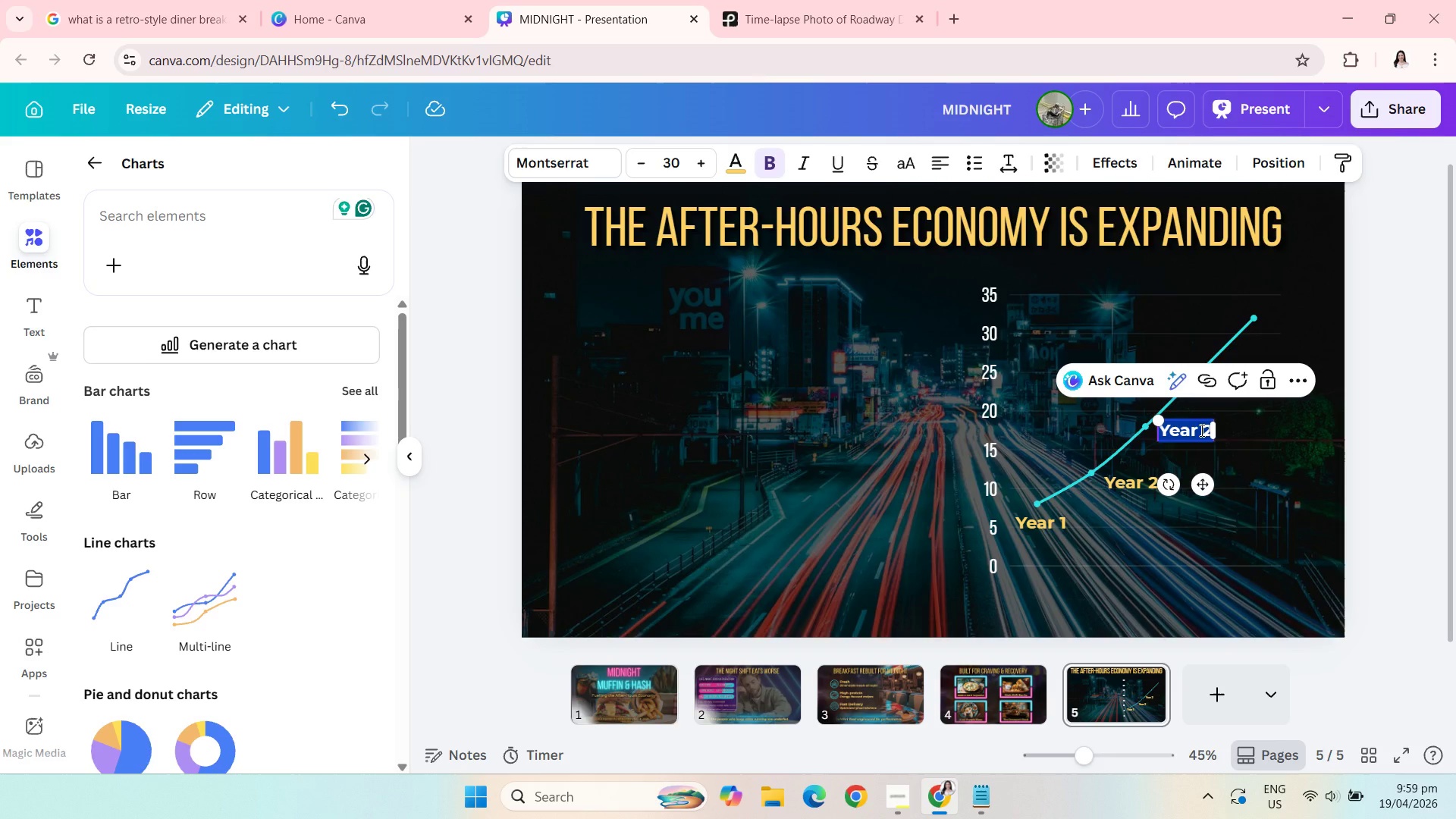 
left_click([1200, 430])
 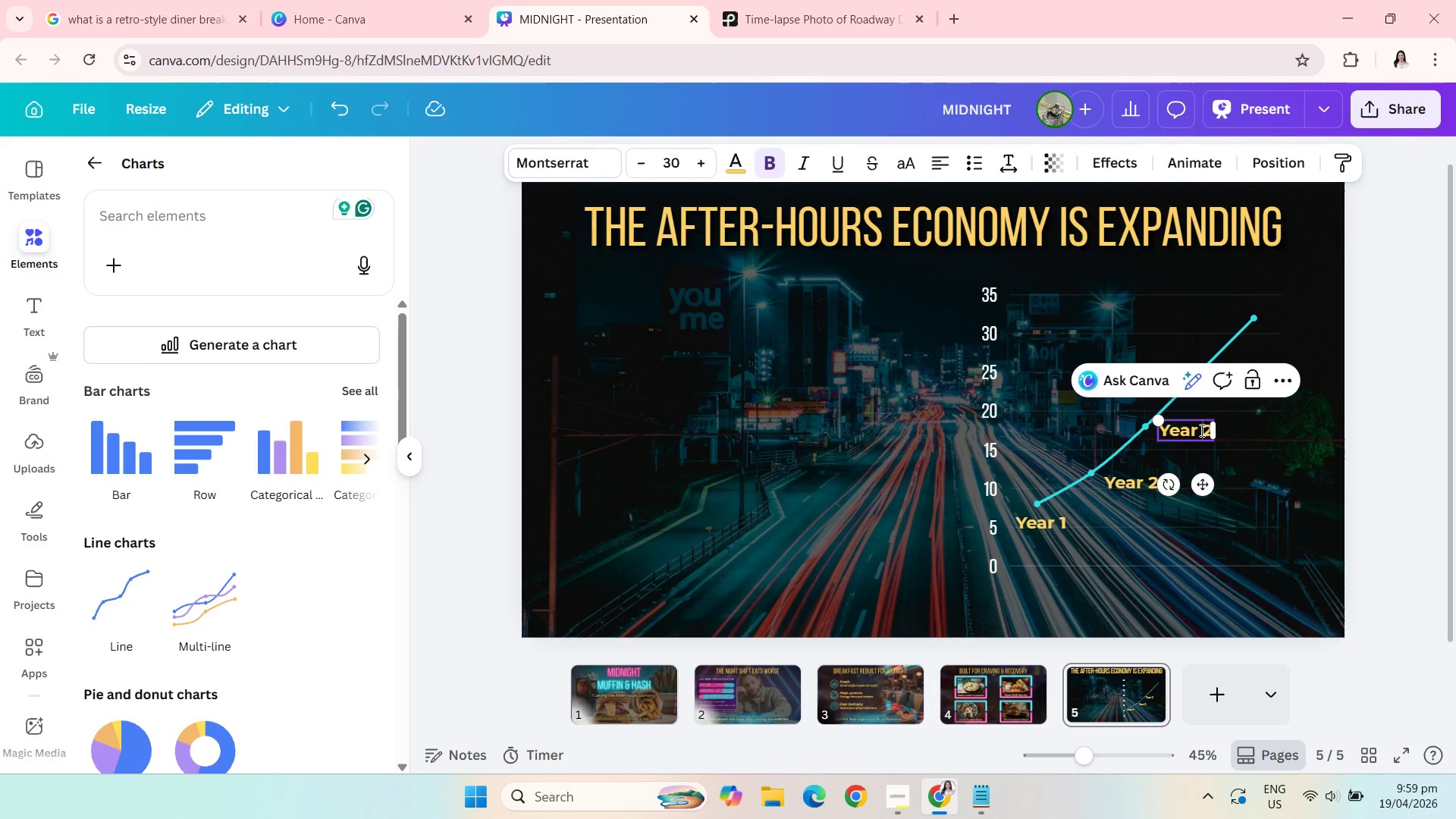 
key(ArrowRight)
 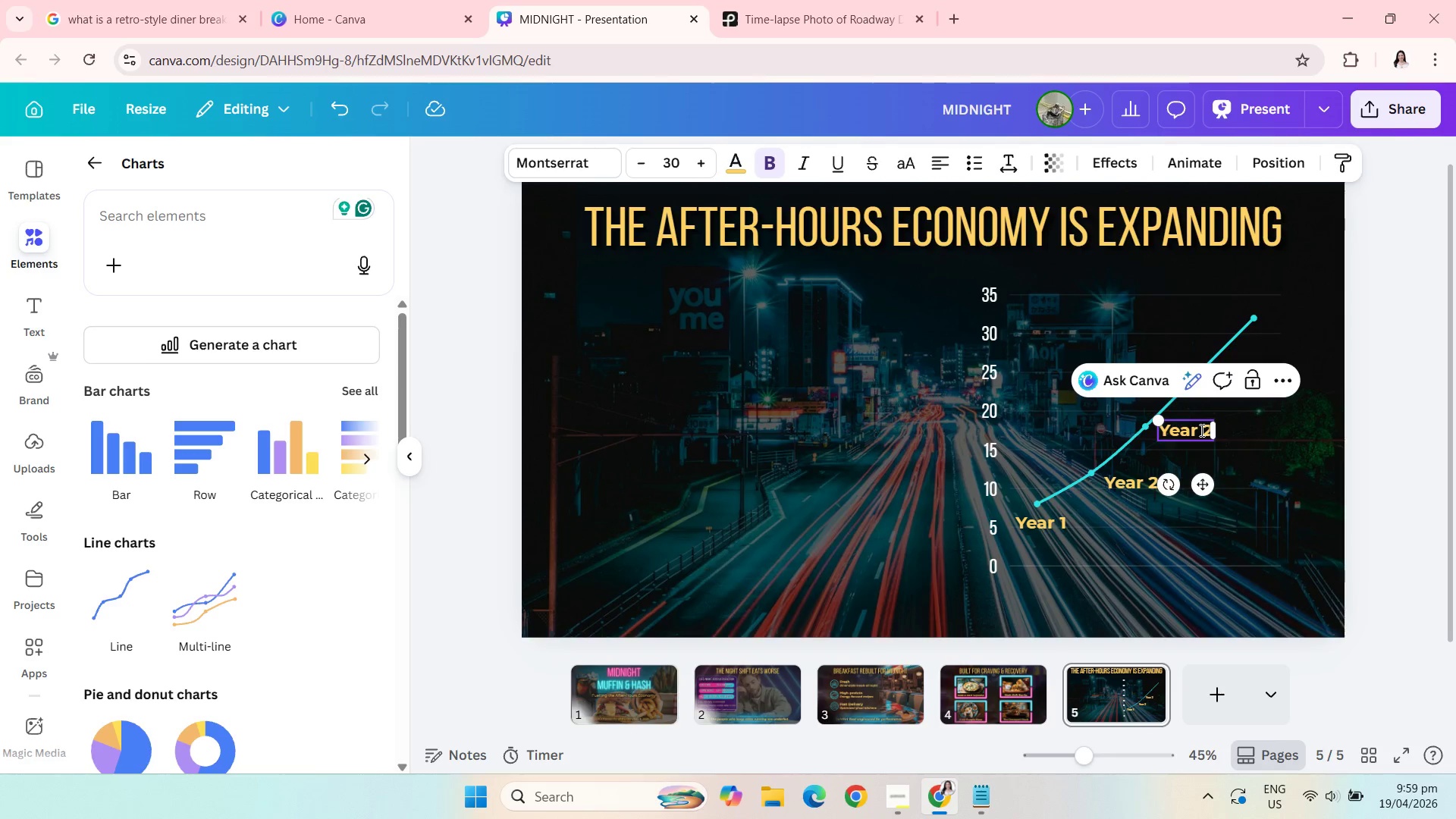 
key(Backspace)
 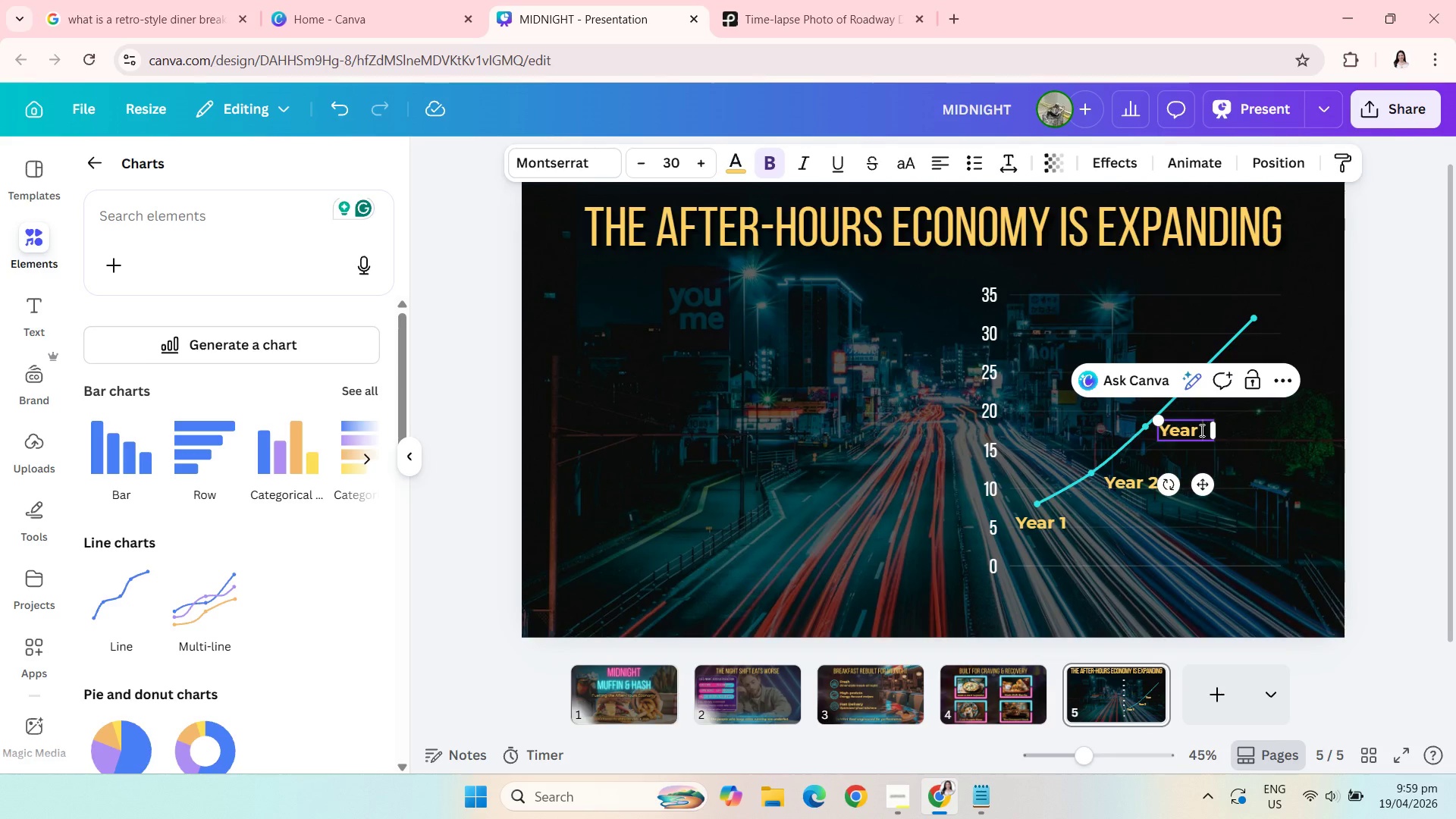 
key(3)
 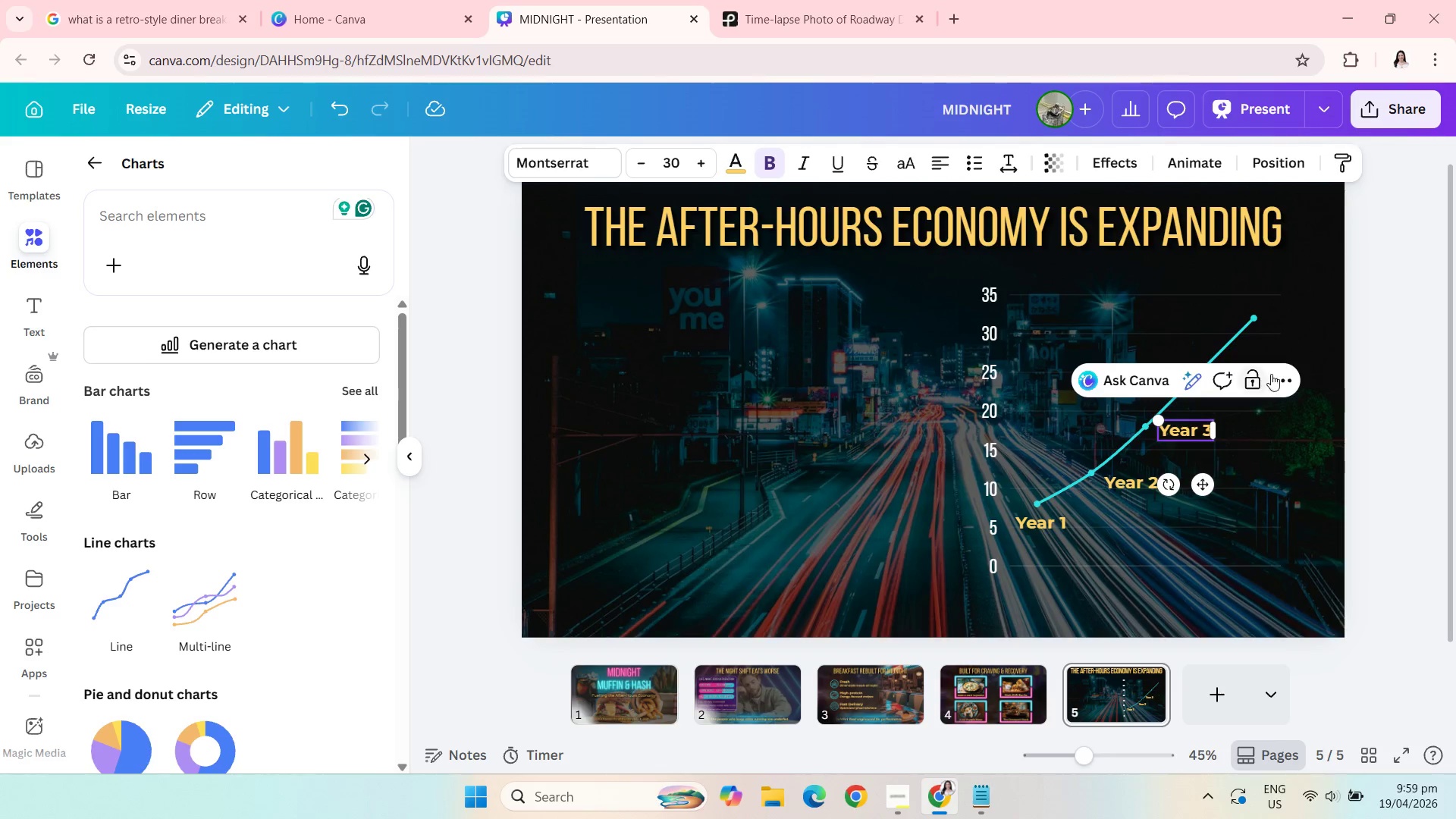 
left_click([1280, 374])
 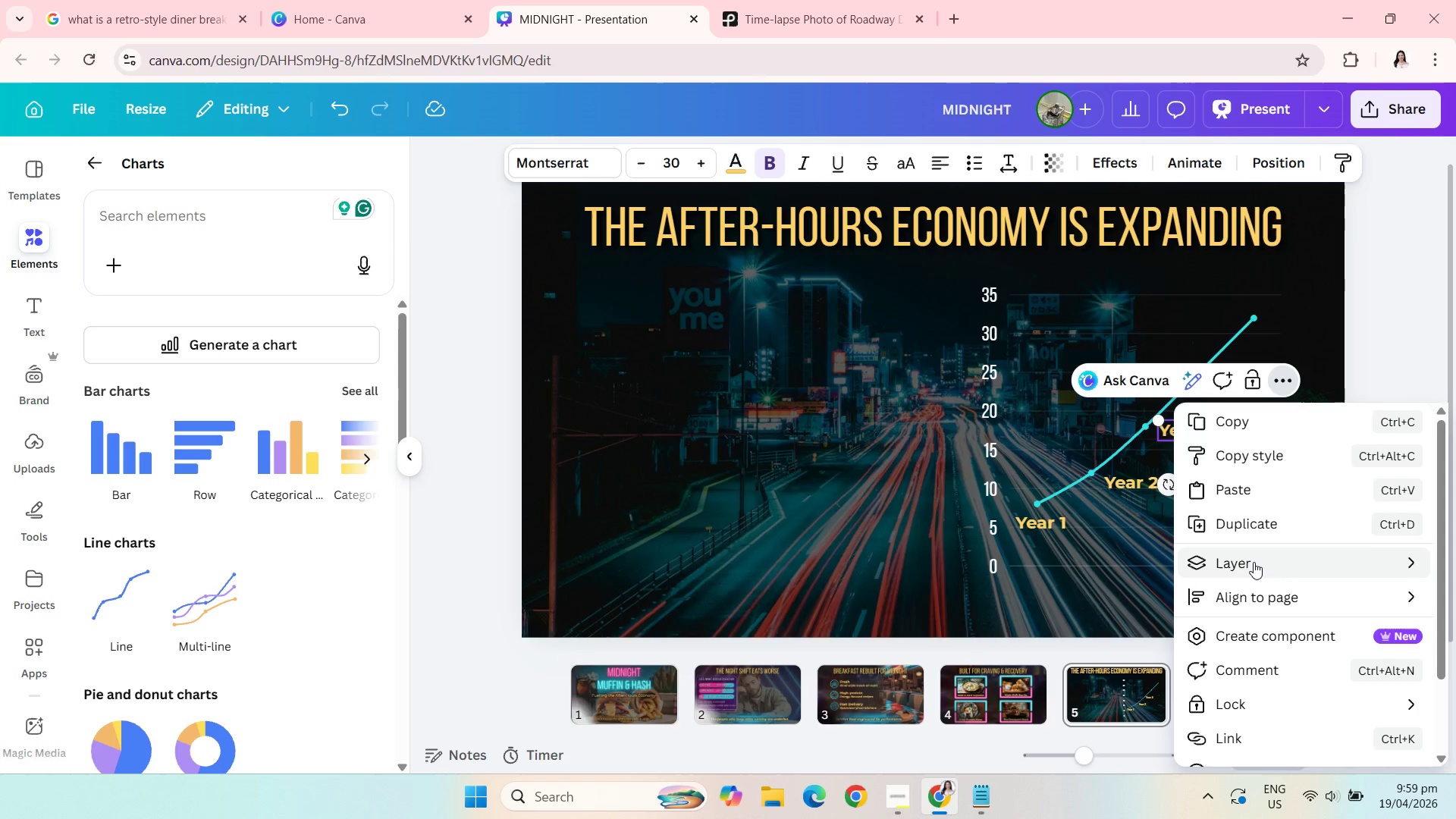 
left_click([1242, 518])
 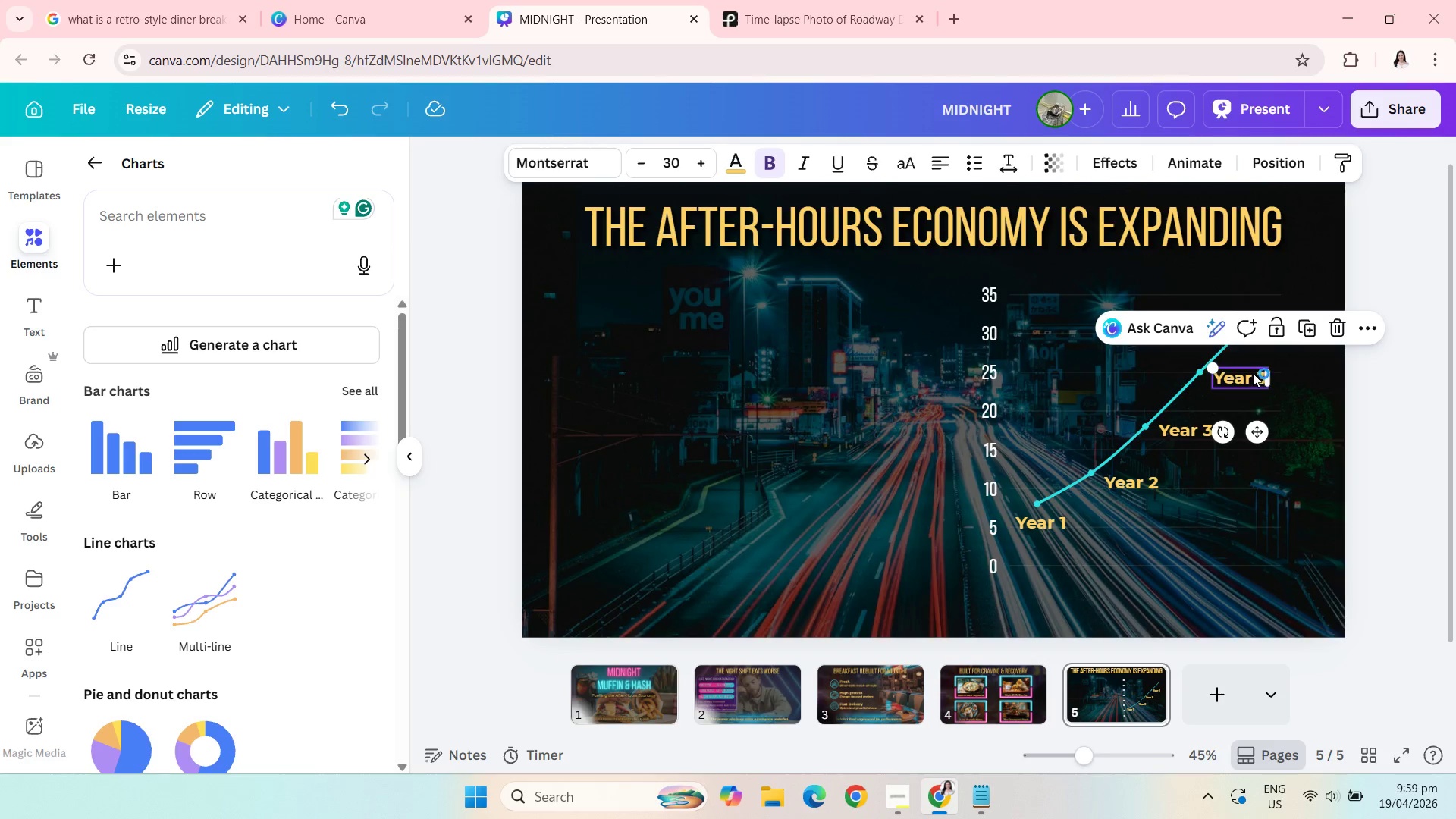 
left_click([1253, 375])
 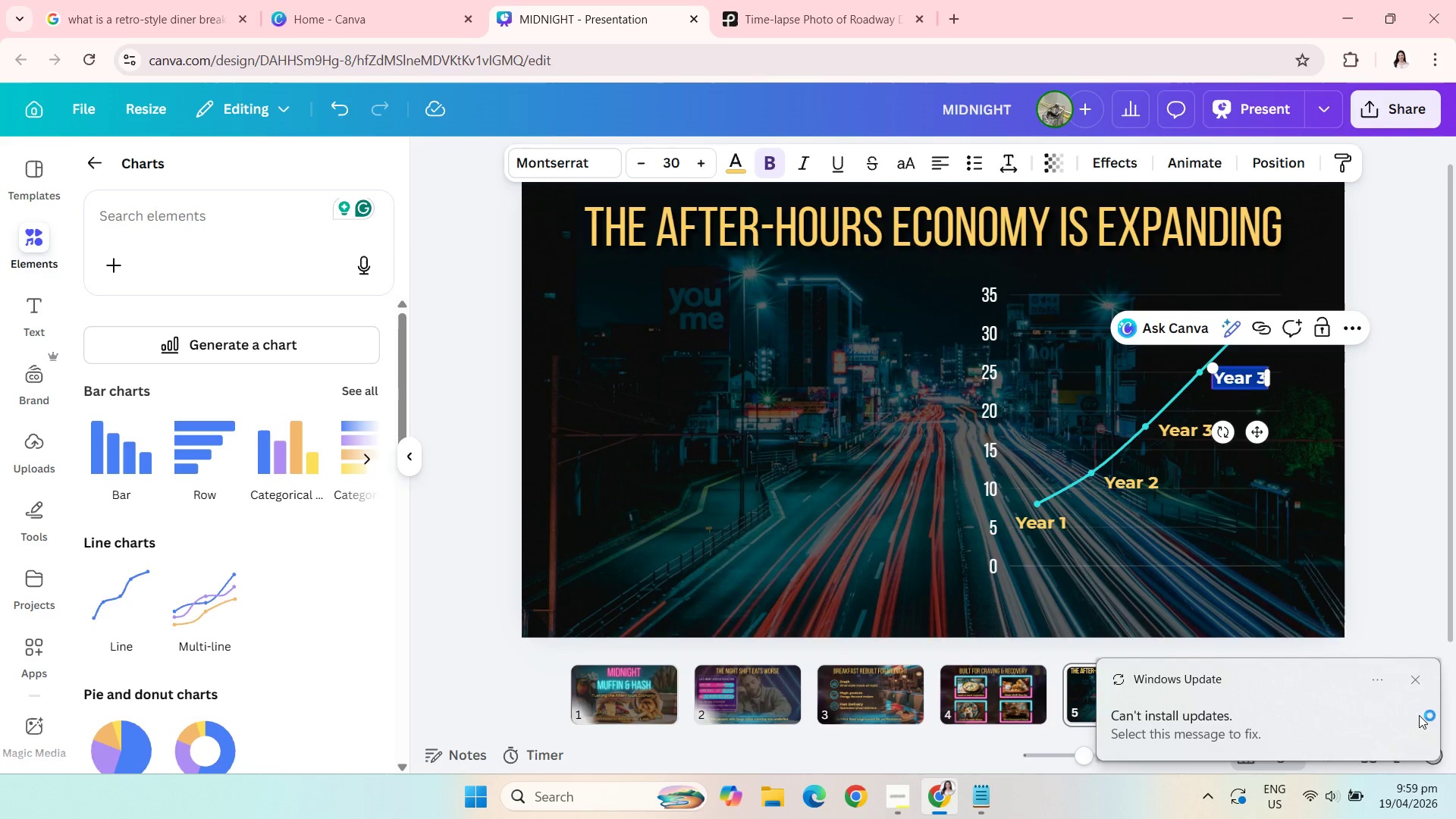 
left_click_drag(start_coordinate=[1414, 676], to_coordinate=[1261, 374])
 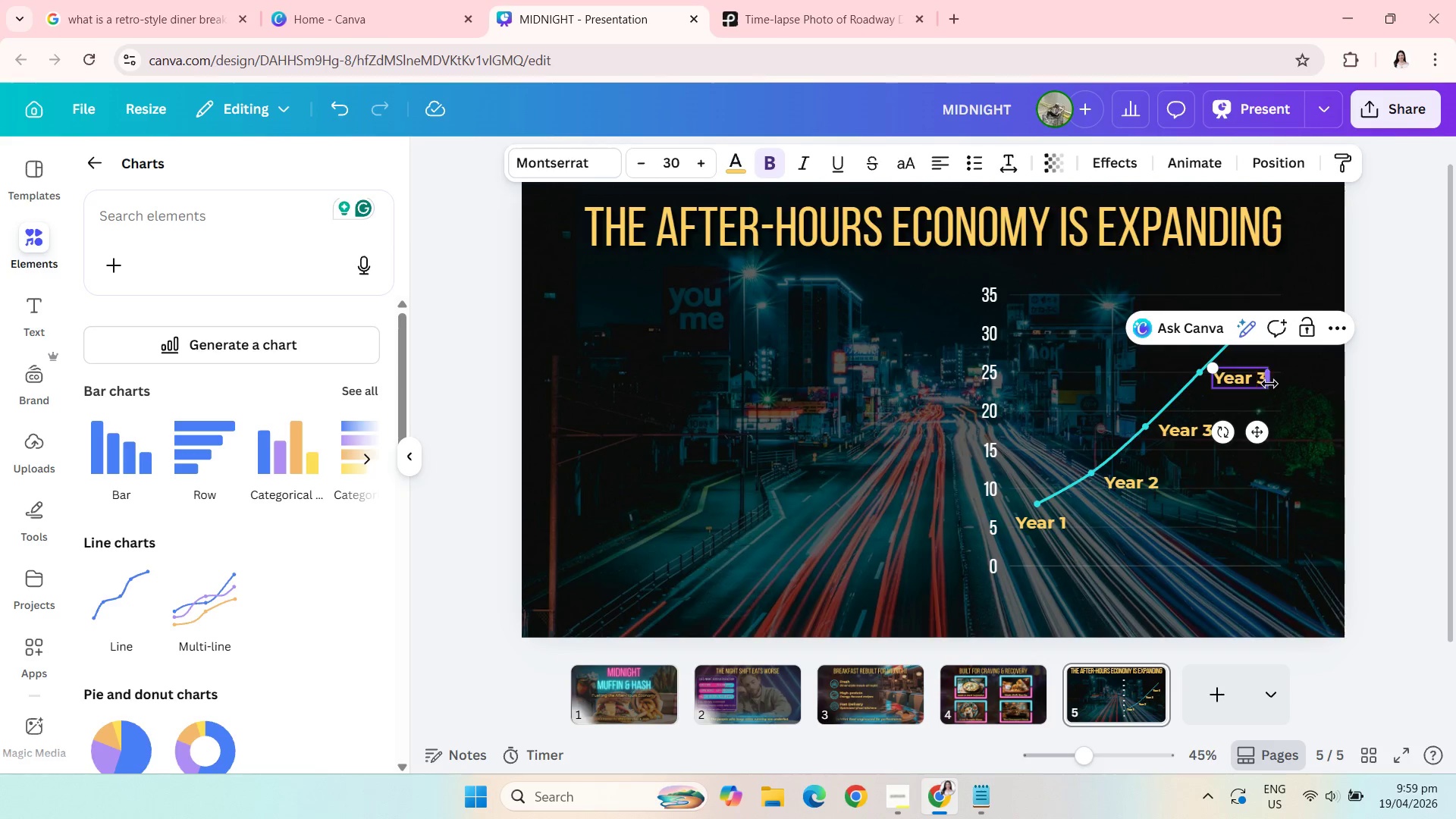 
left_click([1261, 374])
 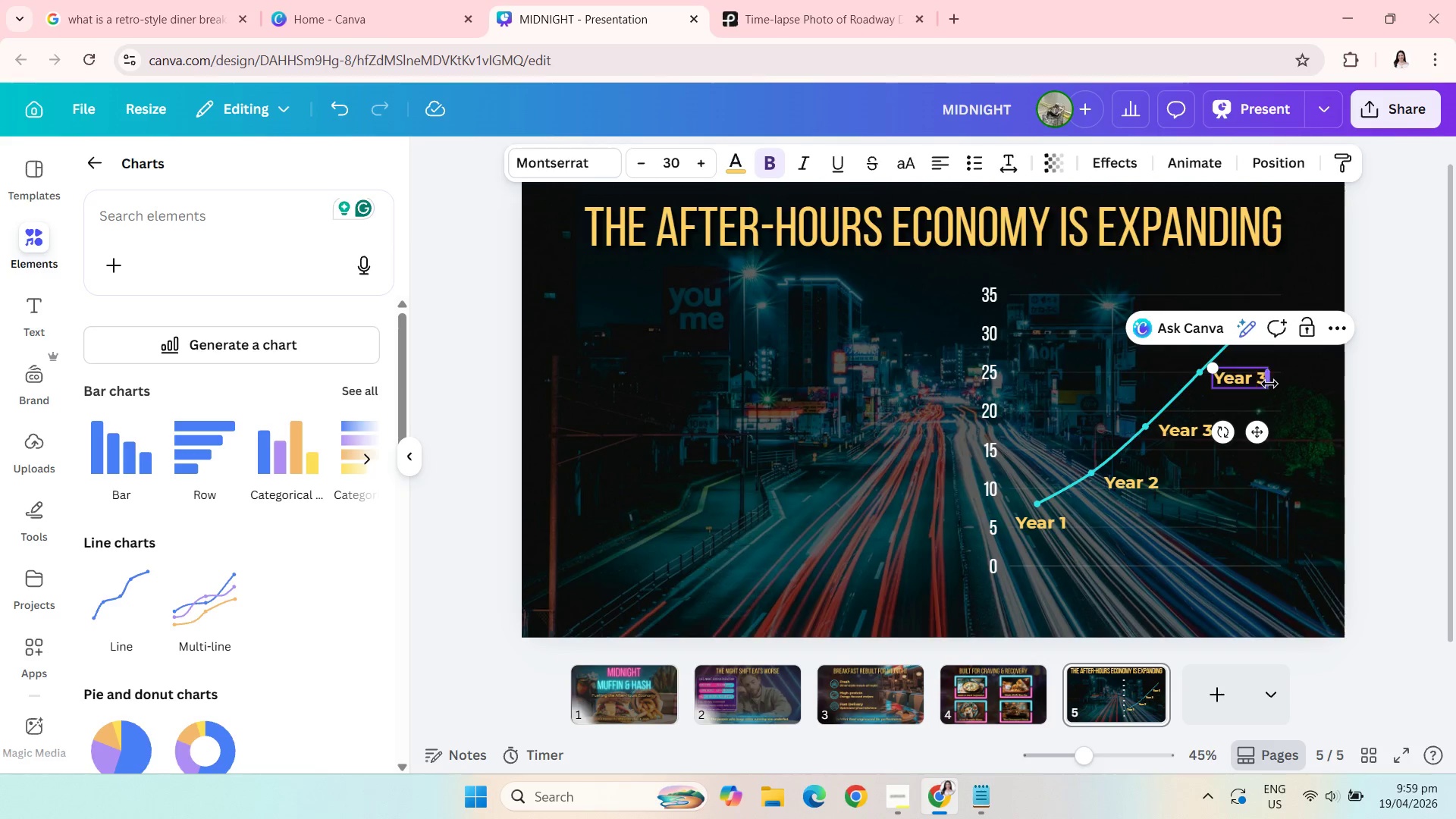 
key(ArrowRight)
 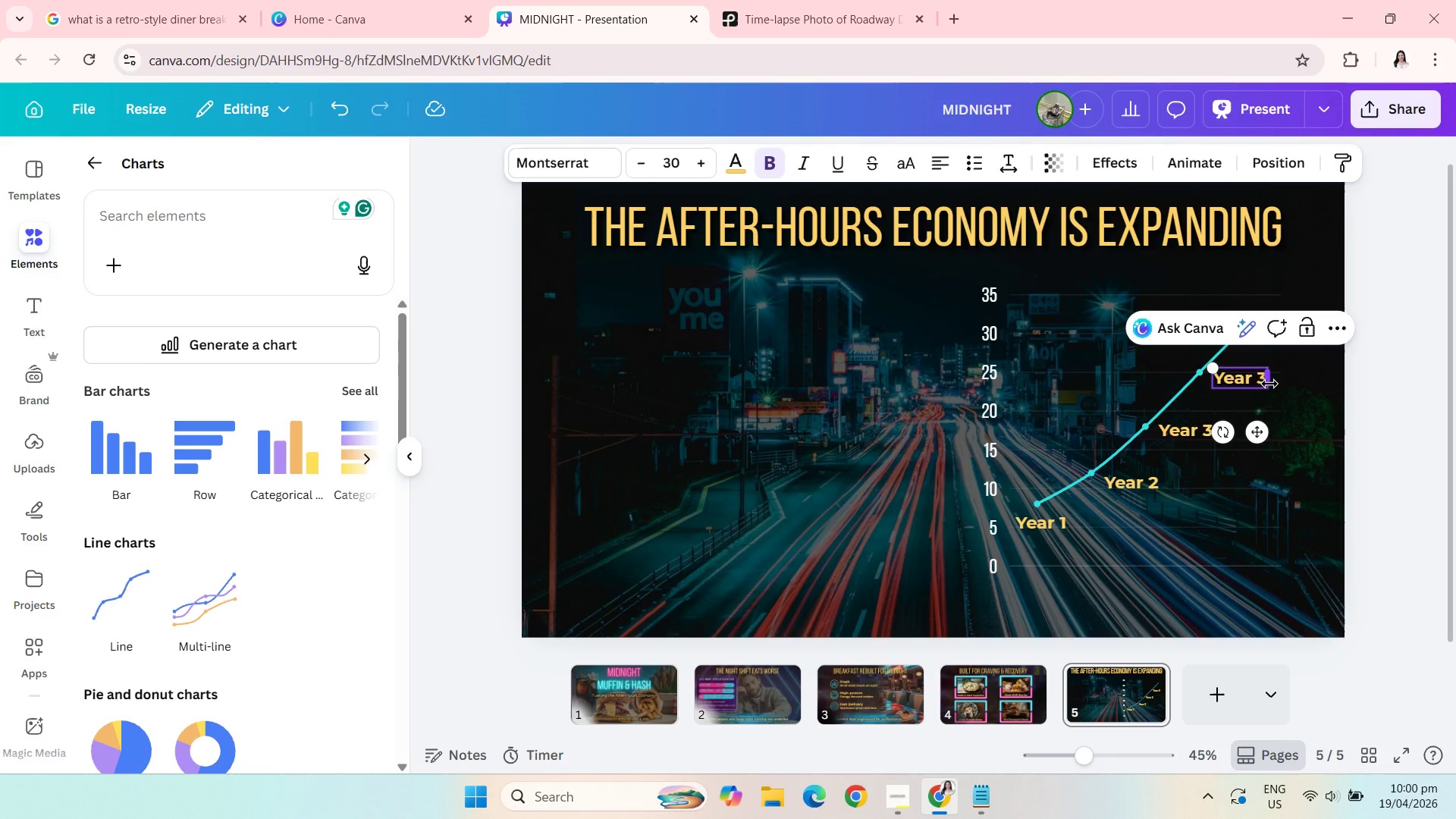 
key(Backspace)
 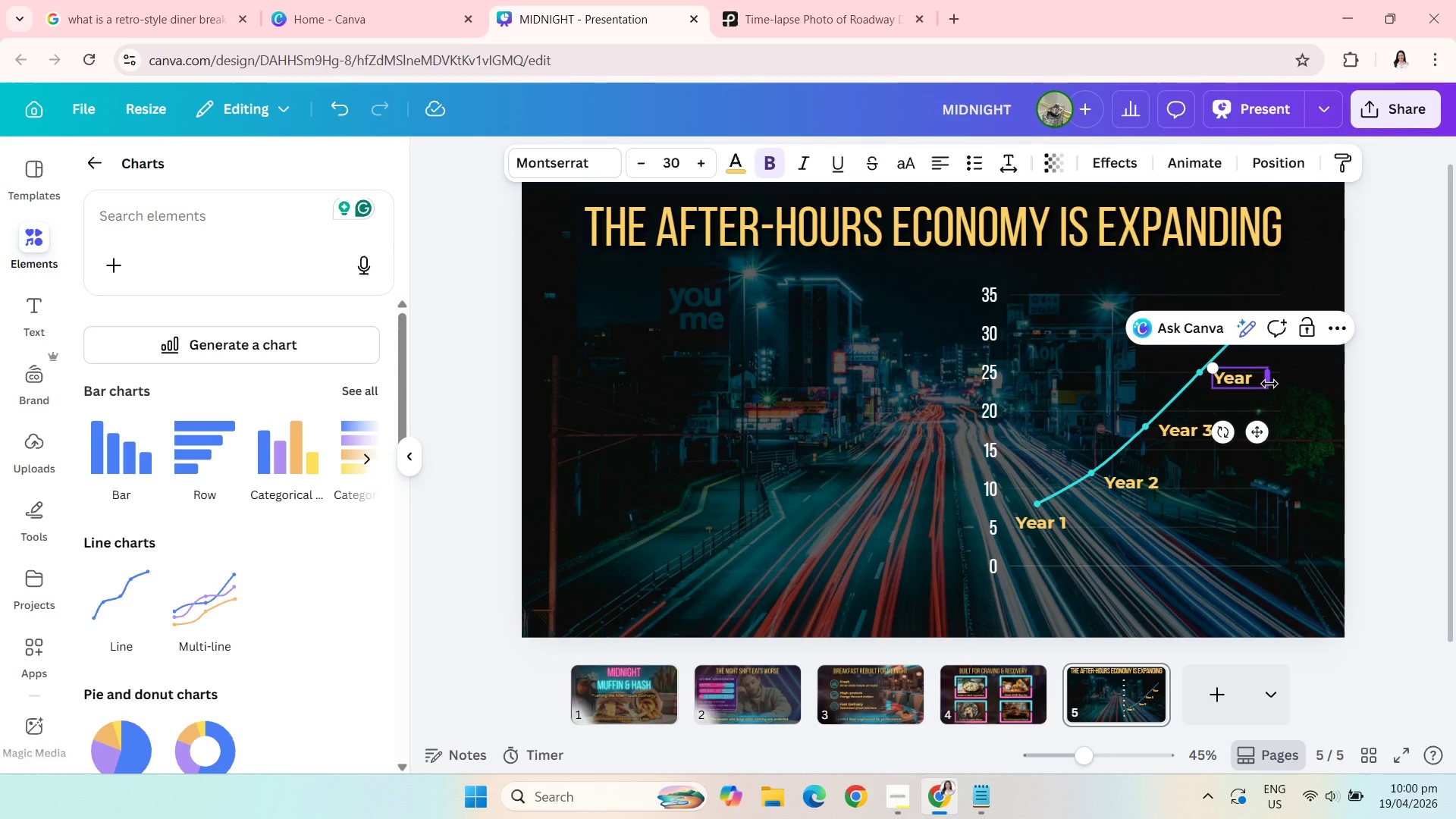 
key(4)
 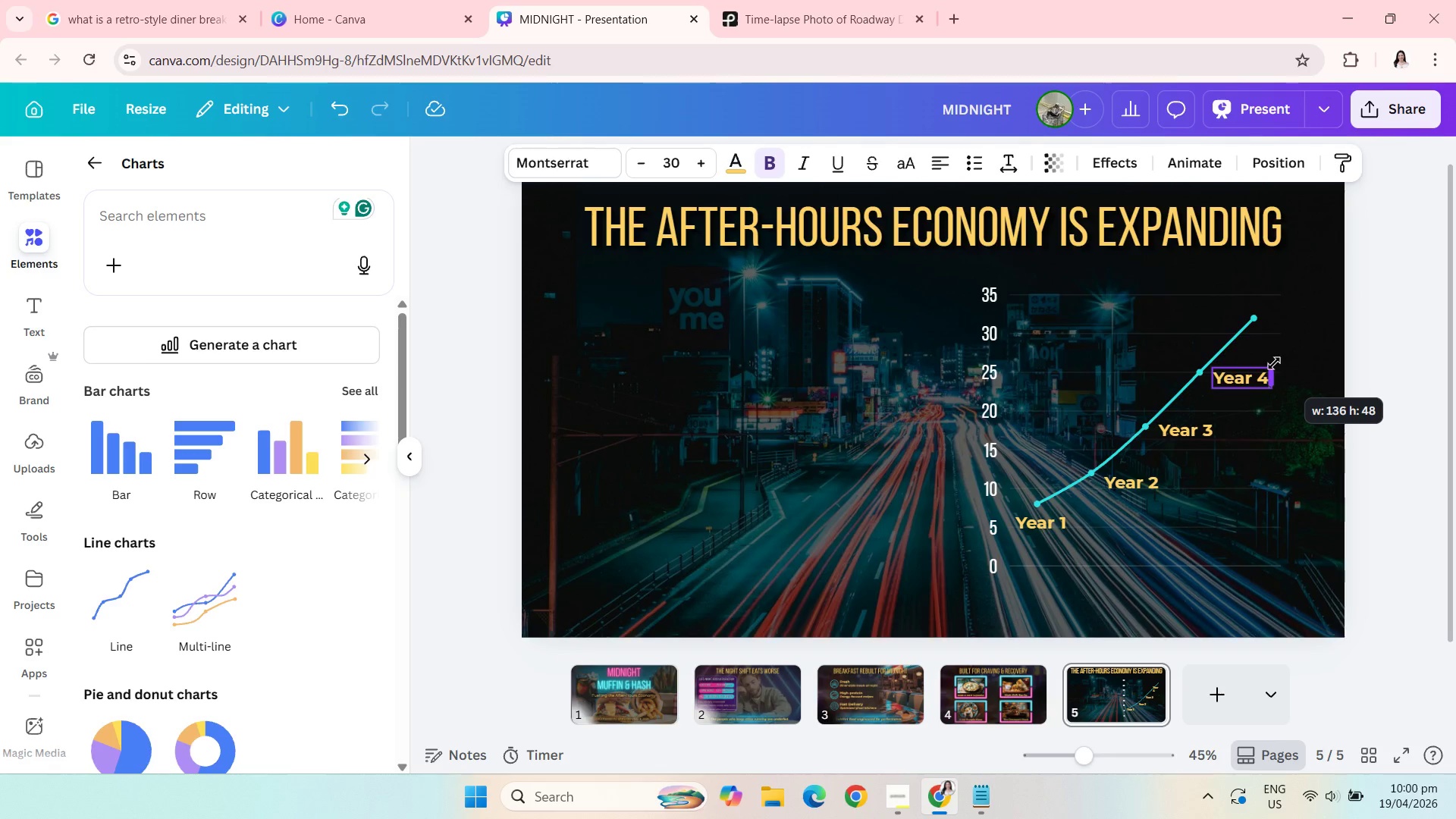 
left_click([1335, 325])
 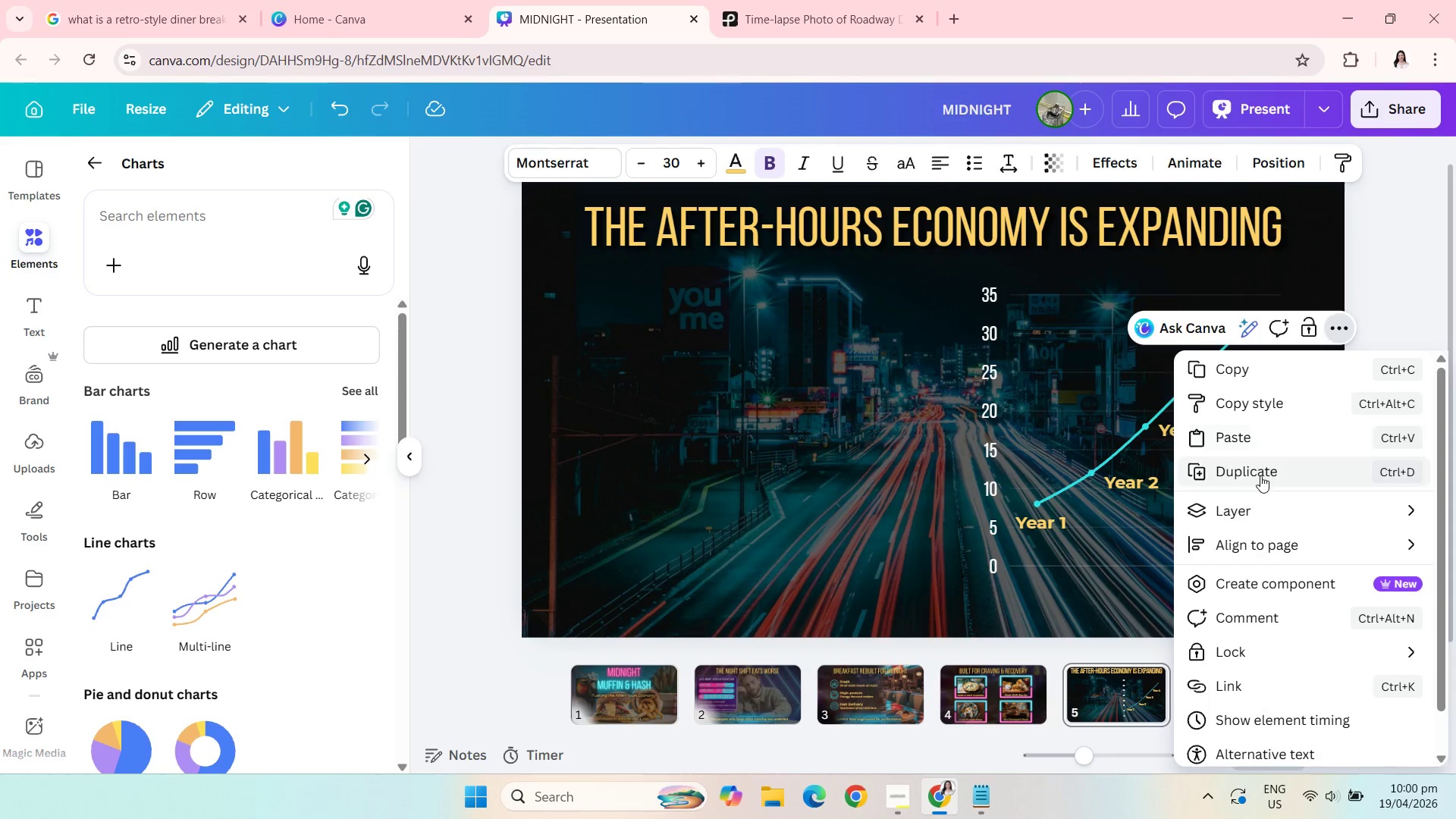 
left_click([1260, 475])
 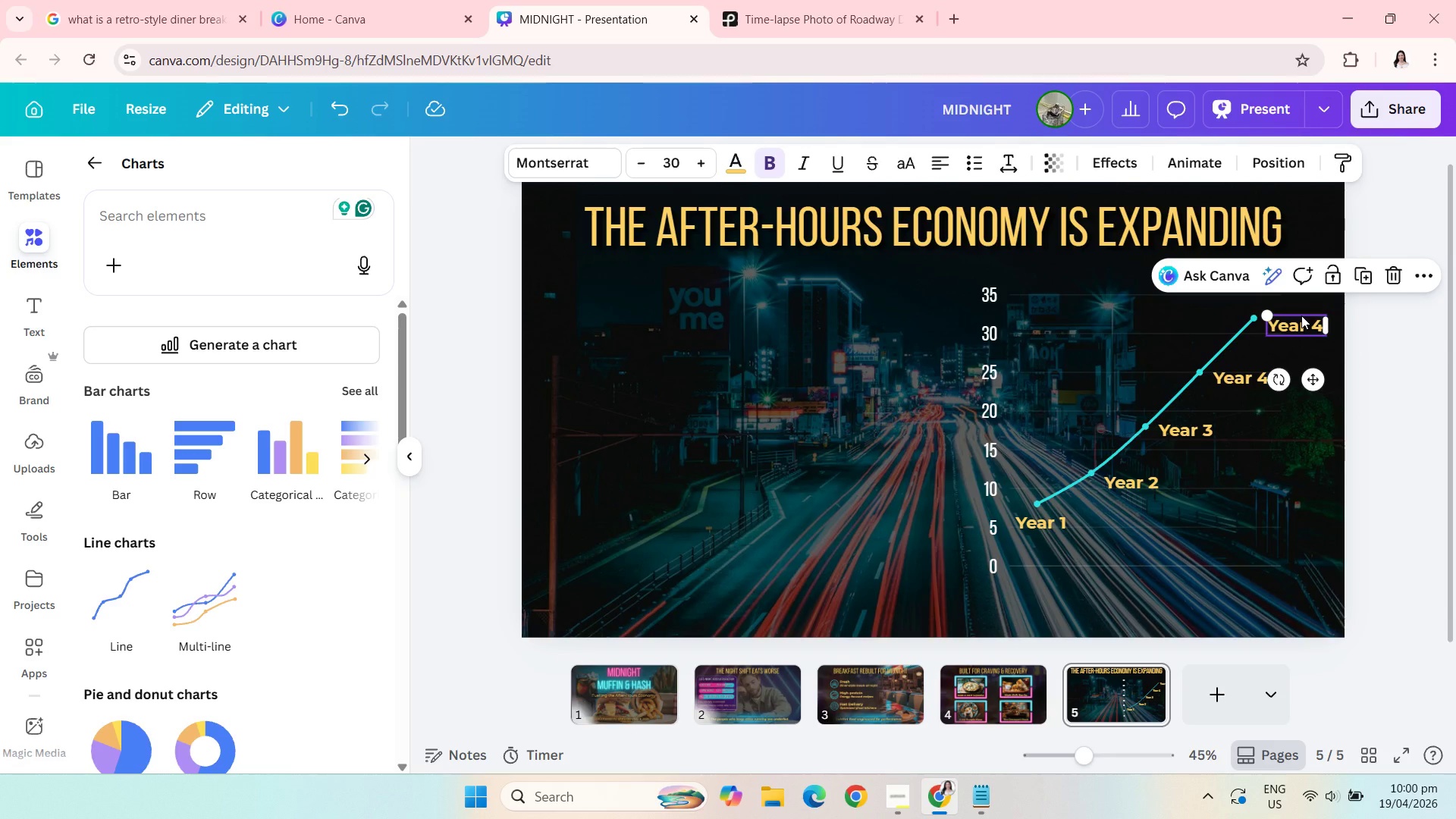 
left_click([1301, 315])
 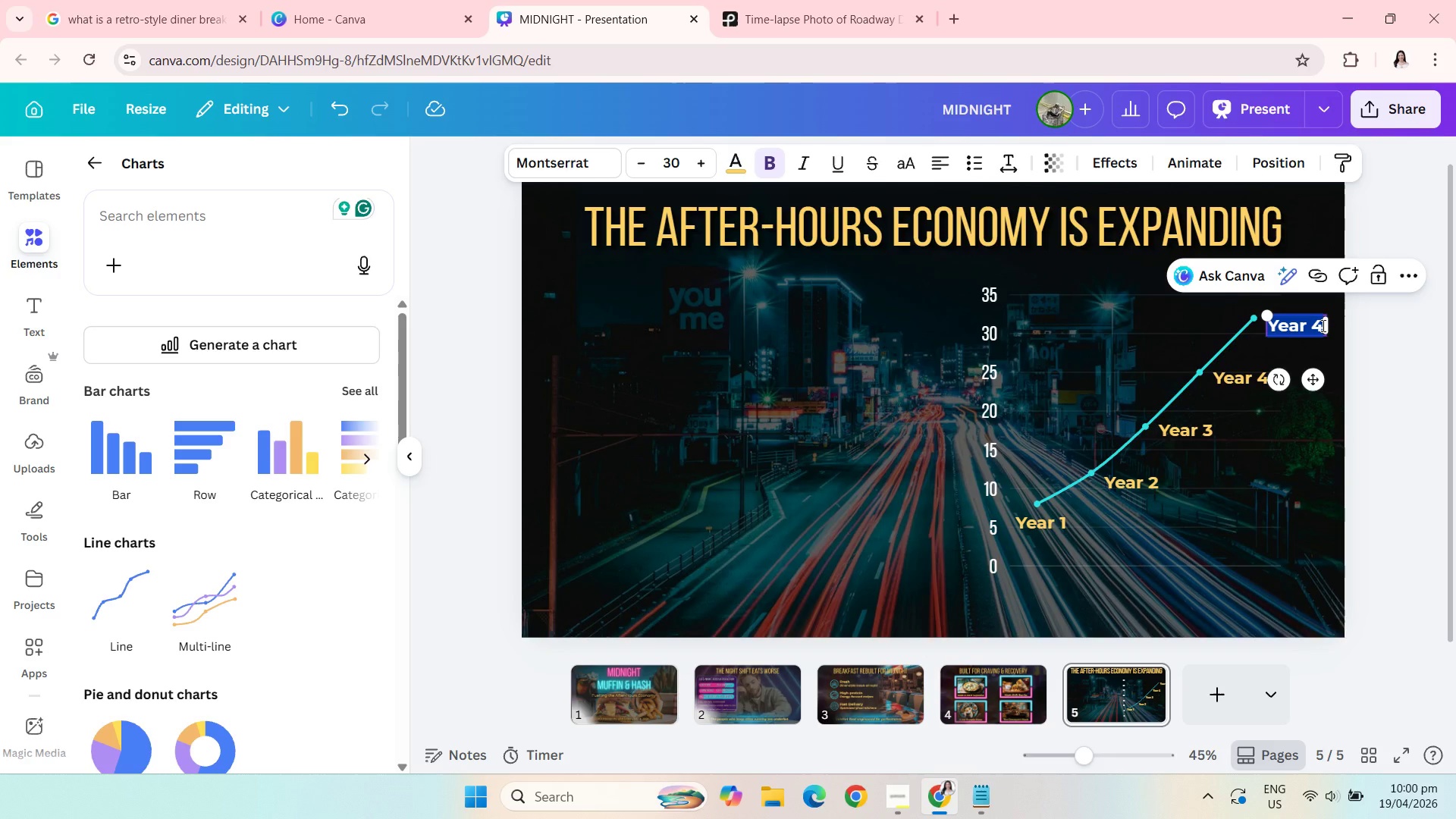 
left_click([1322, 325])
 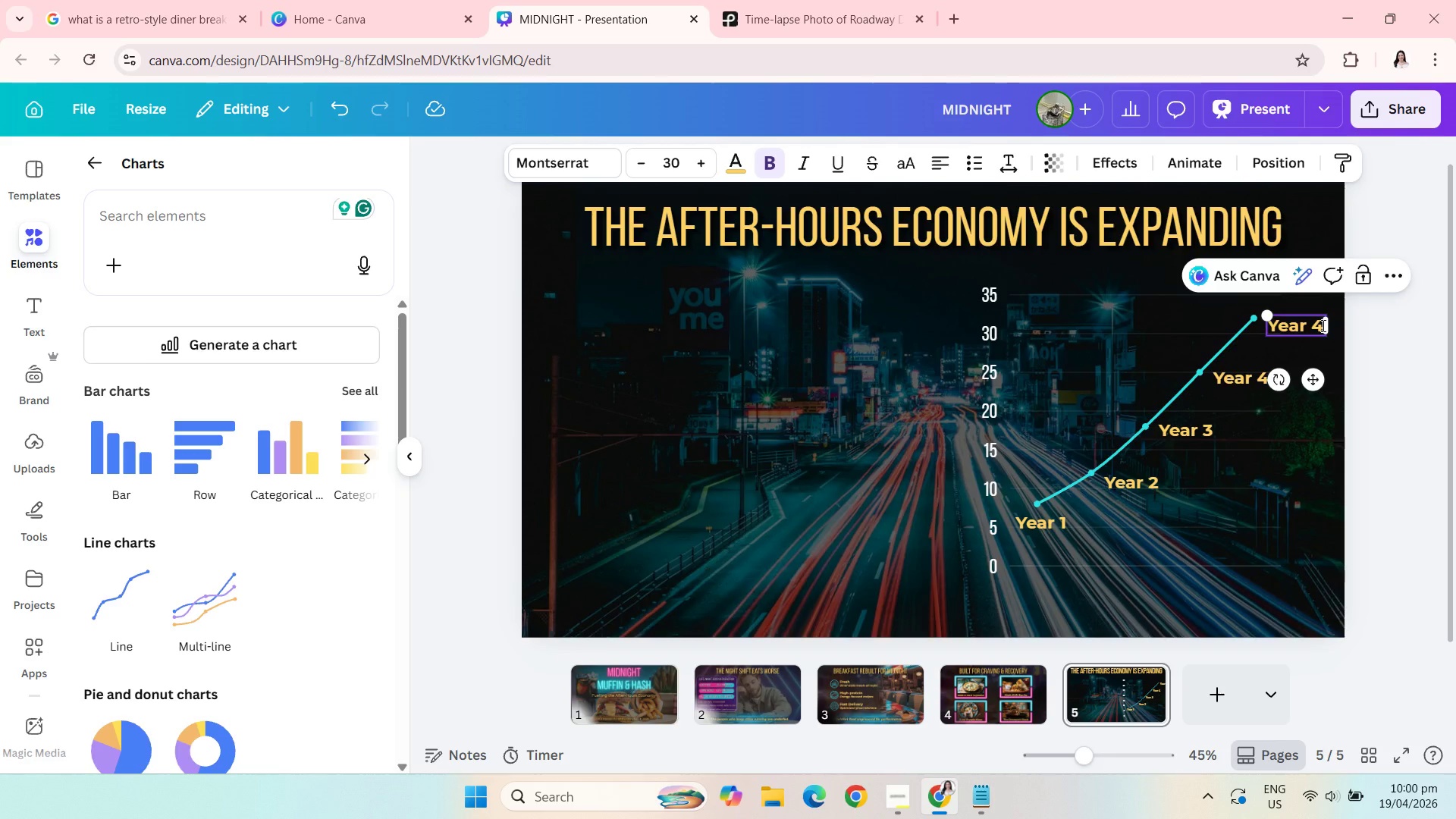 
key(Backspace)
 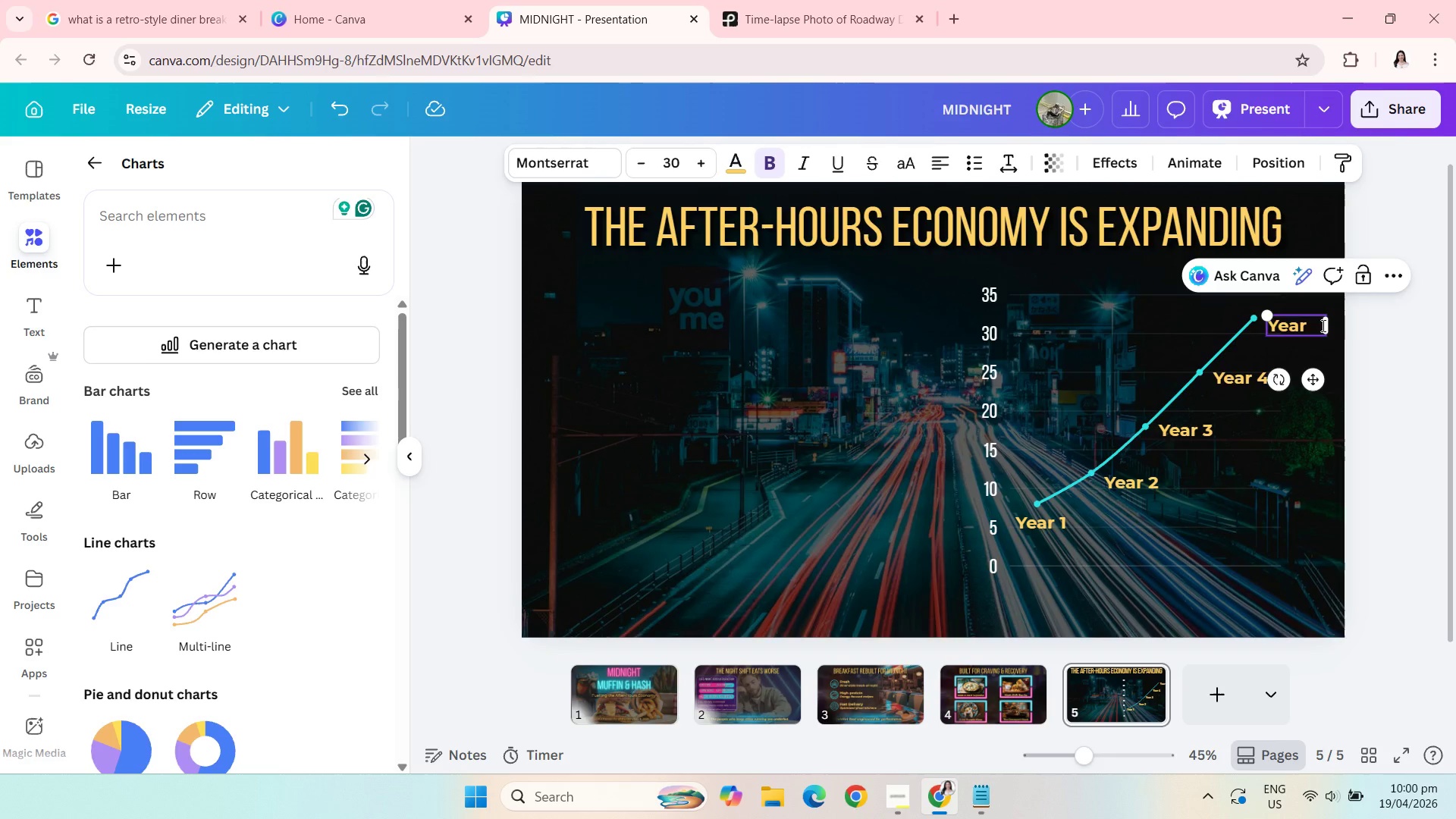 
key(5)
 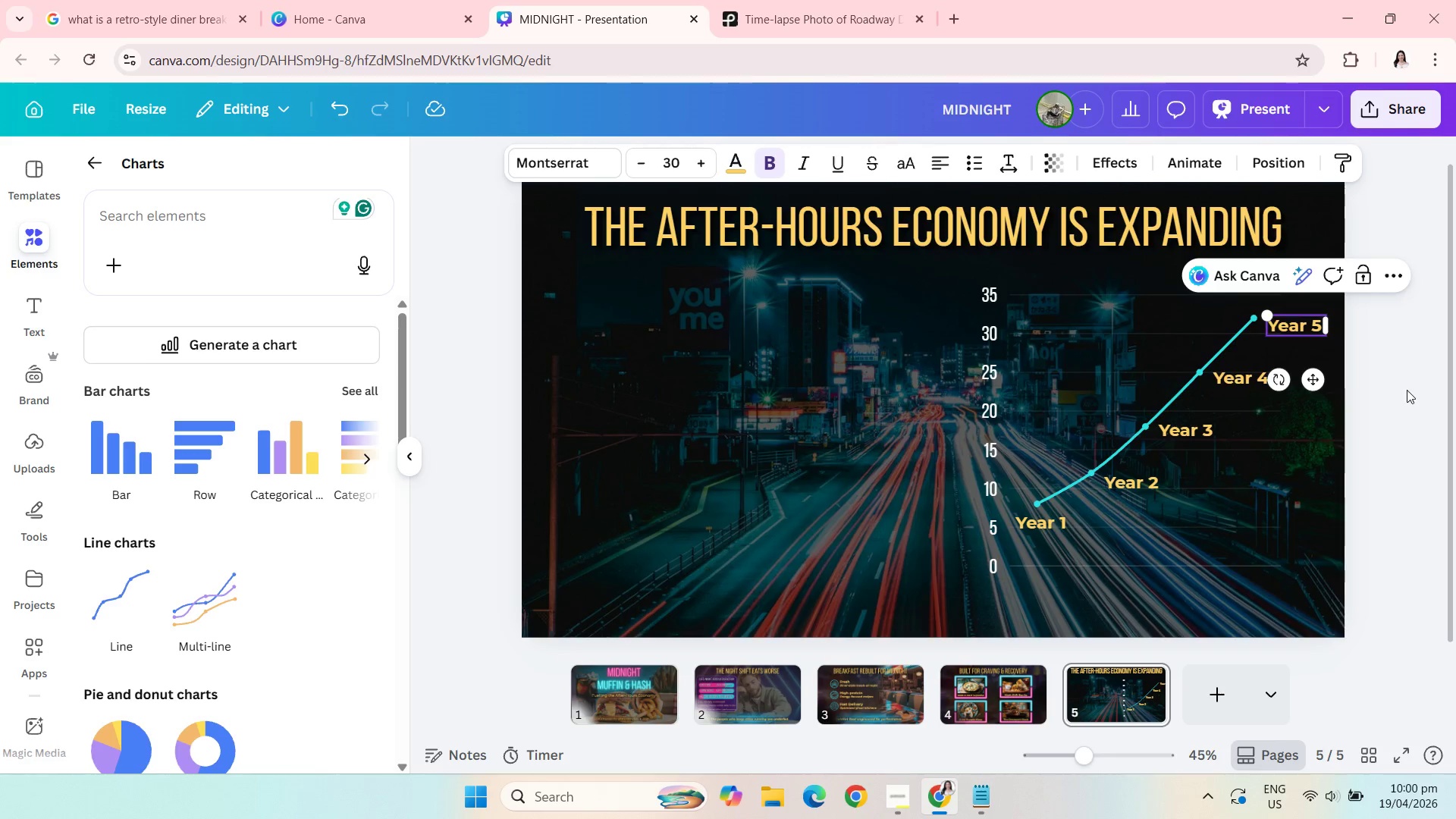 
left_click([1407, 390])
 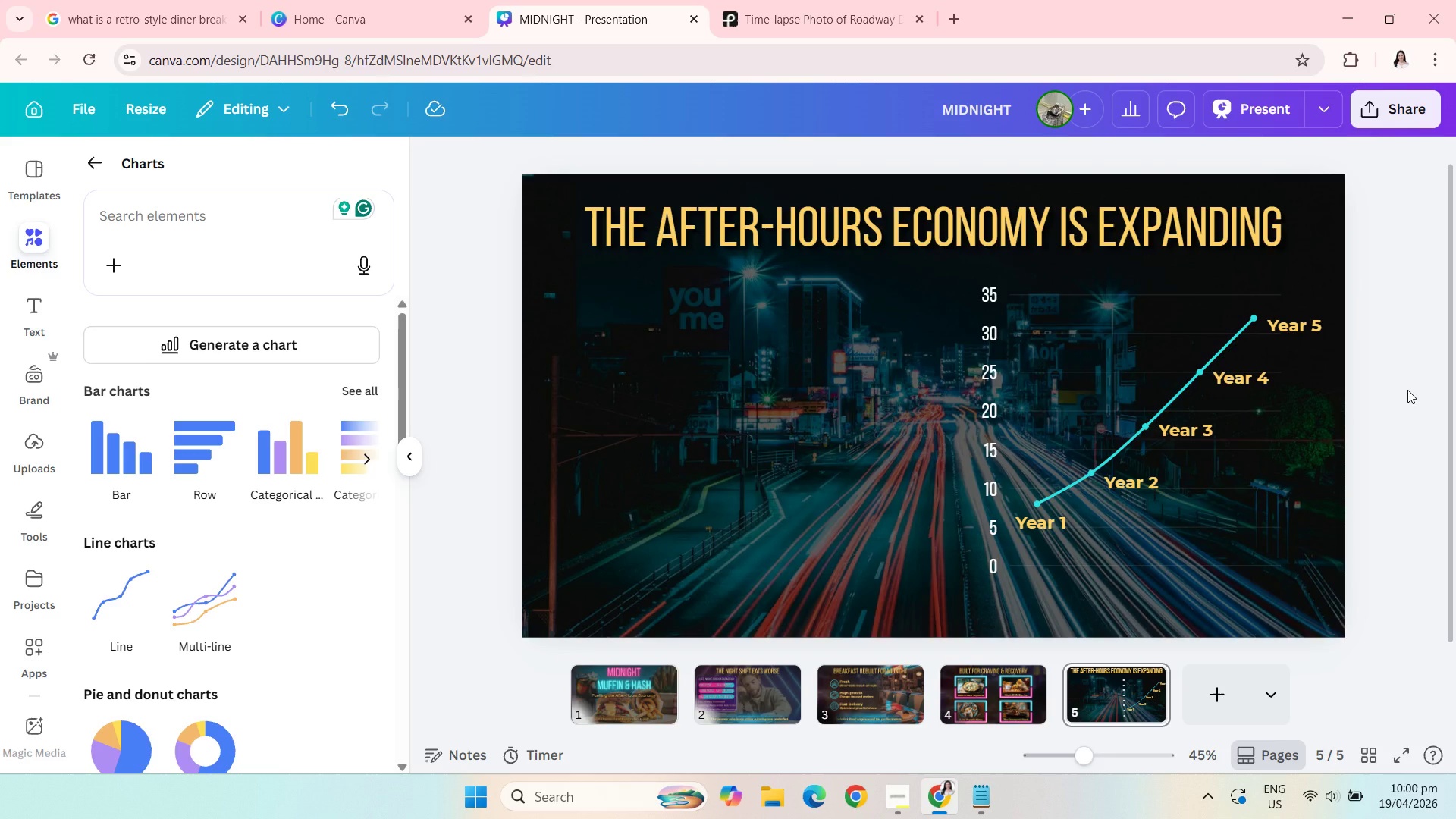 
wait(13.02)
 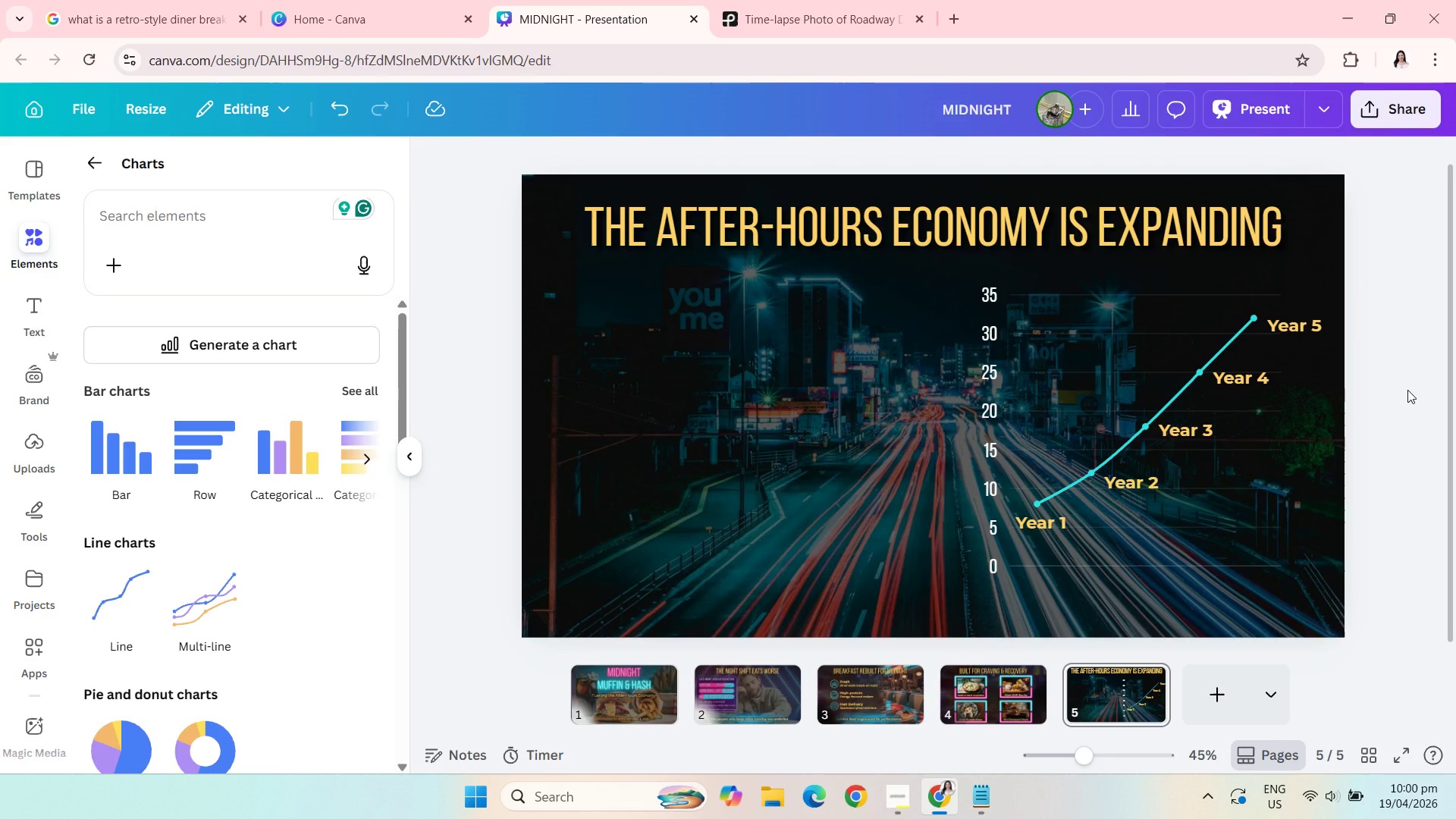 
left_click([1043, 517])
 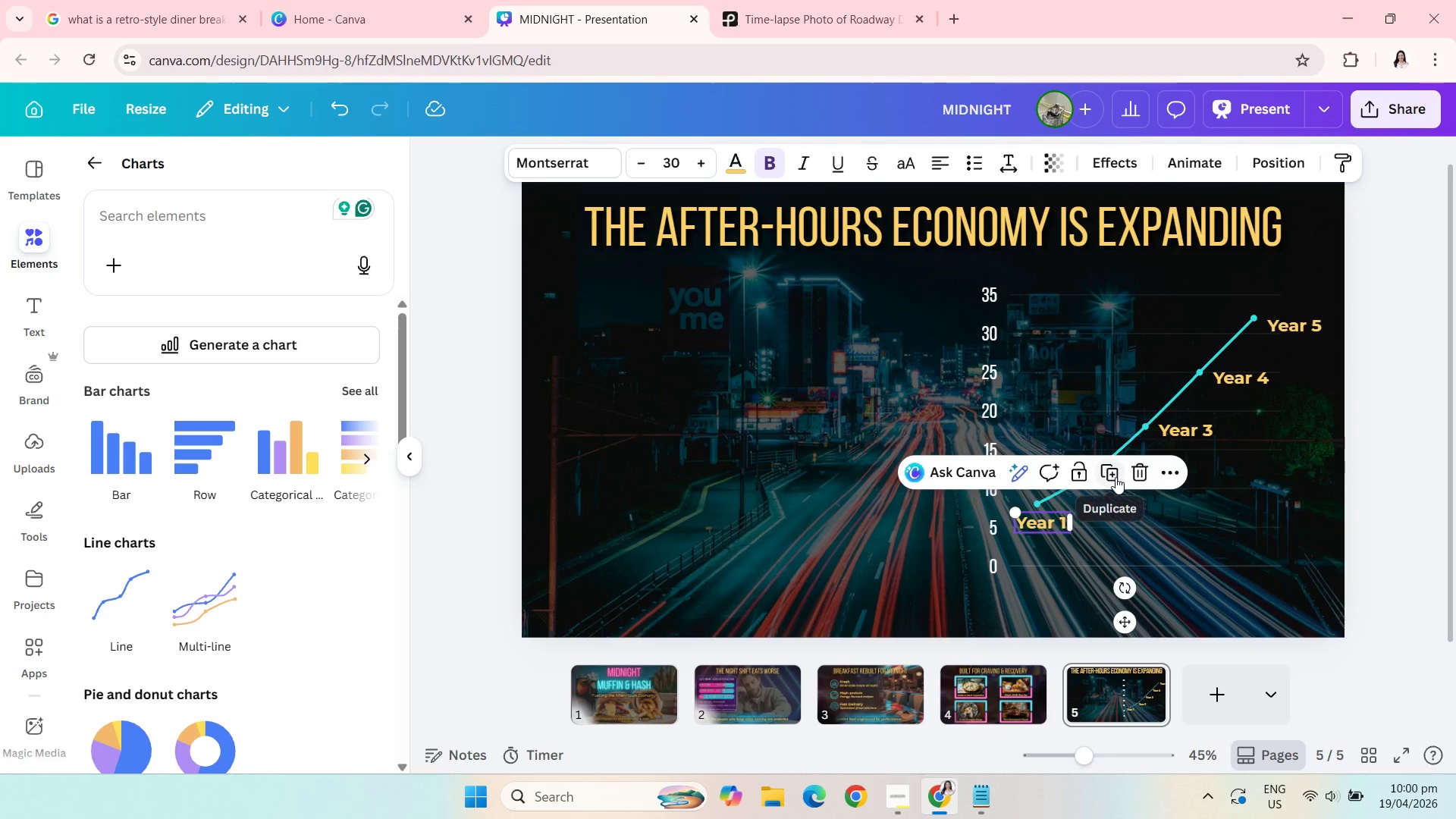 
left_click([1116, 477])
 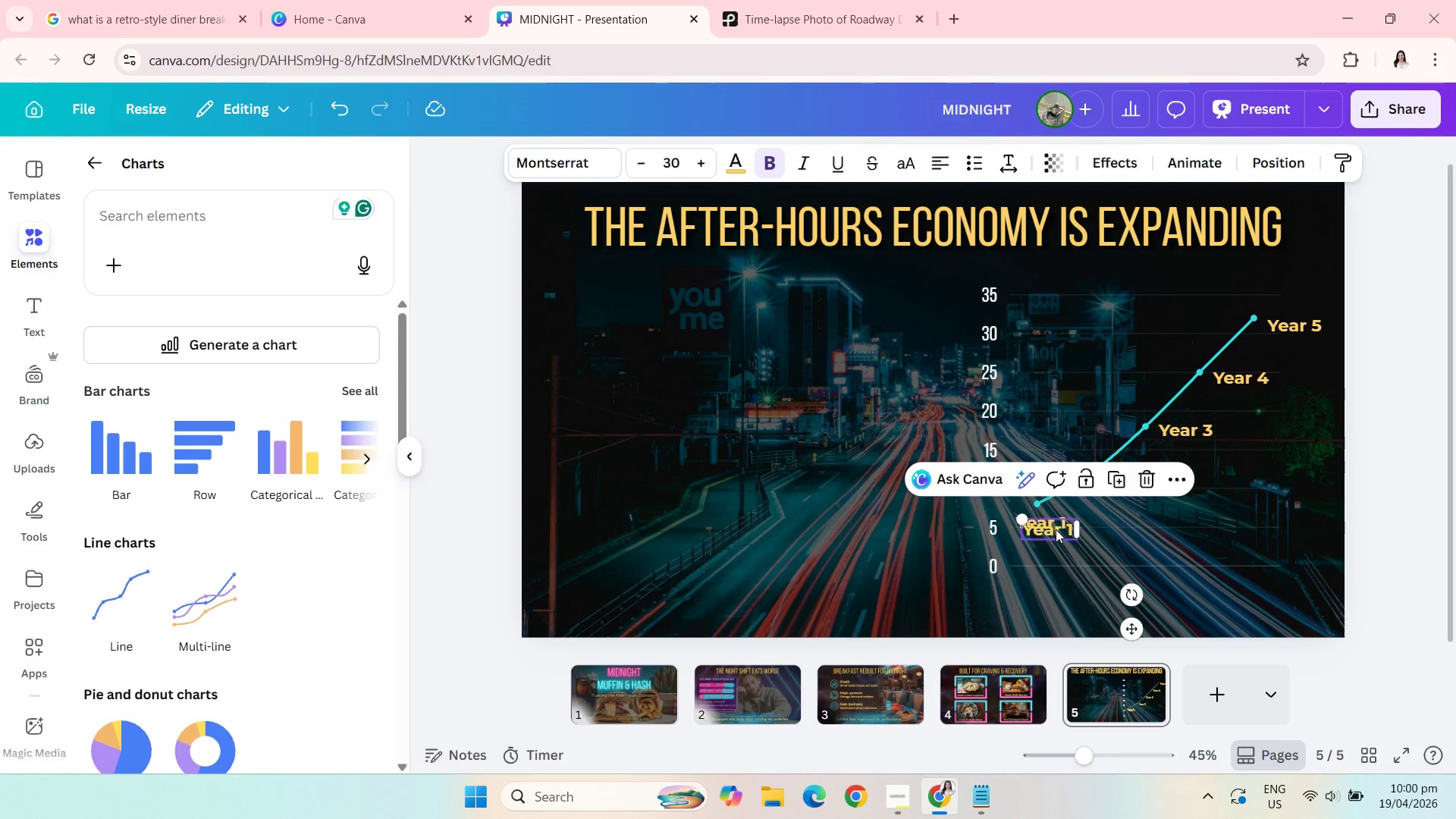 
left_click_drag(start_coordinate=[1056, 529], to_coordinate=[1074, 574])
 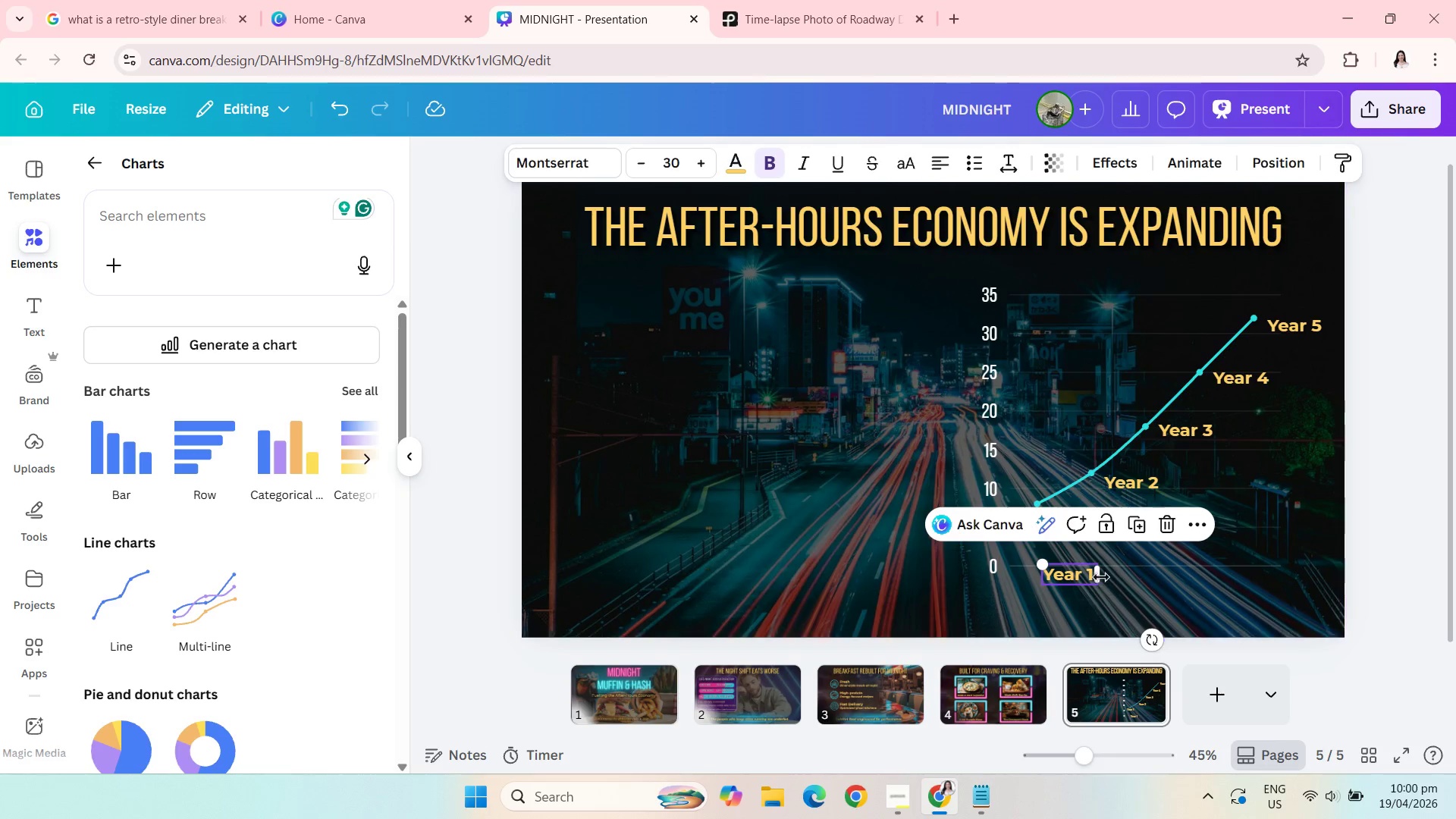 
left_click_drag(start_coordinate=[1099, 573], to_coordinate=[1272, 571])
 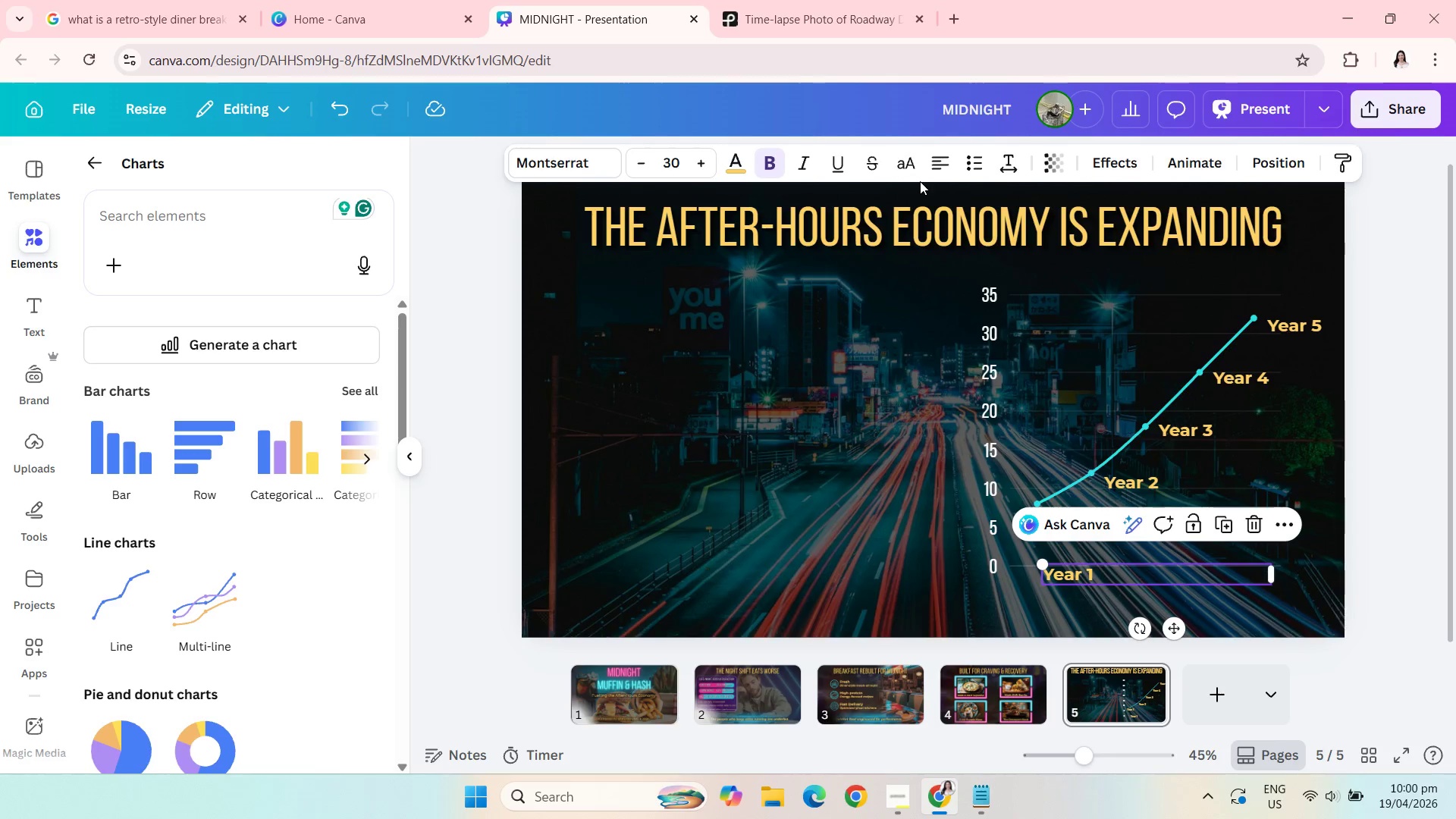 
left_click([736, 161])
 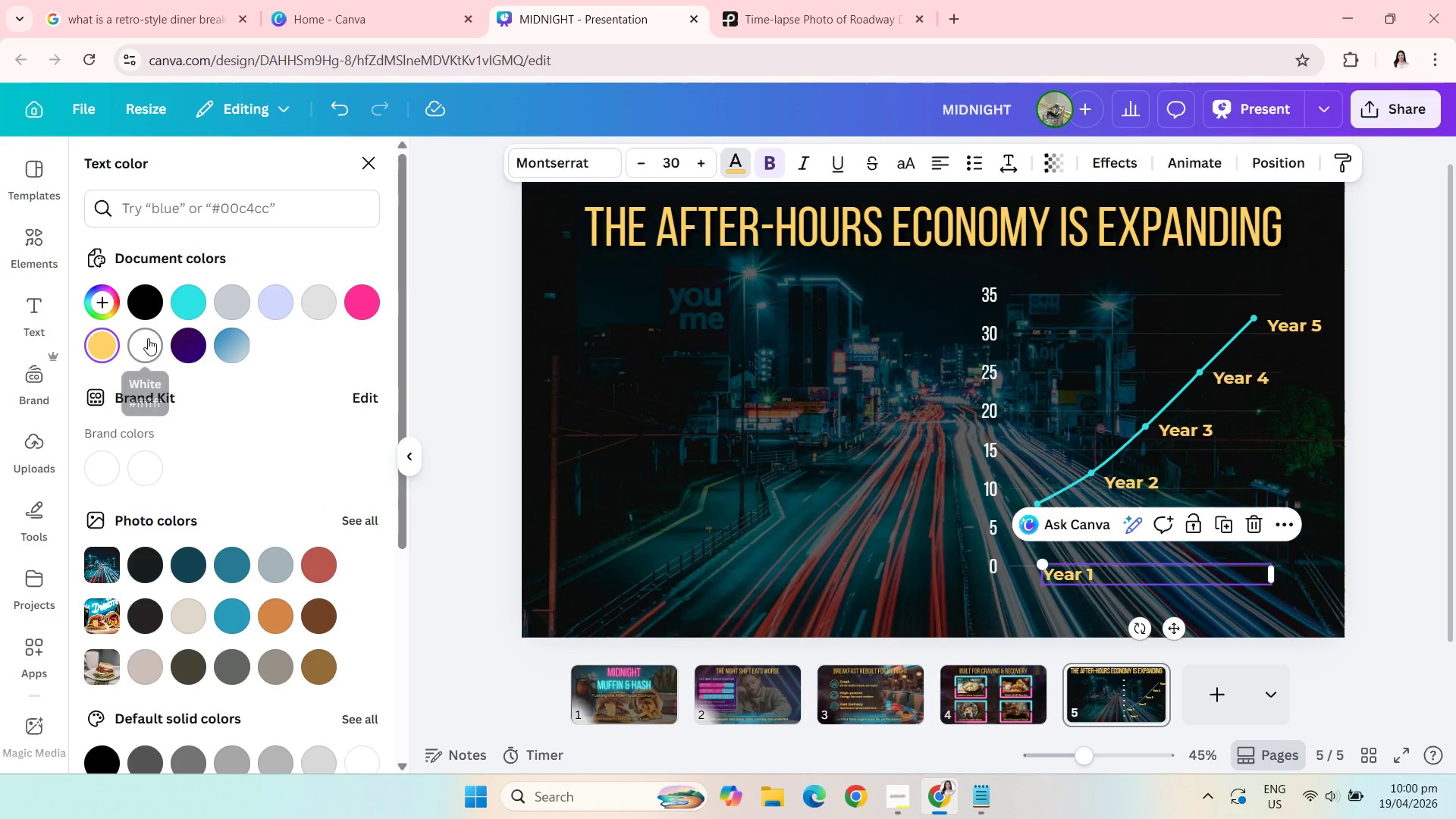 
left_click([143, 344])
 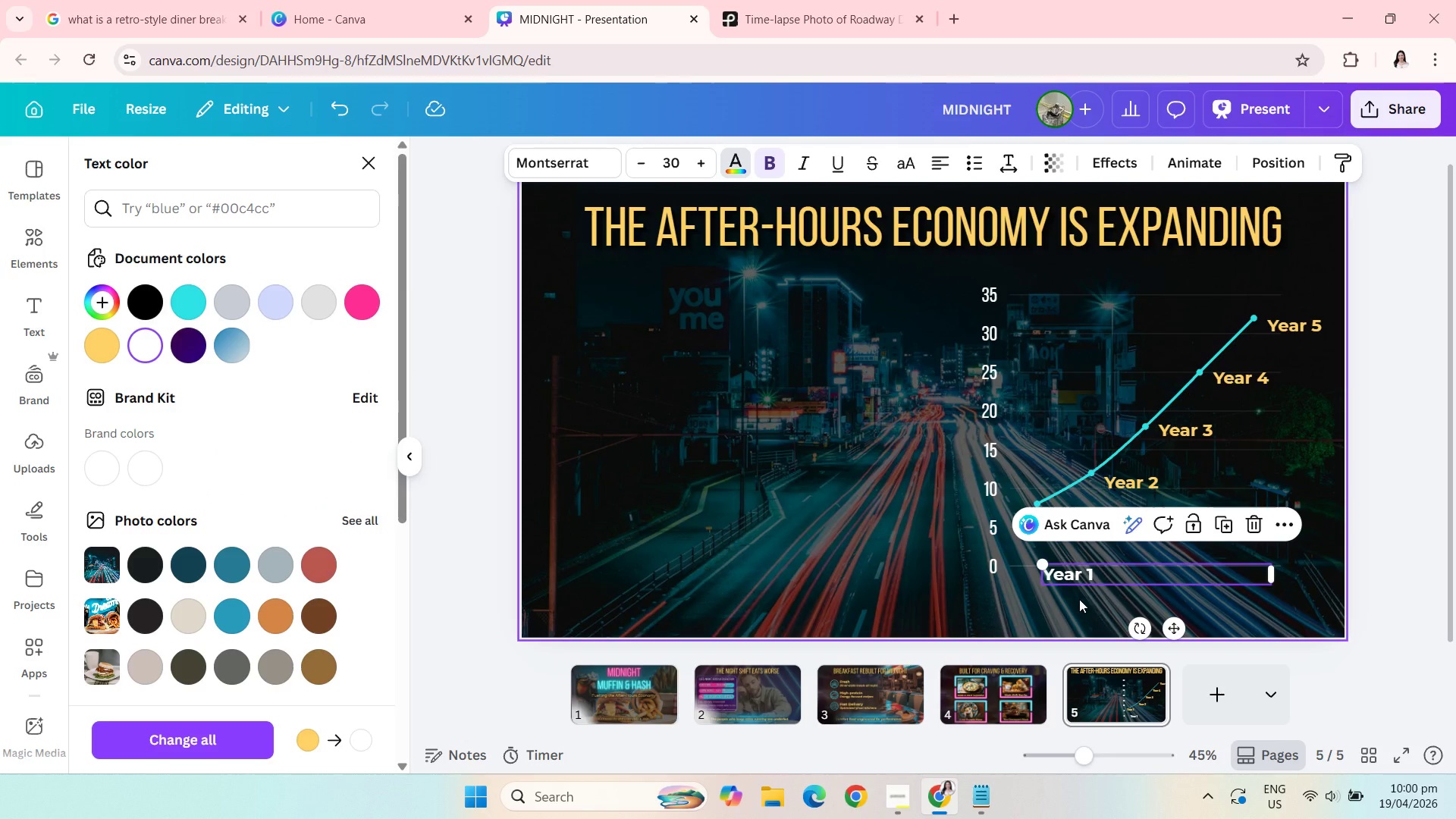 
left_click([987, 352])
 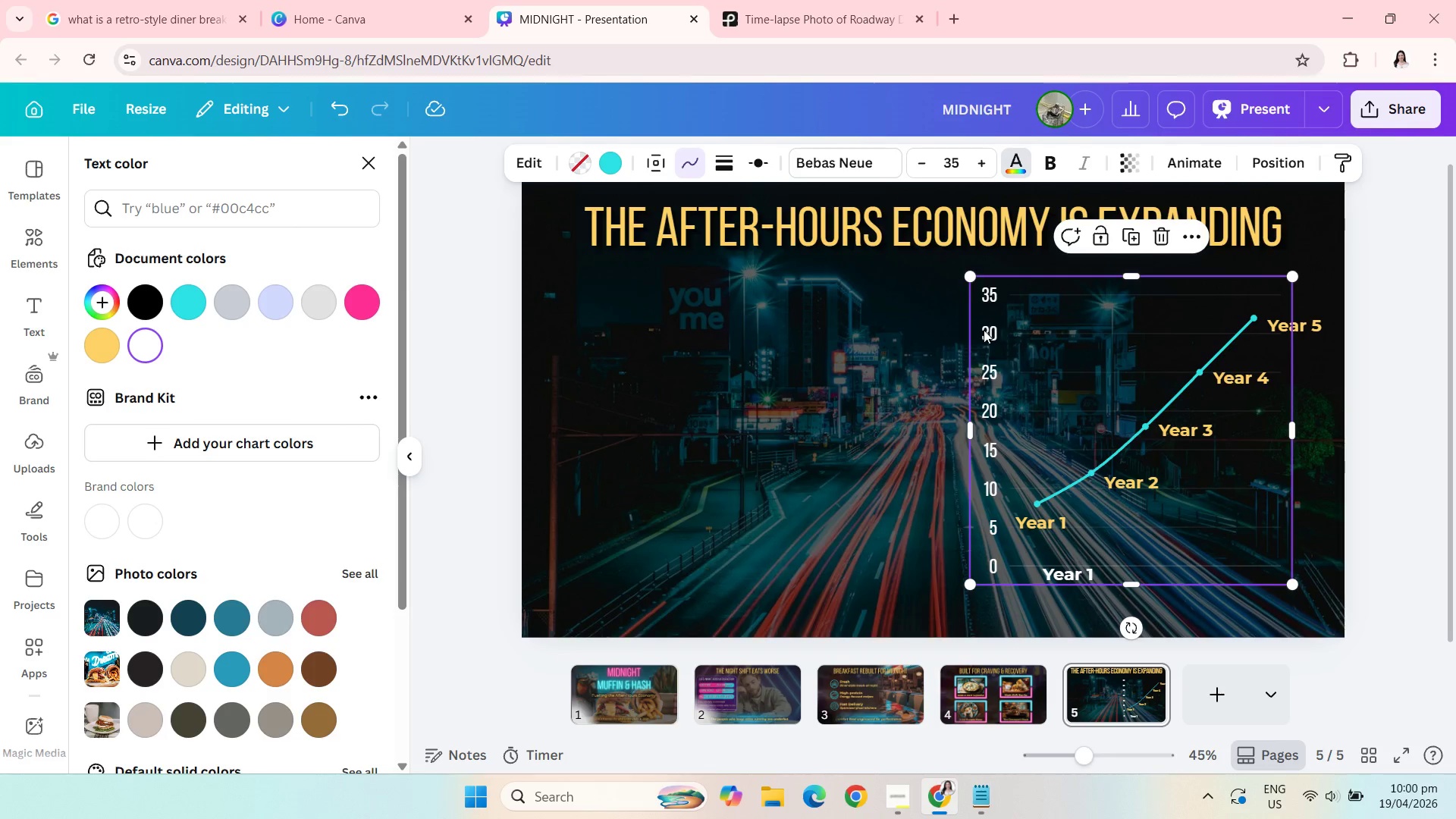 
double_click([984, 330])
 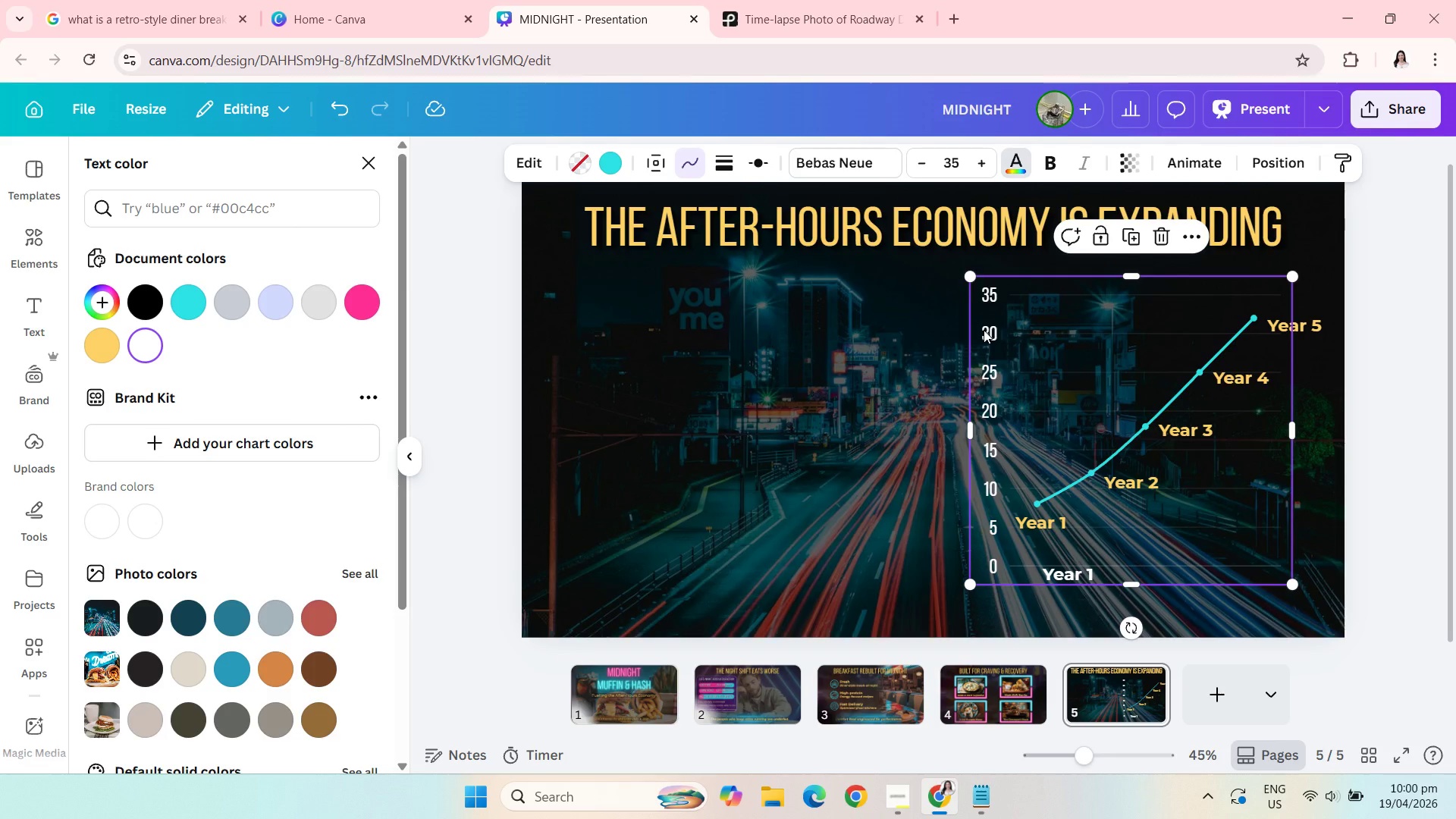 
triple_click([984, 330])
 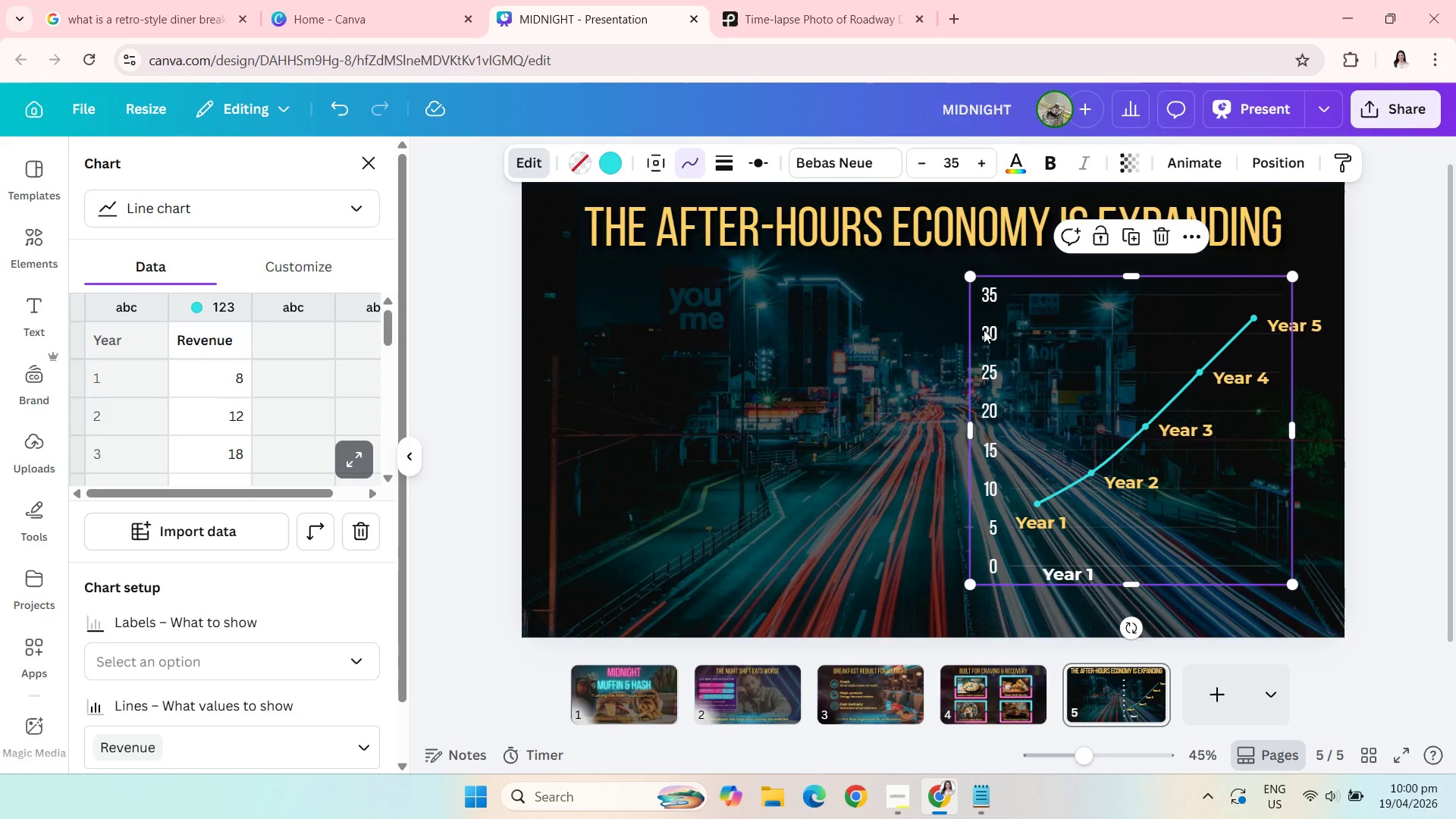 
left_click([984, 330])
 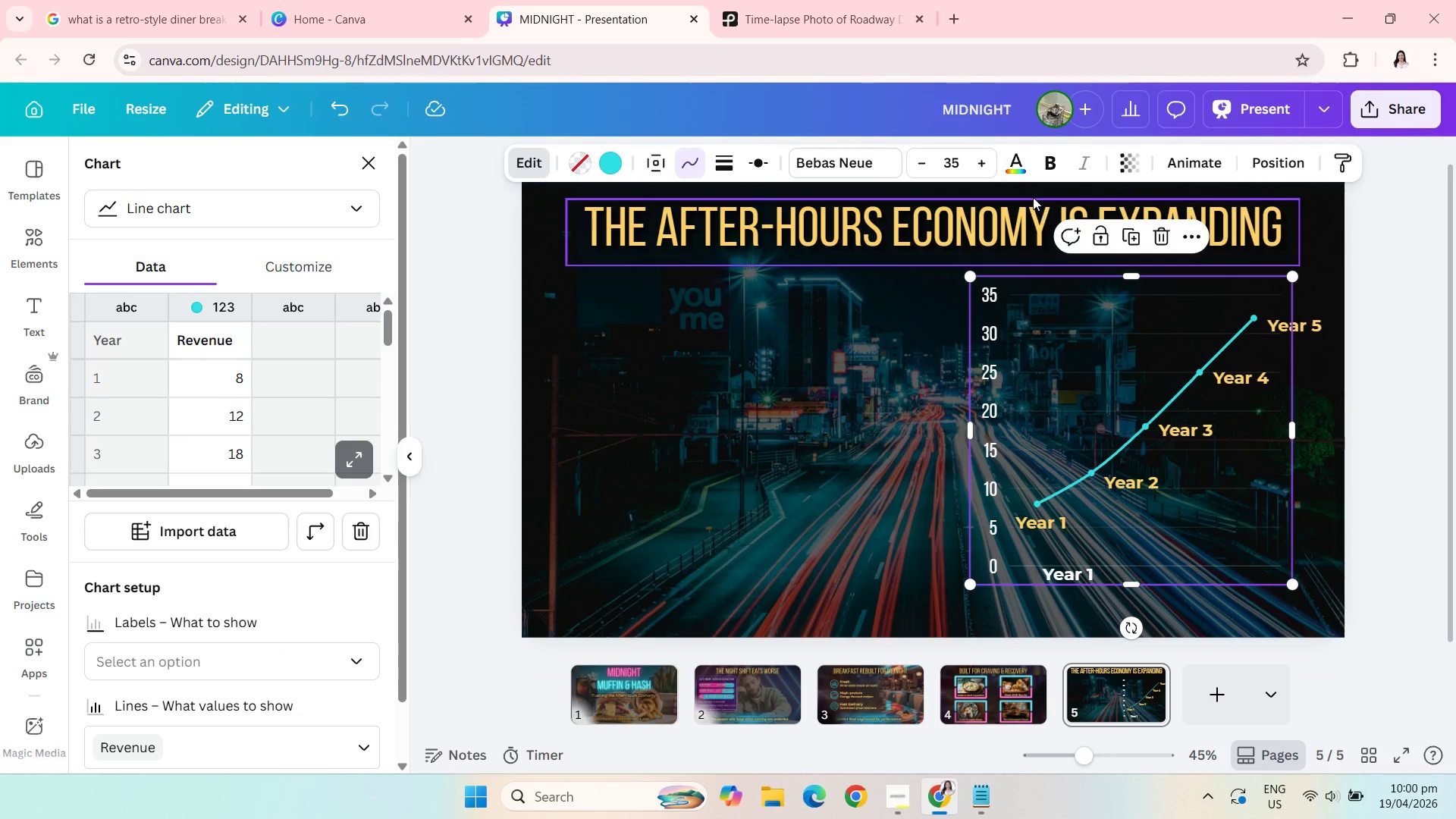 
left_click([1022, 160])
 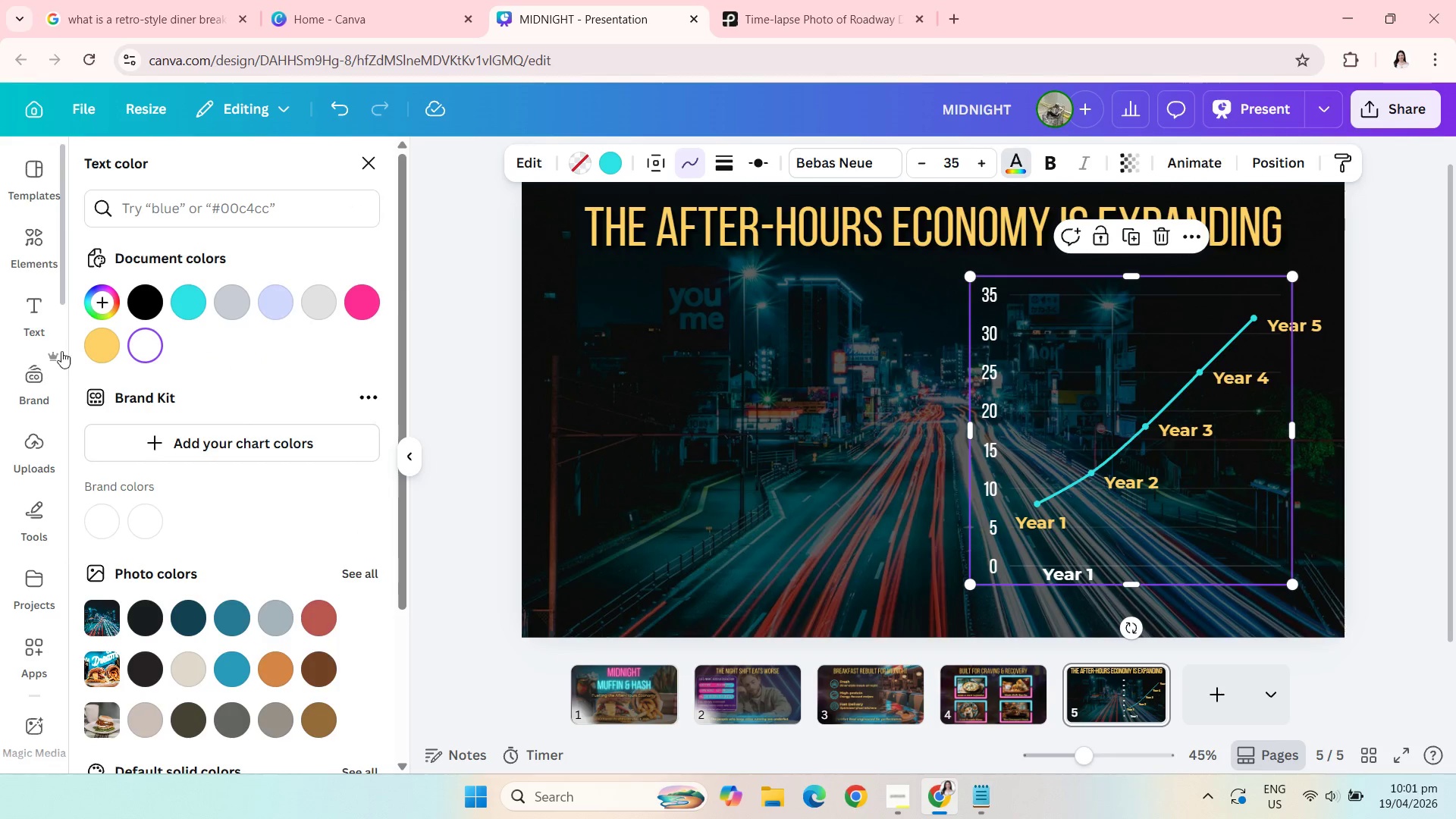 
left_click([99, 345])
 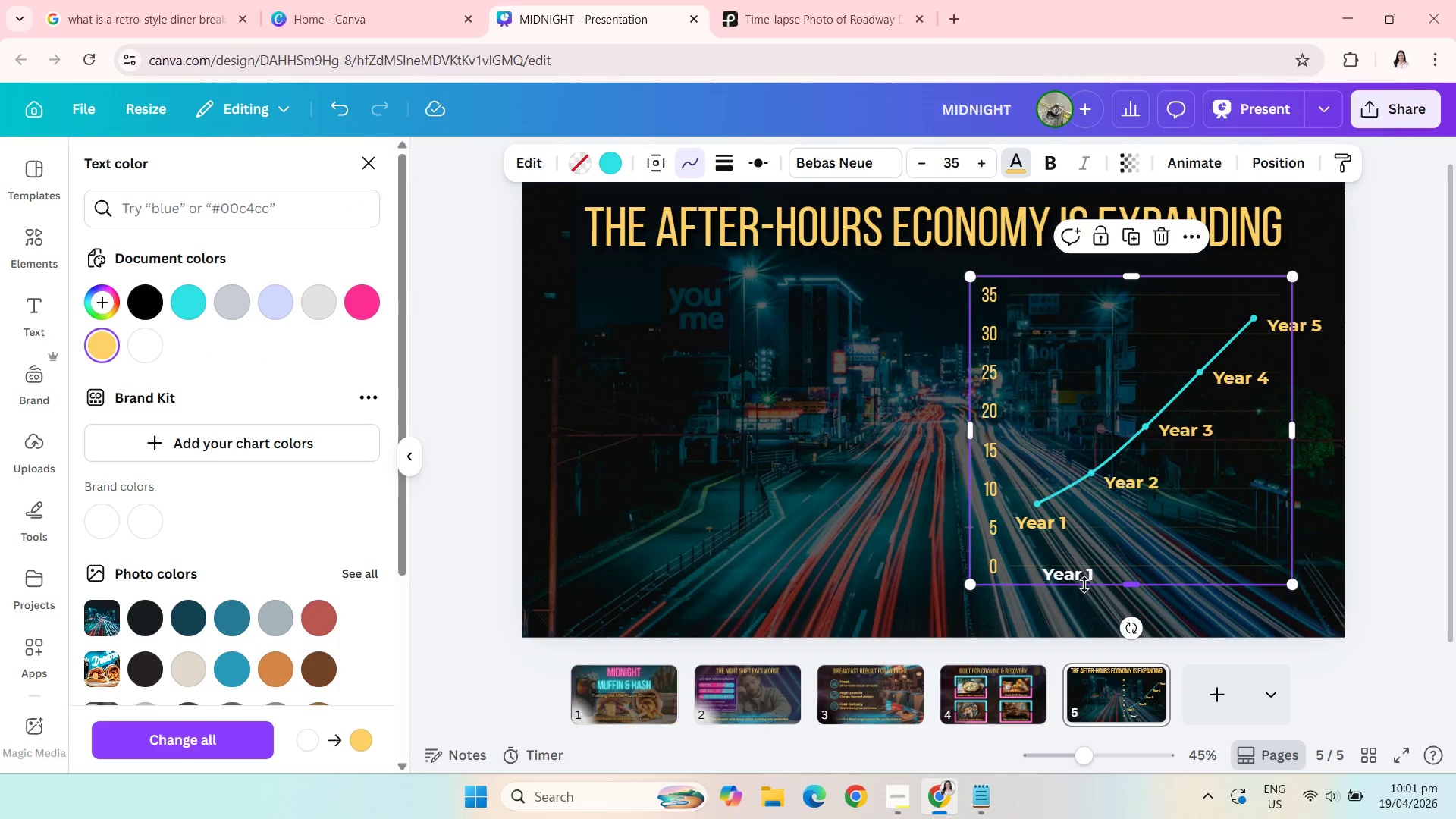 
left_click([1084, 575])
 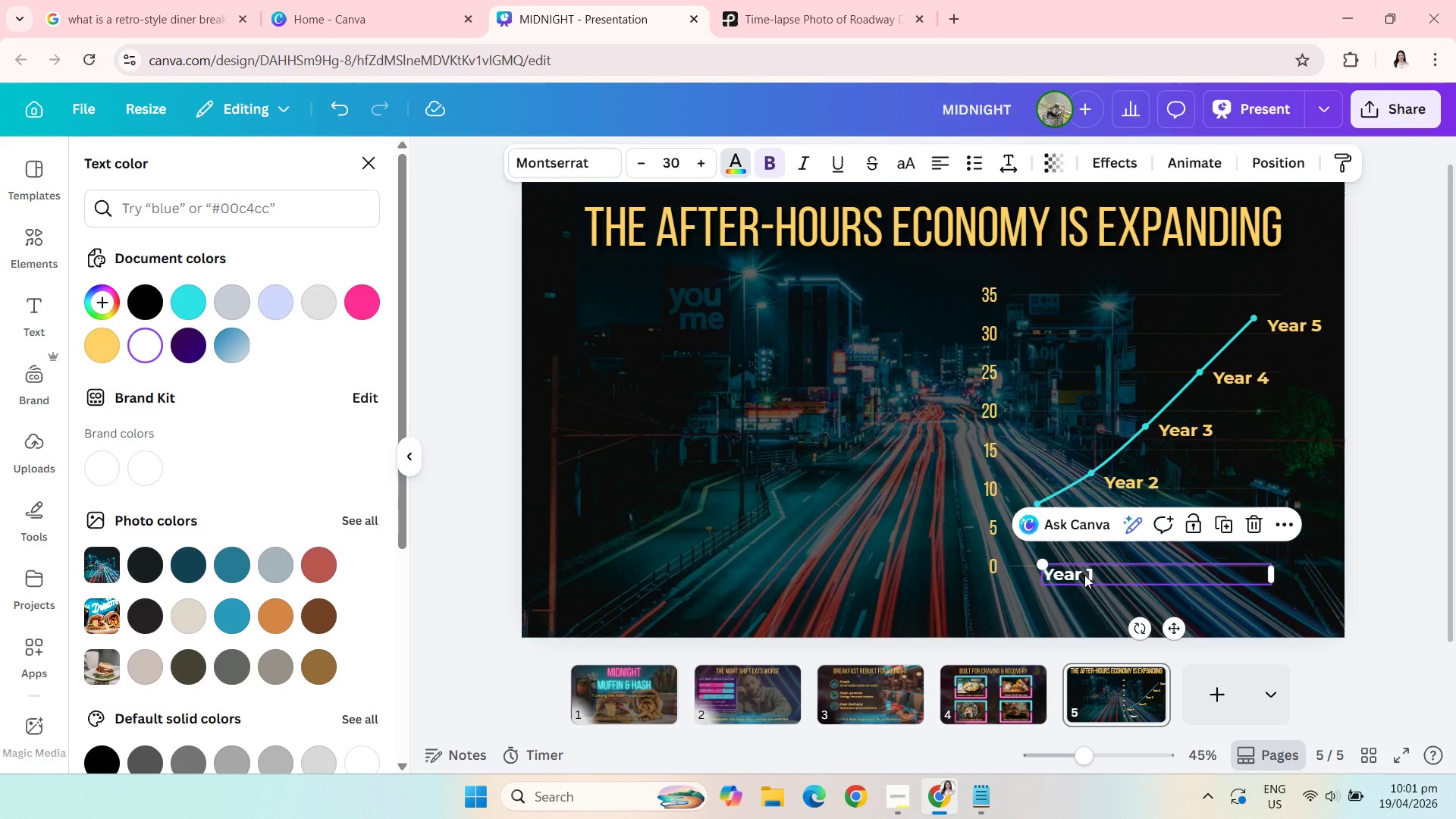 
left_click([1084, 575])
 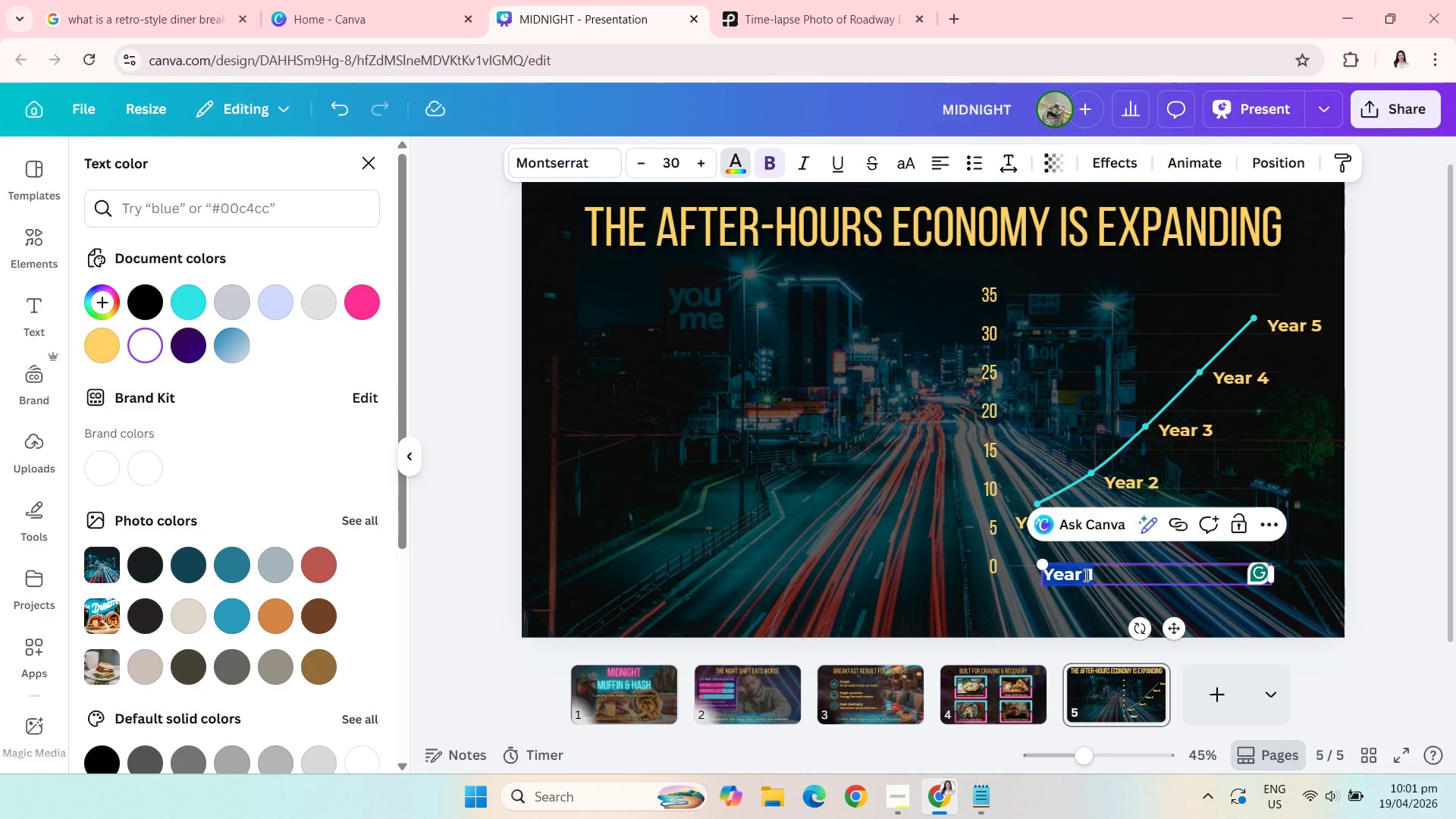 
type(Peak order c)
key(Backspace)
type(volume: 9PM)
key(Backspace)
key(Backspace)
type( PM - 2 AM)
 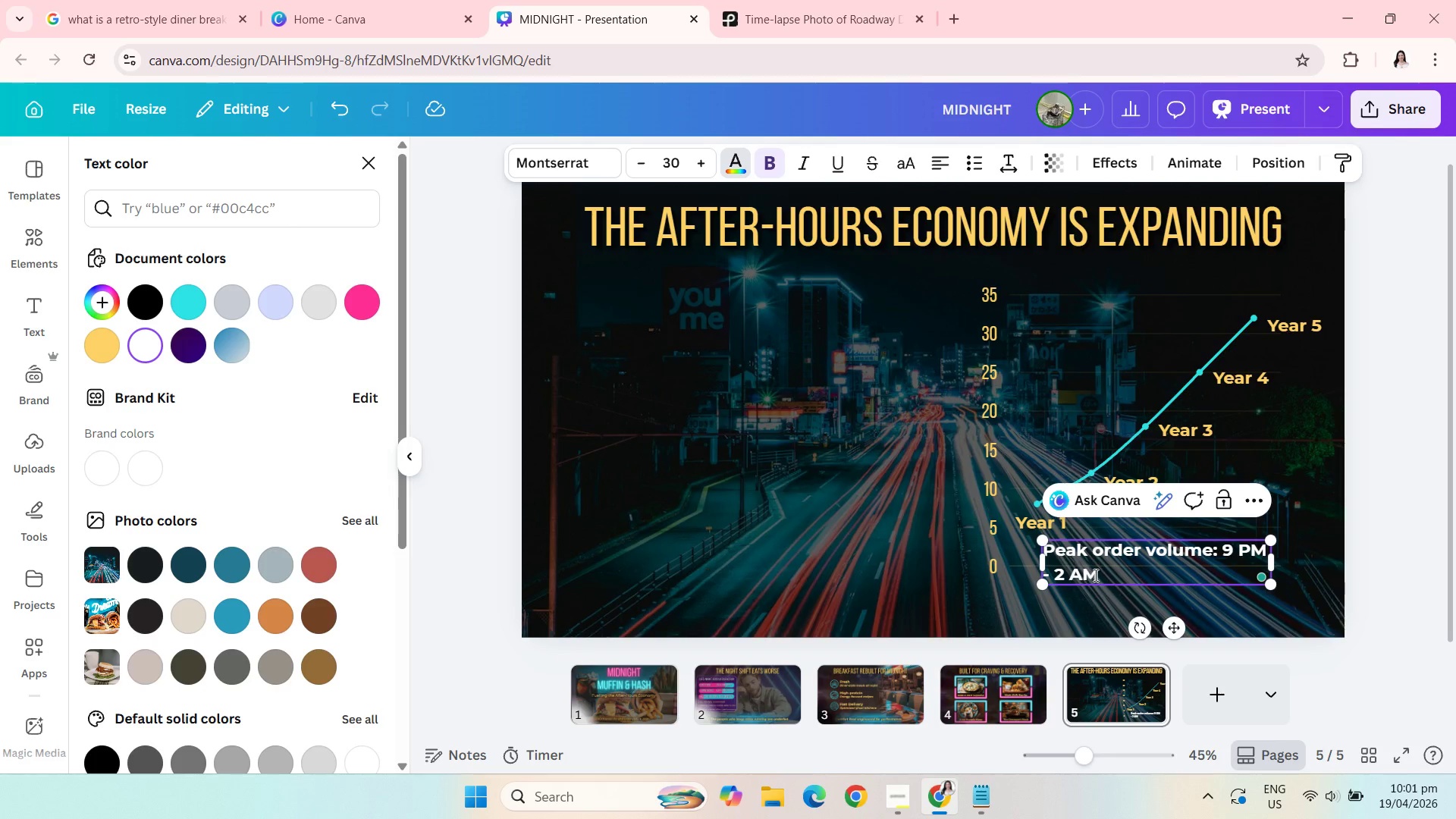 
left_click_drag(start_coordinate=[1273, 561], to_coordinate=[1340, 557])
 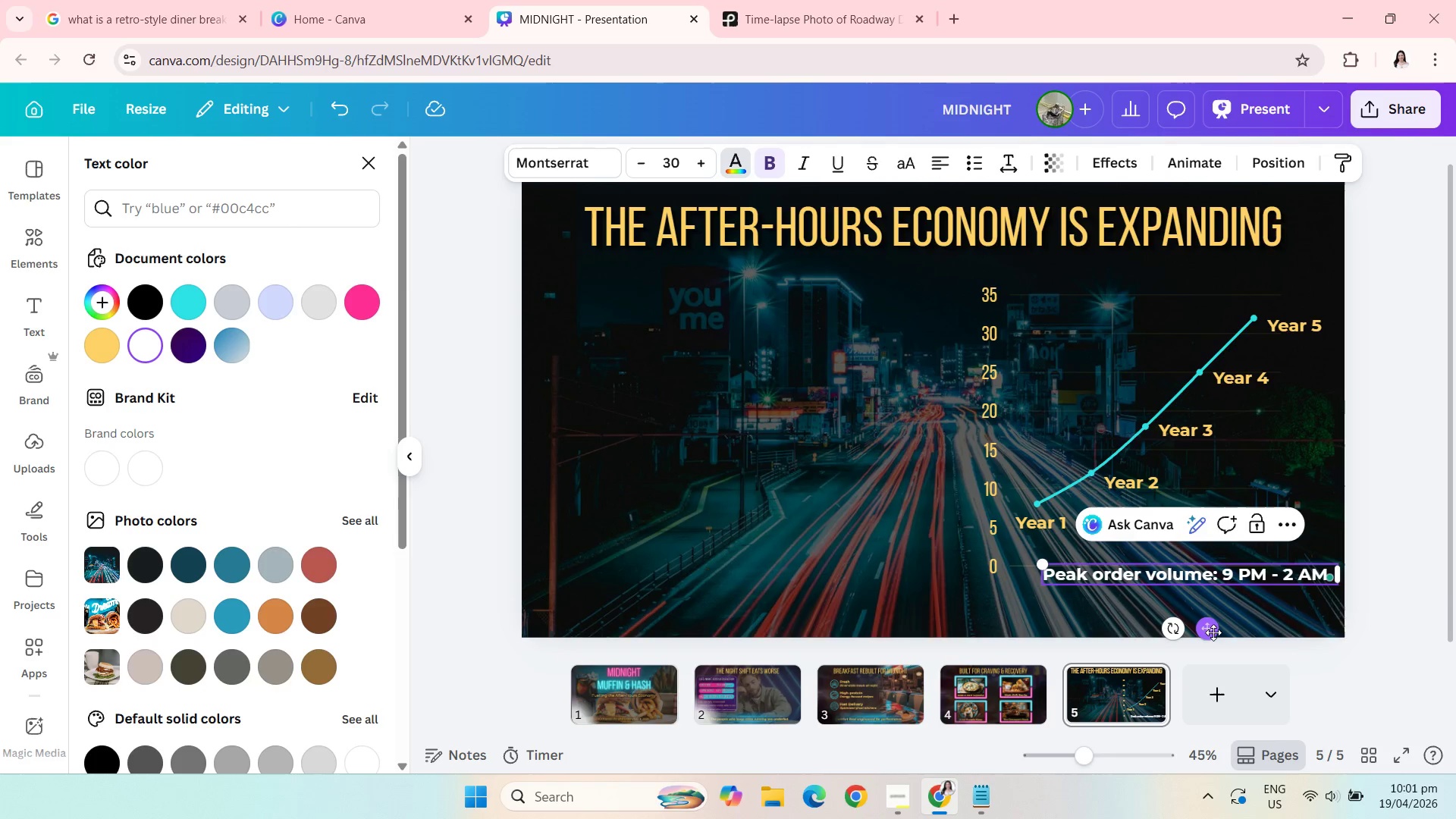 
left_click_drag(start_coordinate=[1210, 632], to_coordinate=[1194, 608])
 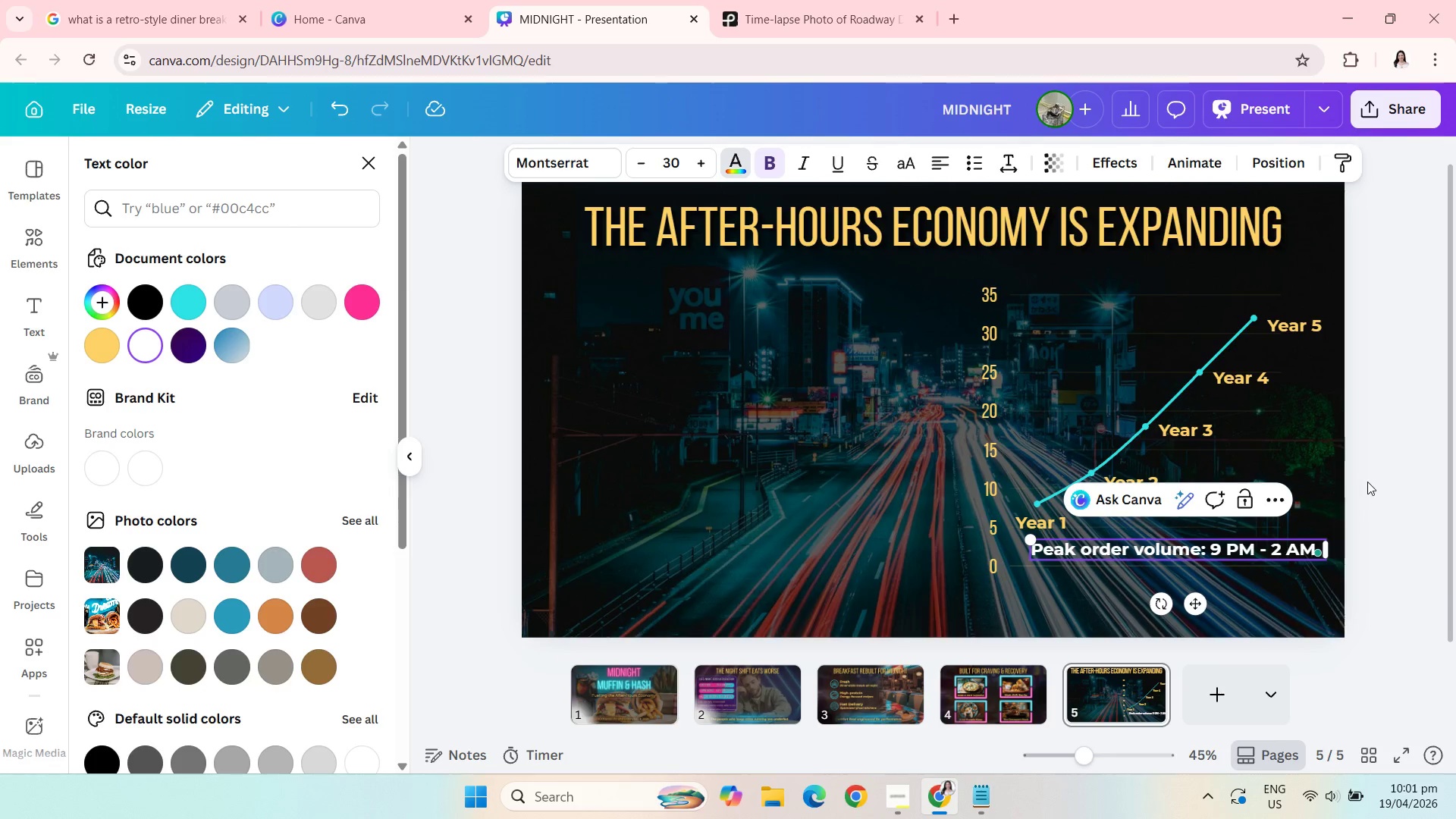 
left_click([1370, 482])
 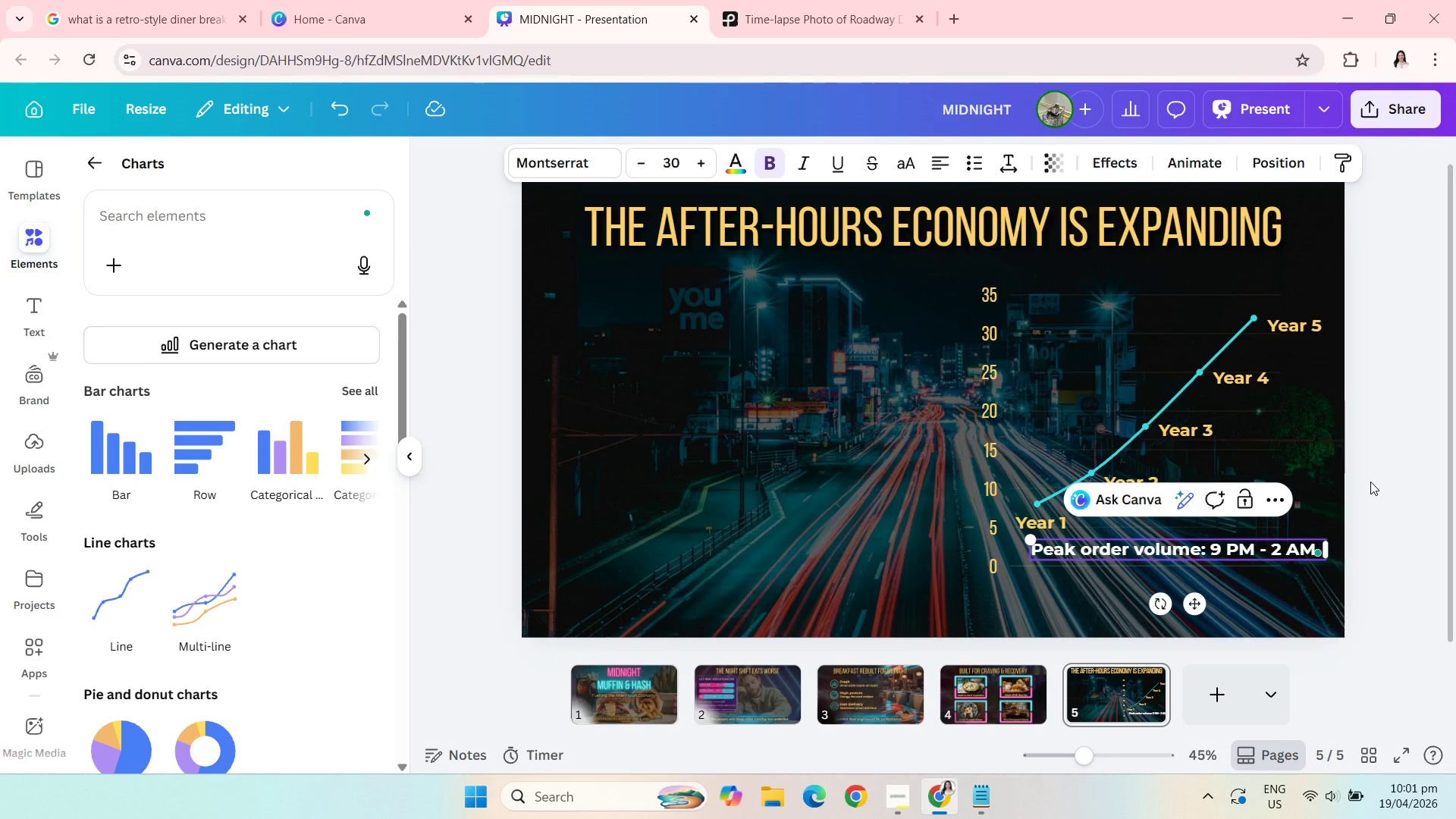 
left_click([1370, 482])
 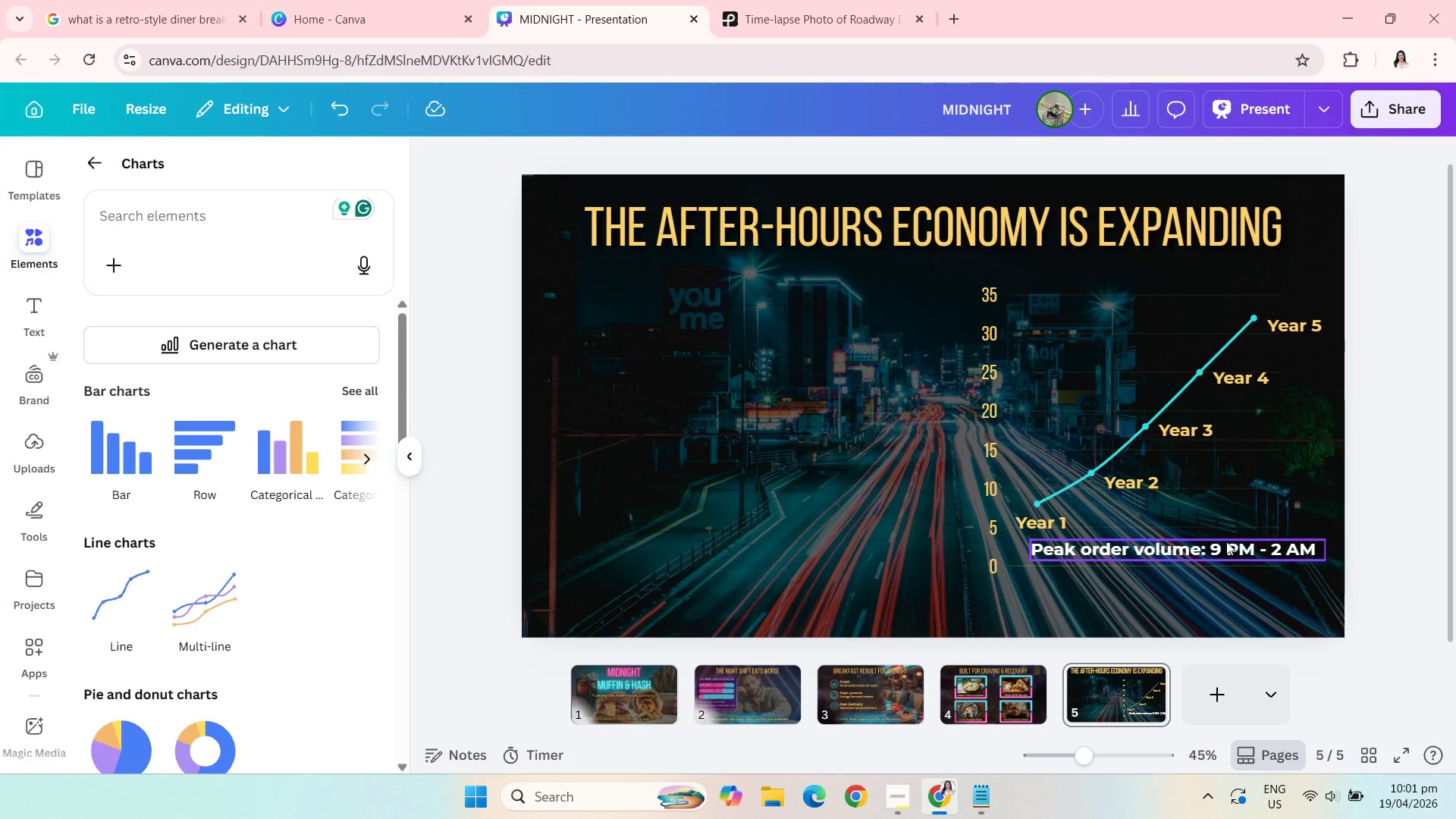 
wait(14.73)
 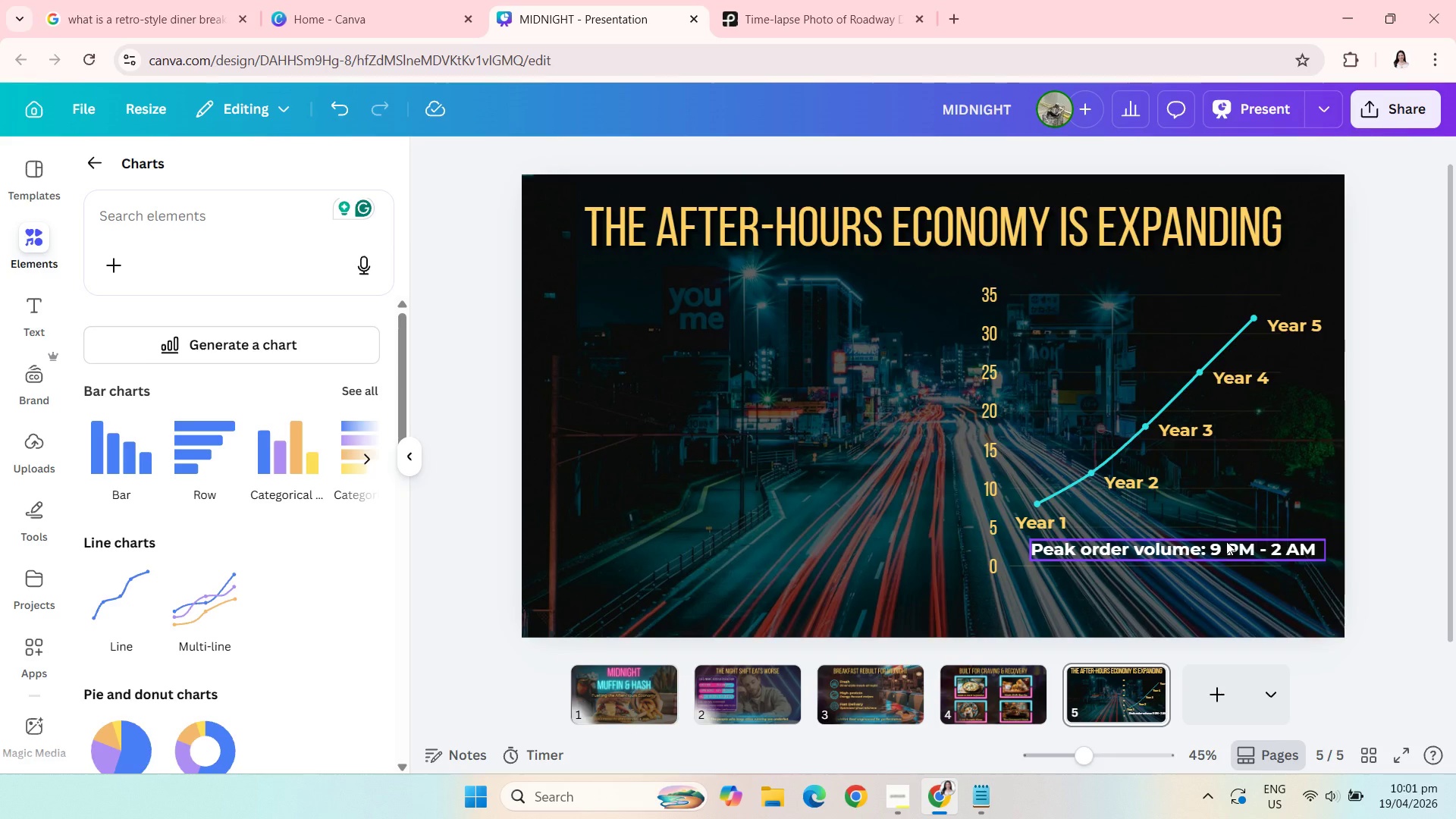 
left_click([1194, 553])
 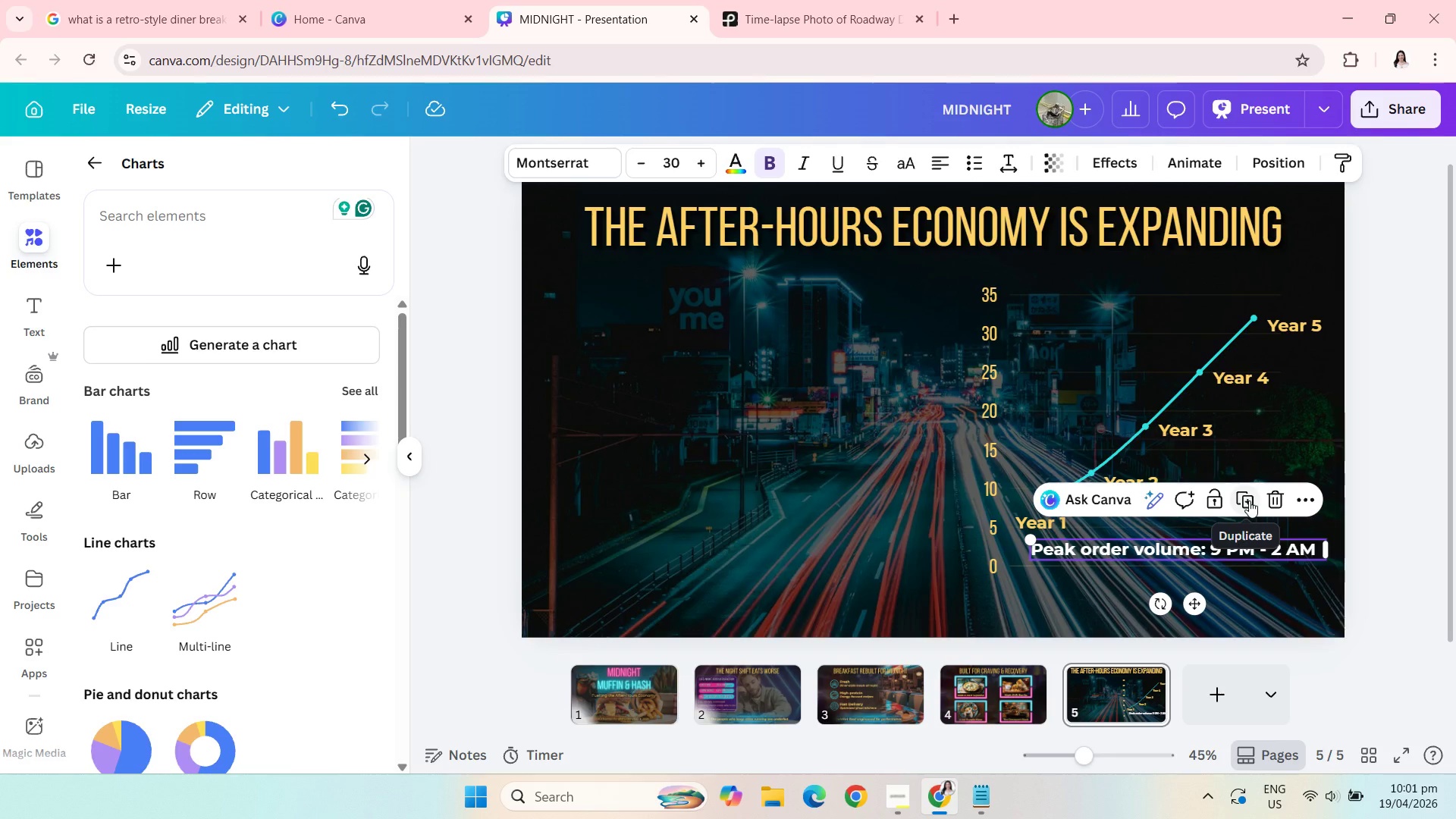 
left_click([1249, 500])
 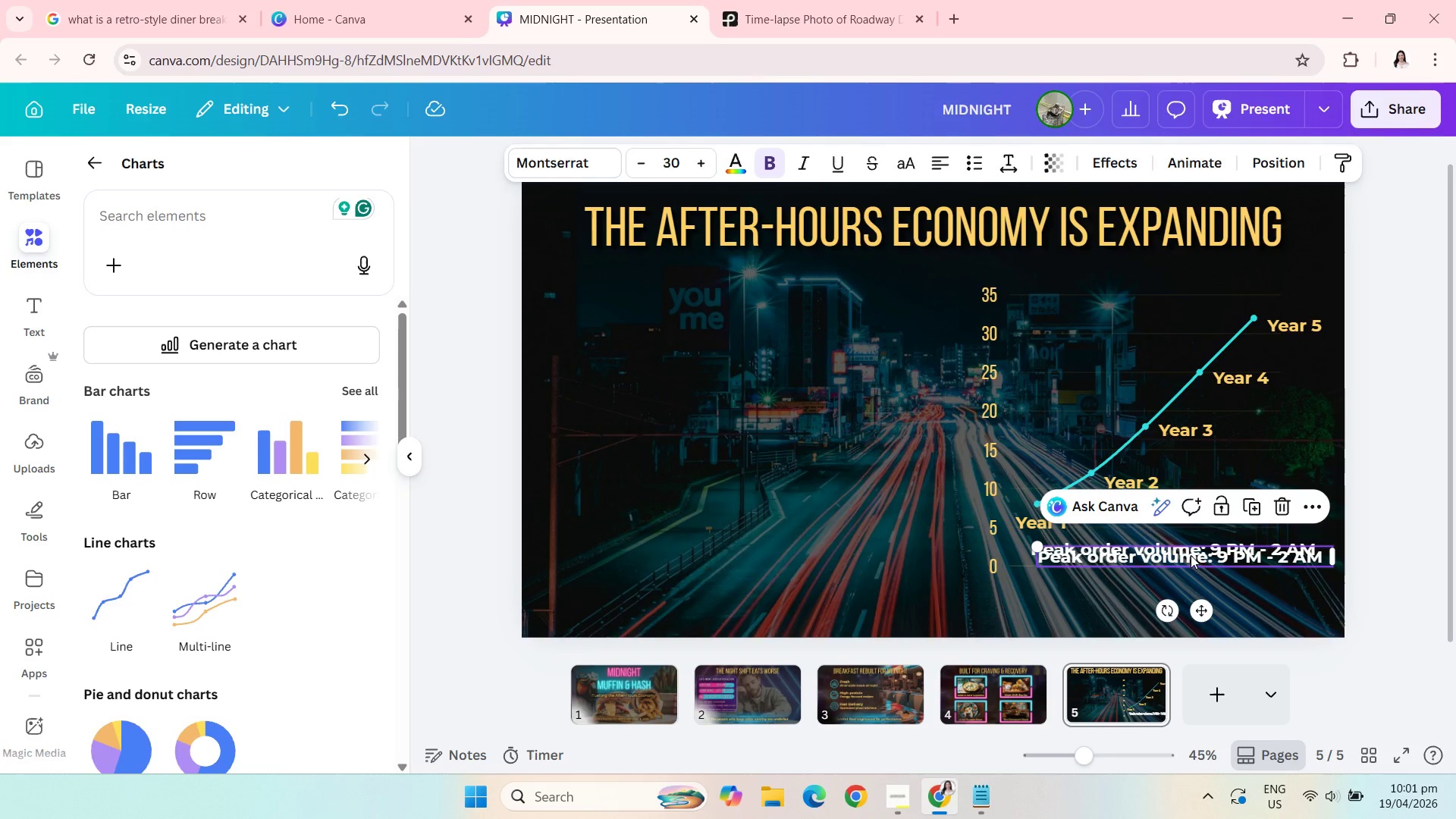 
left_click_drag(start_coordinate=[1191, 556], to_coordinate=[1175, 276])
 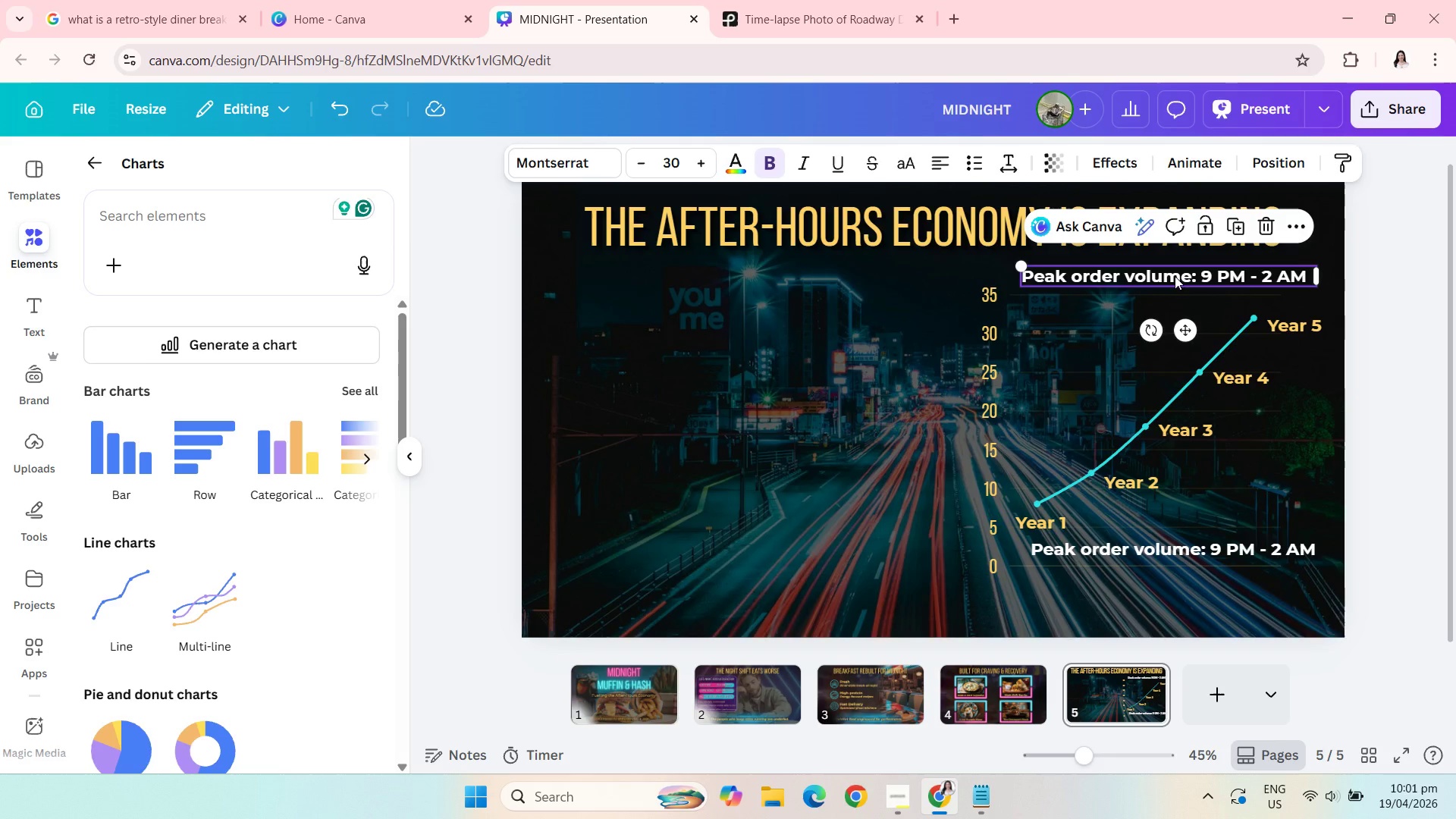 
left_click([1175, 276])
 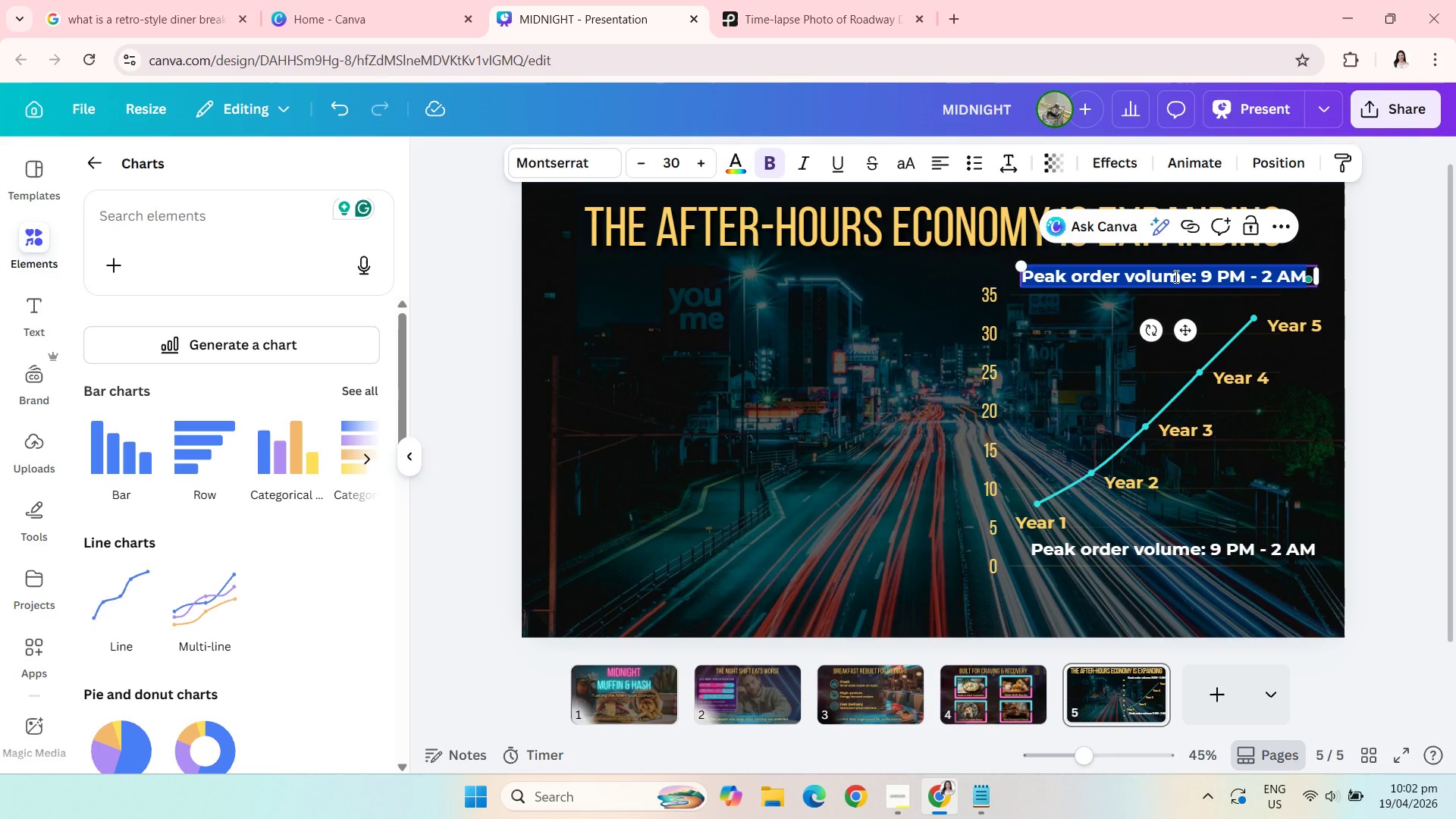 
type(Late-Night Delivery Growth)
 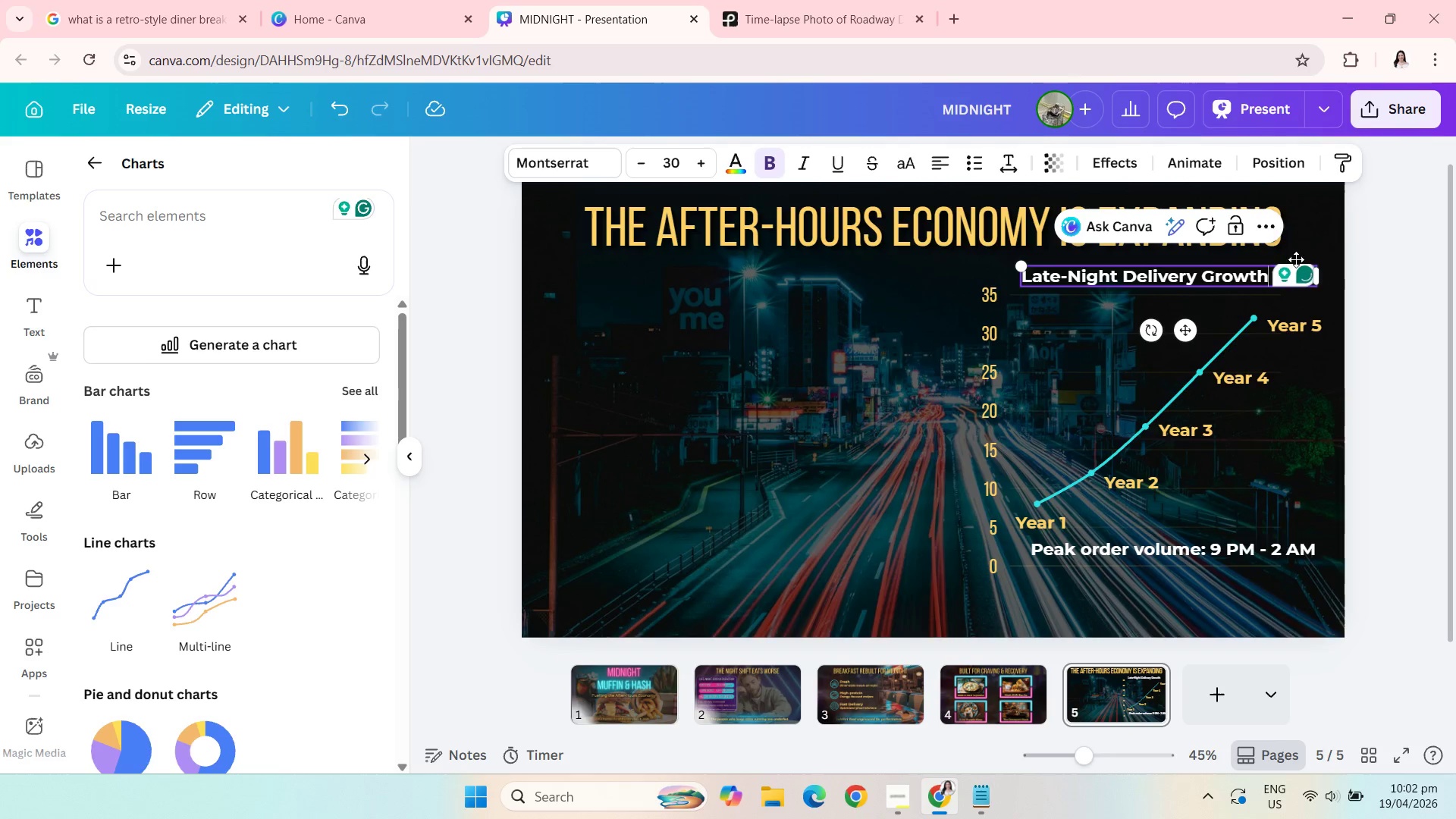 
left_click_drag(start_coordinate=[1324, 275], to_coordinate=[1280, 271])
 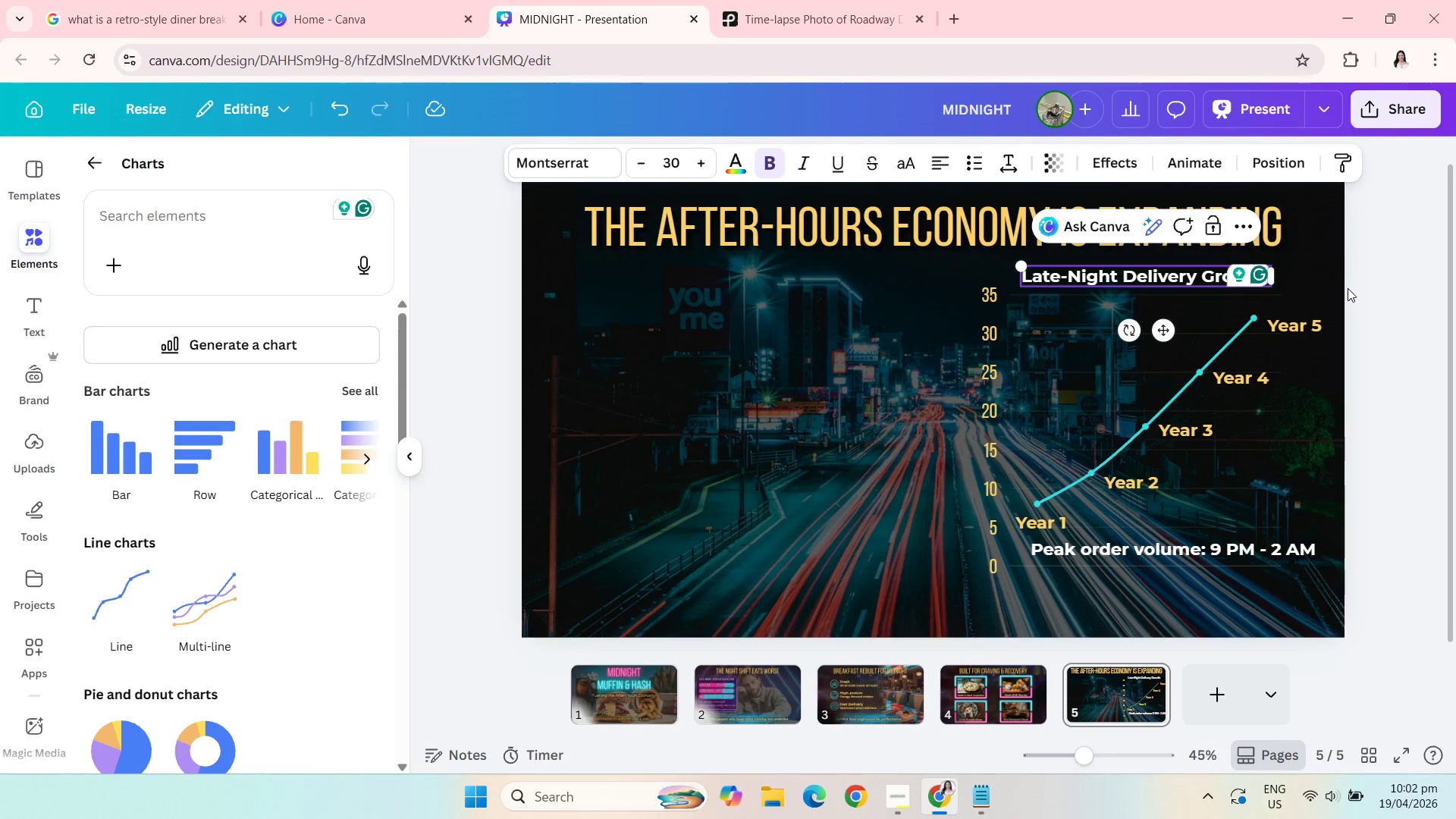 
left_click([1348, 288])
 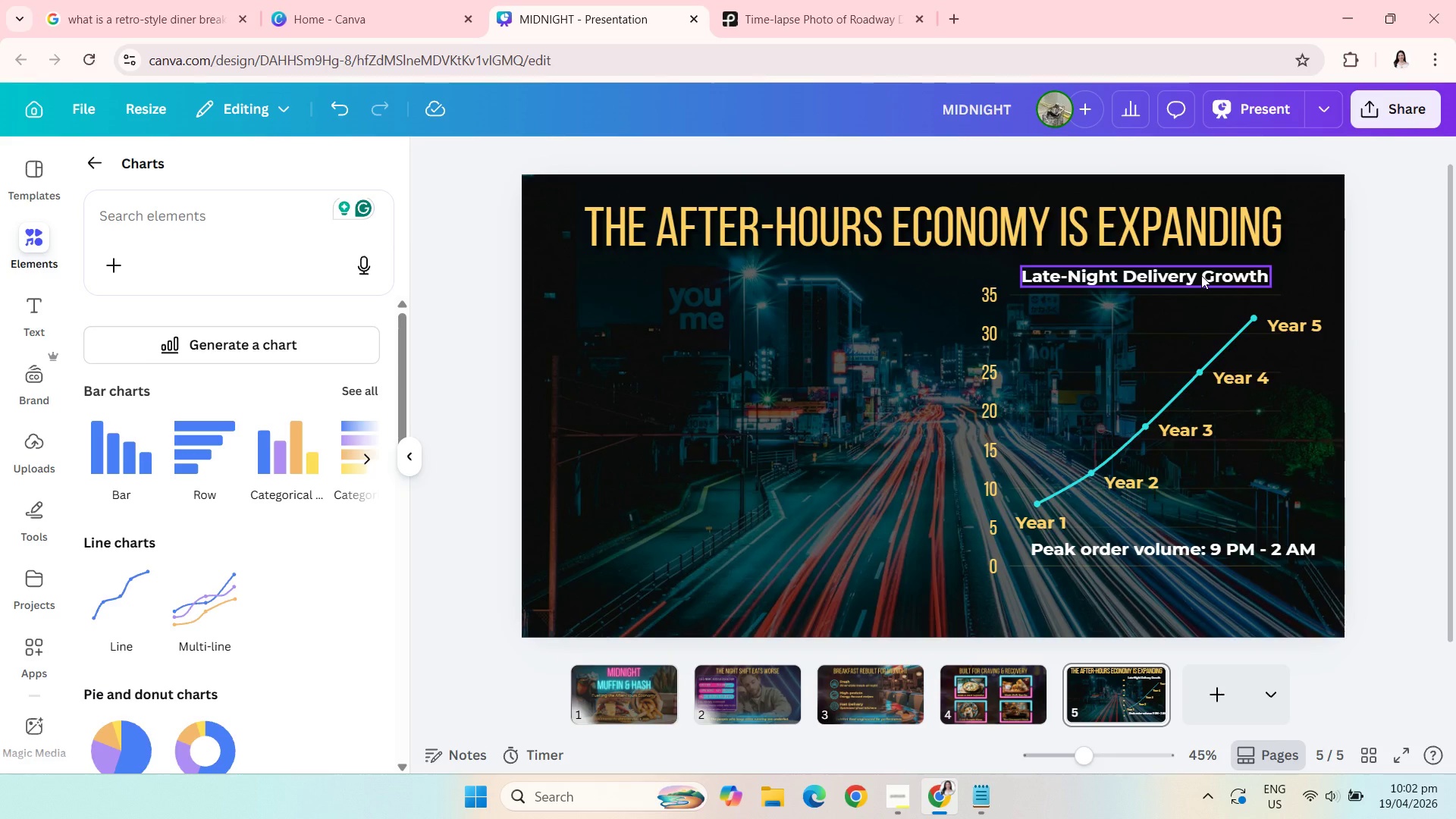 
left_click_drag(start_coordinate=[1201, 275], to_coordinate=[1210, 275])
 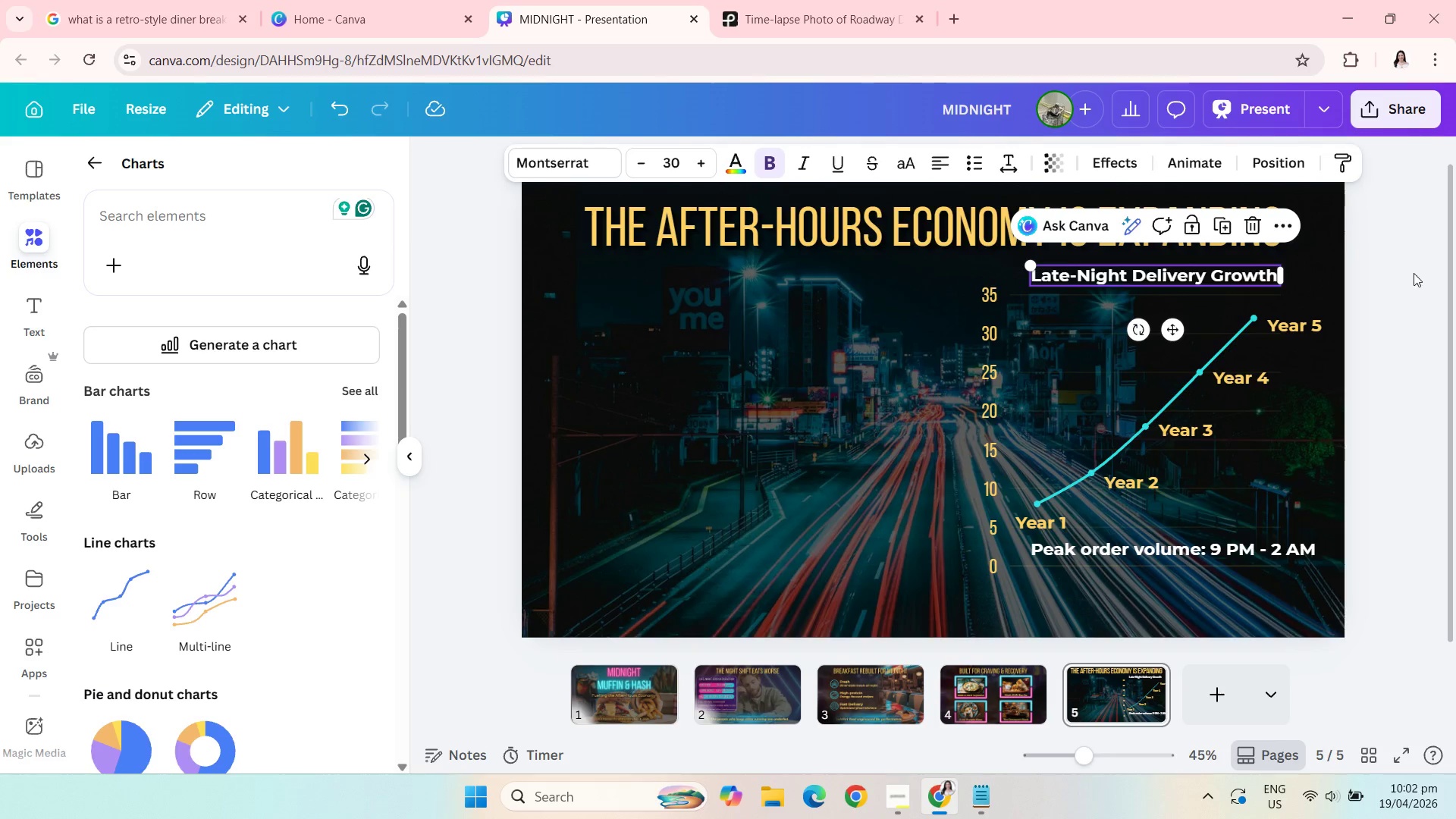 
left_click([1420, 284])
 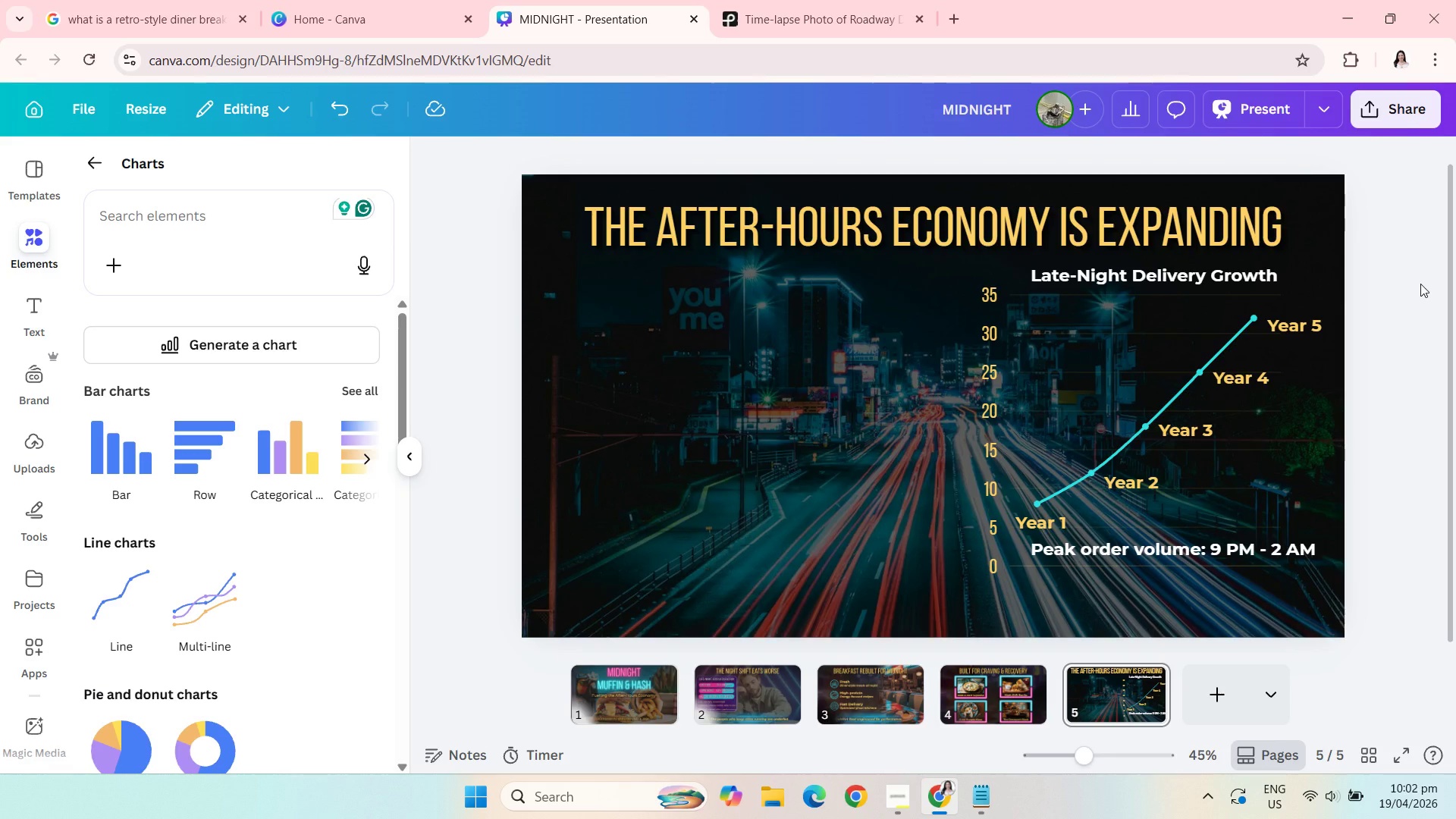 
wait(16.27)
 